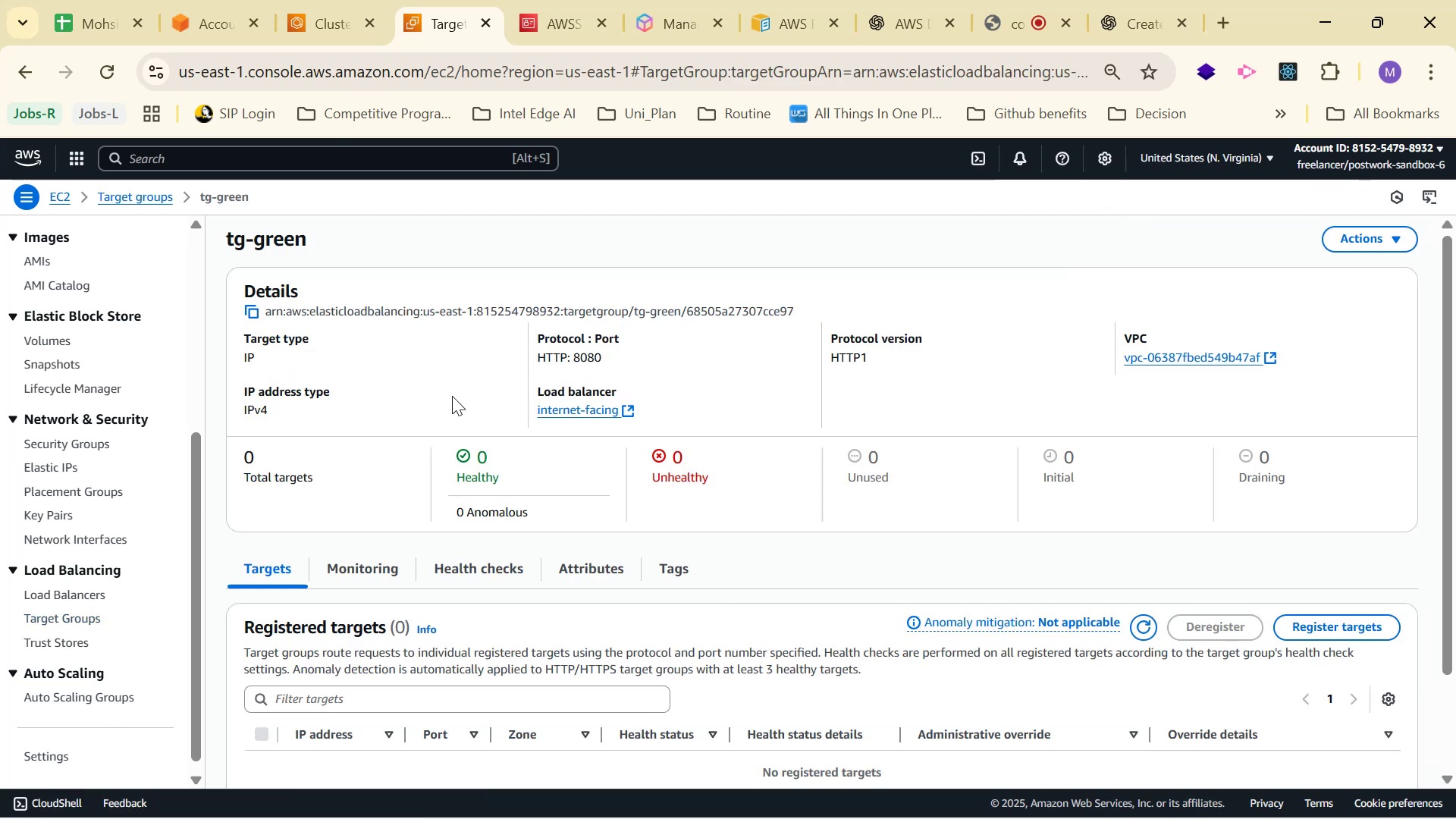 
scroll: coordinate [796, 464], scroll_direction: down, amount: 2.0
 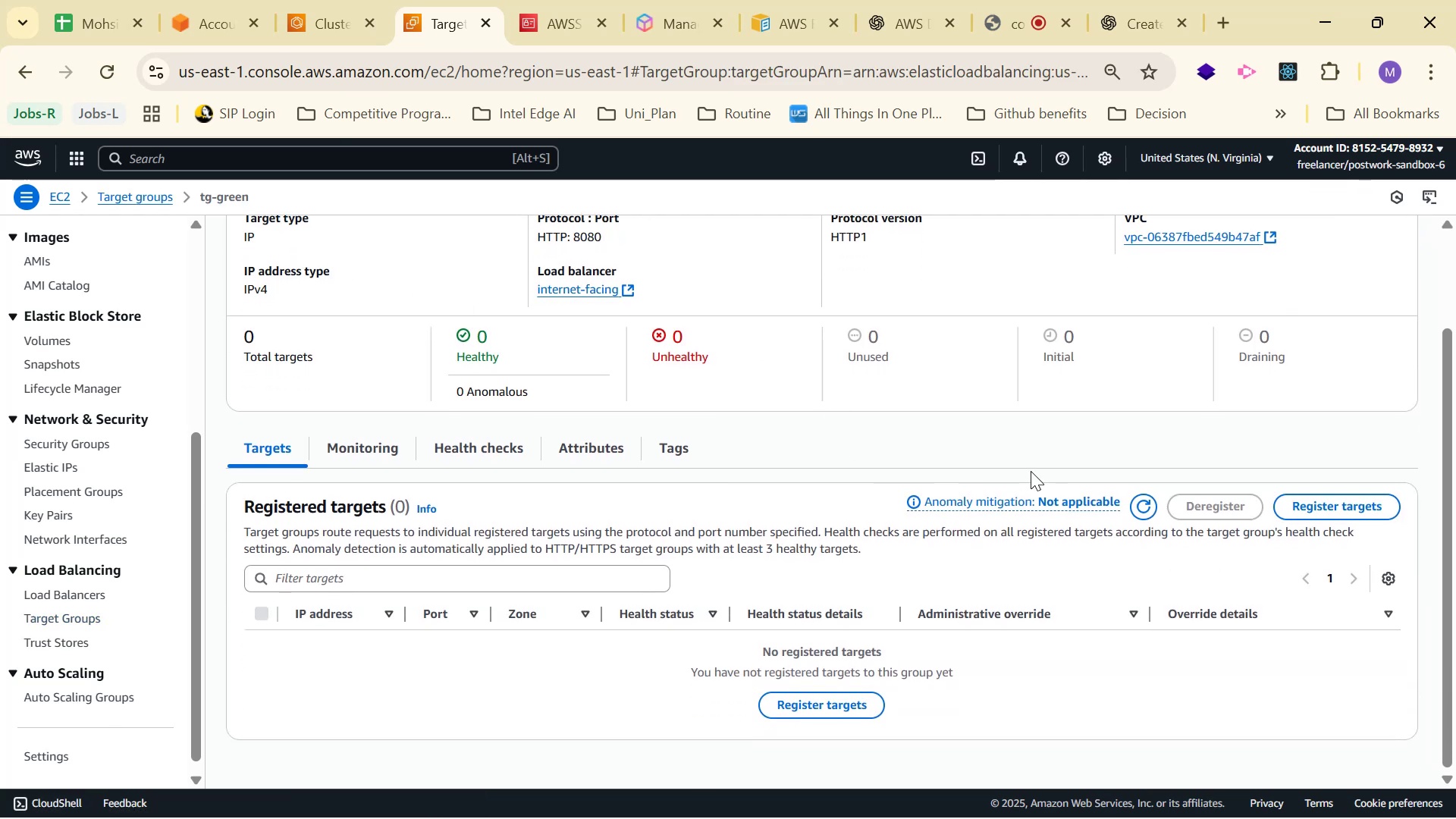 
scroll: coordinate [712, 414], scroll_direction: up, amount: 2.0
 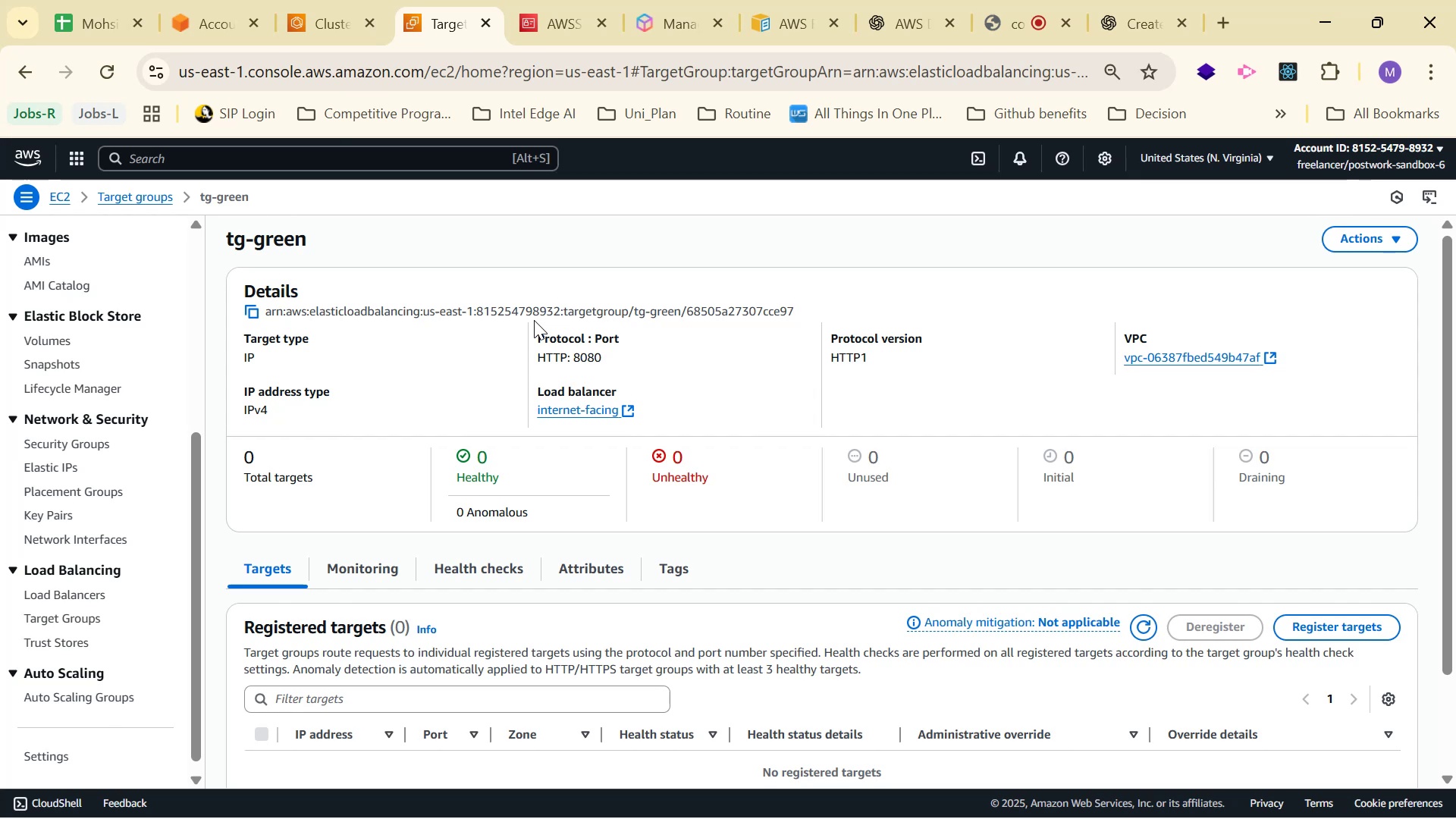 
wait(10.62)
 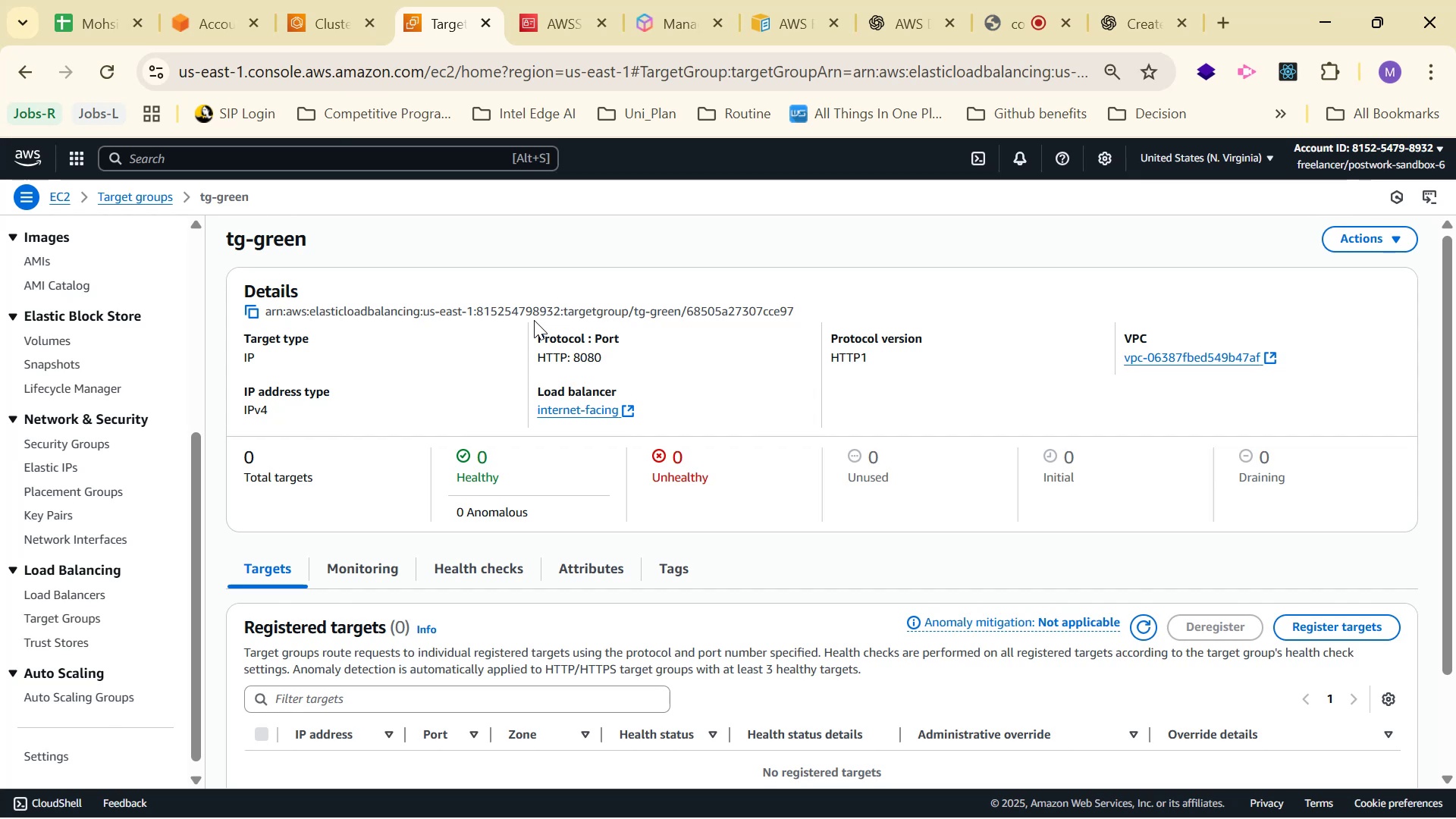 
scroll: coordinate [529, 334], scroll_direction: down, amount: 2.0
 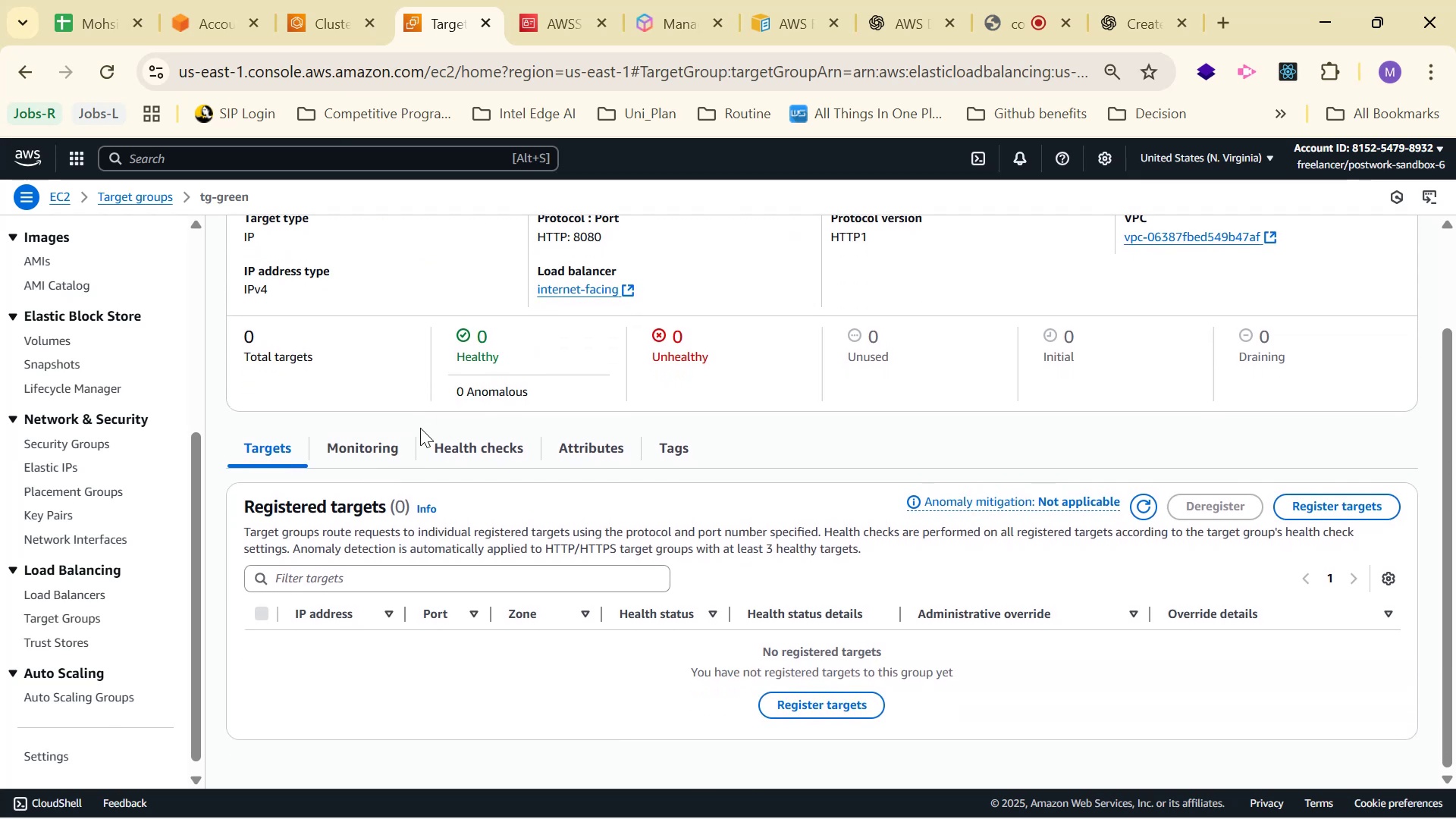 
left_click([372, 463])
 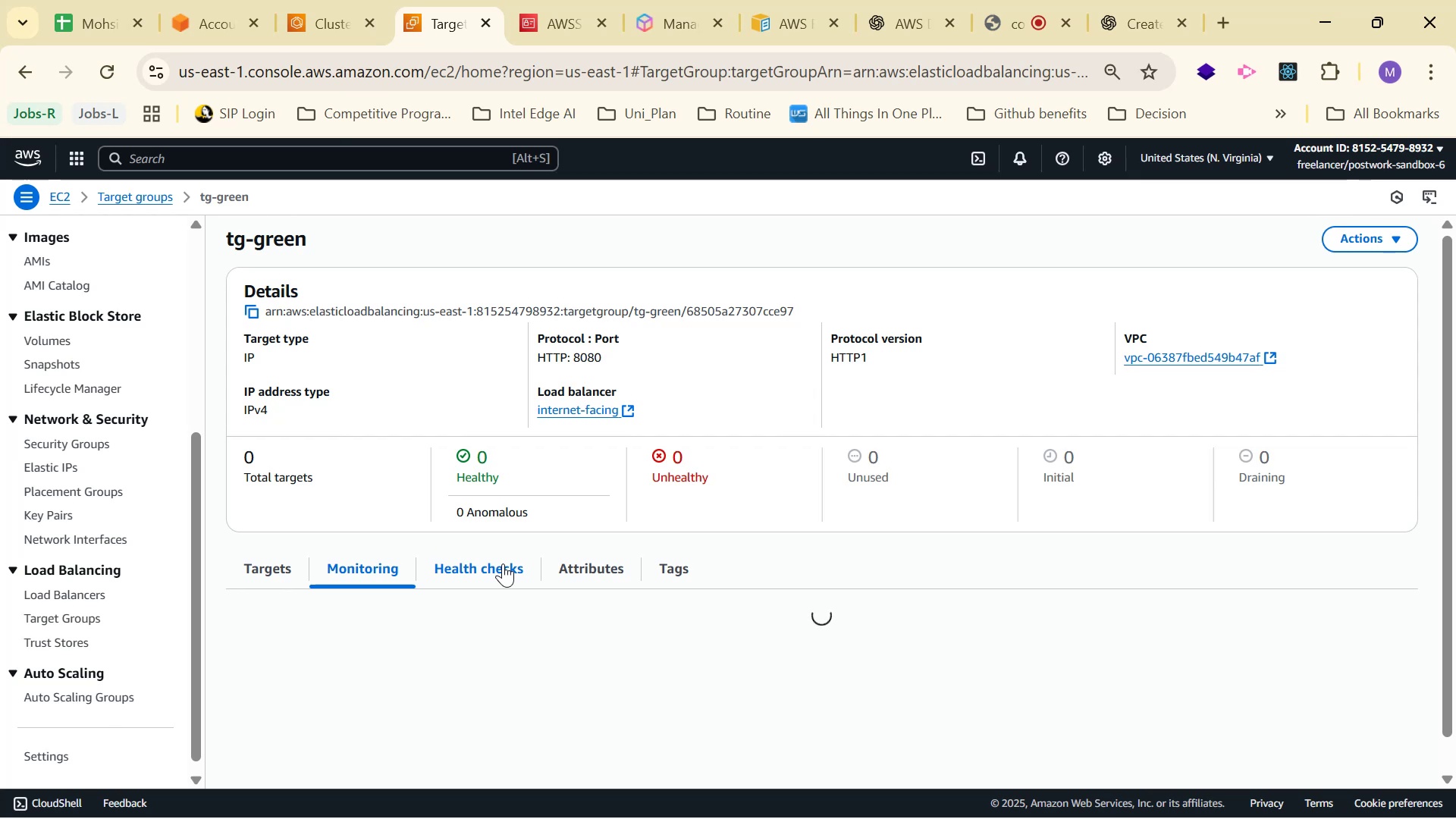 
left_click([503, 563])
 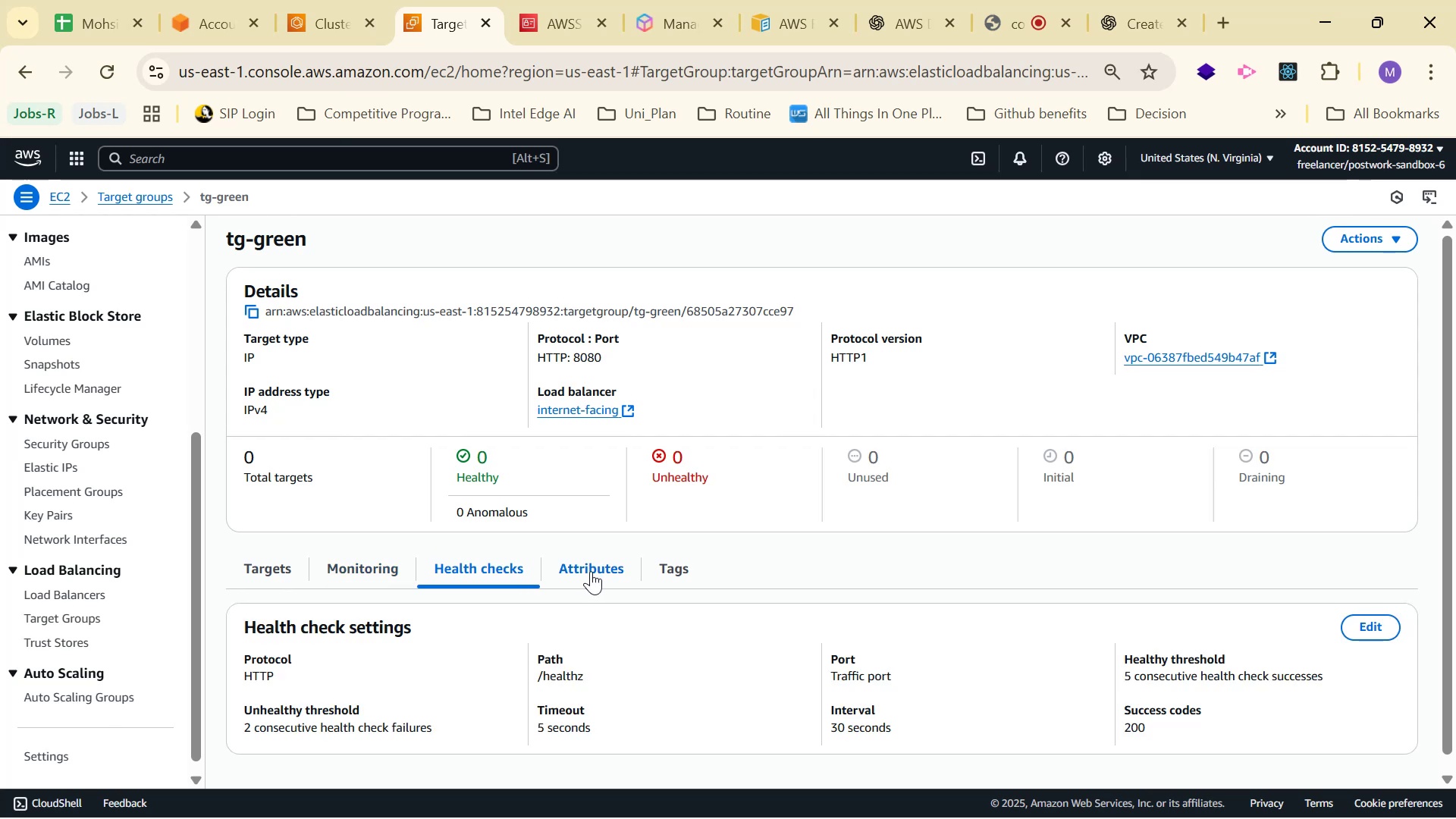 
left_click([592, 571])
 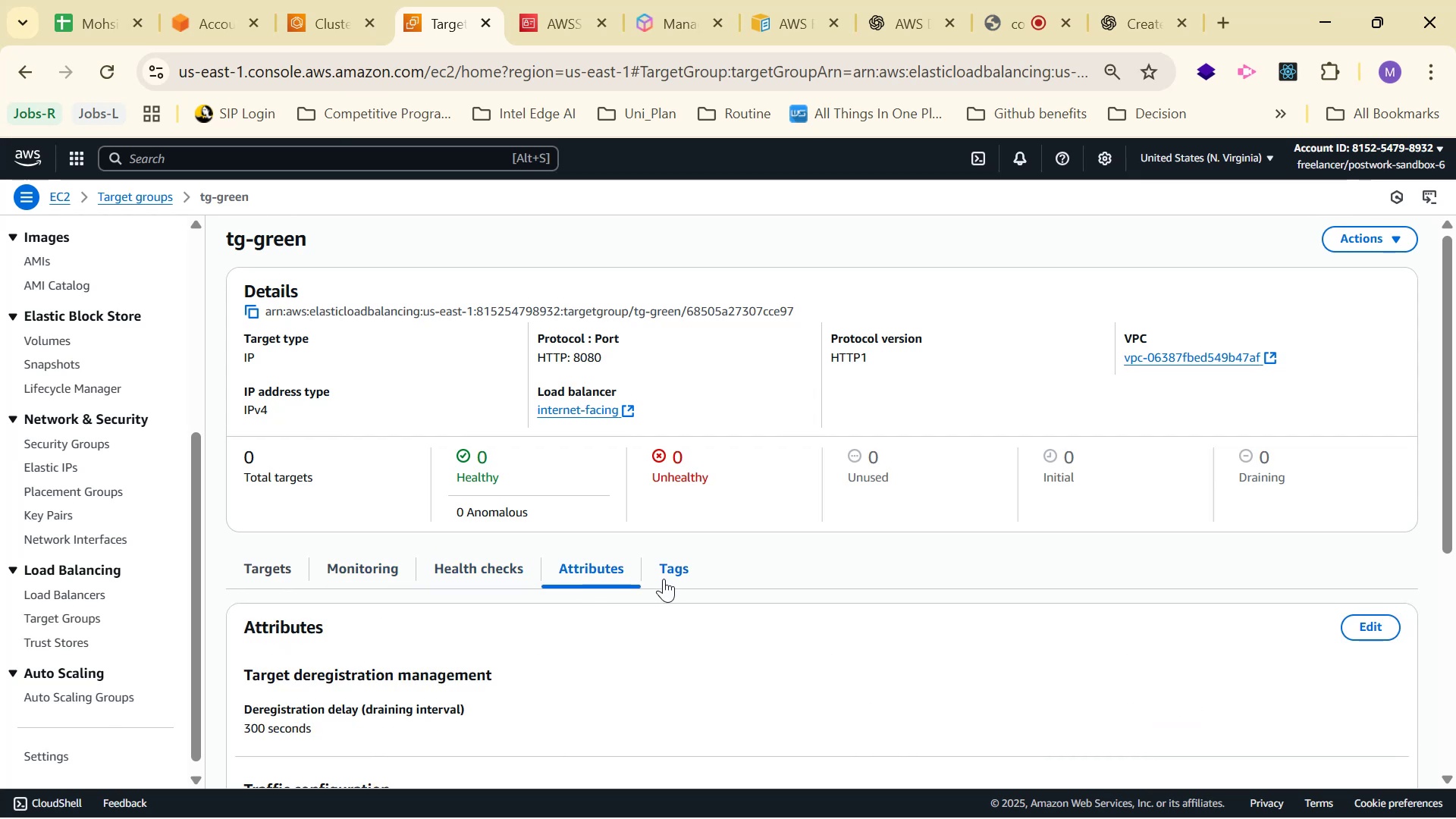 
left_click([664, 579])
 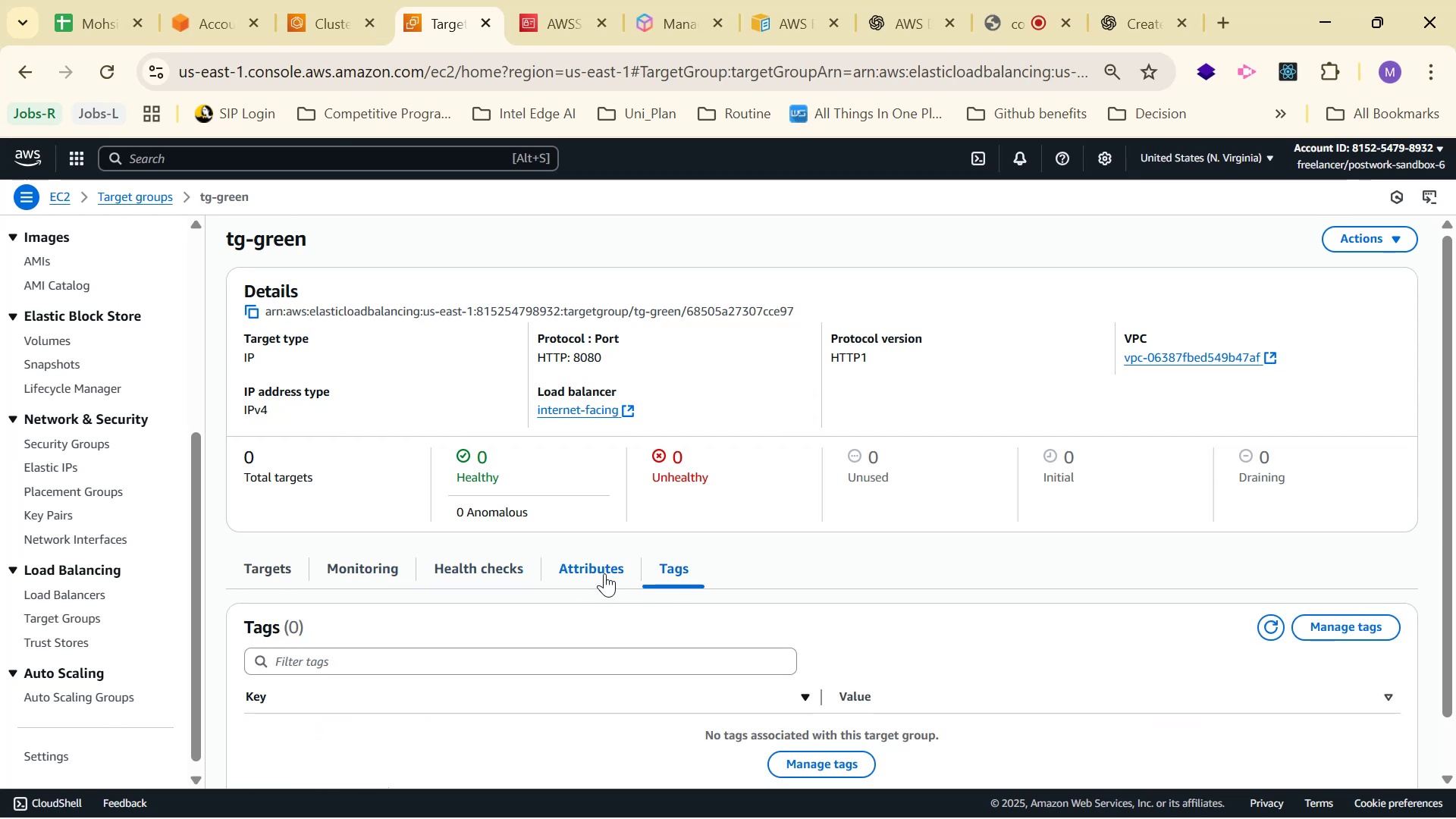 
scroll: coordinate [642, 557], scroll_direction: down, amount: 3.0
 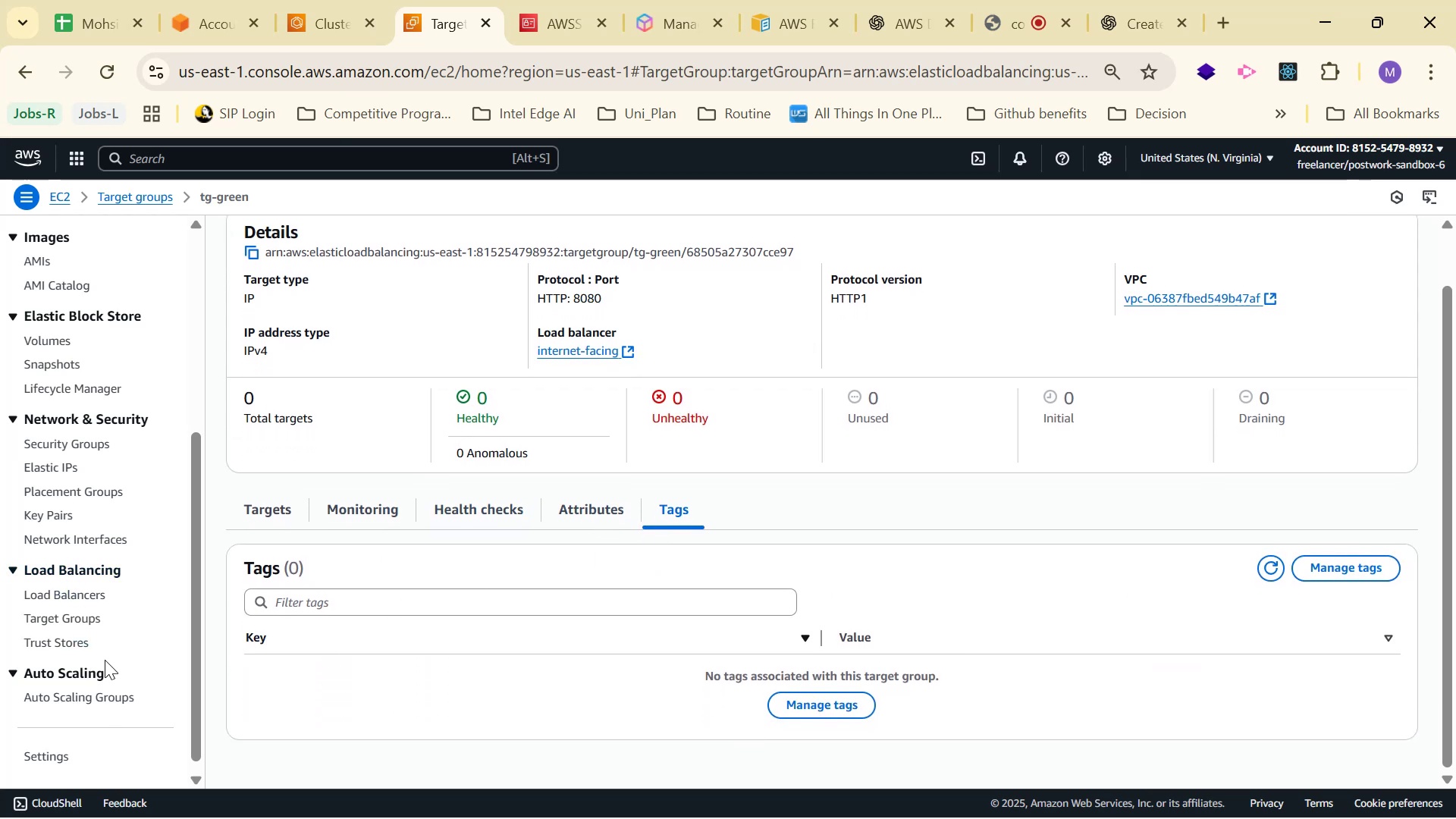 
left_click([97, 601])
 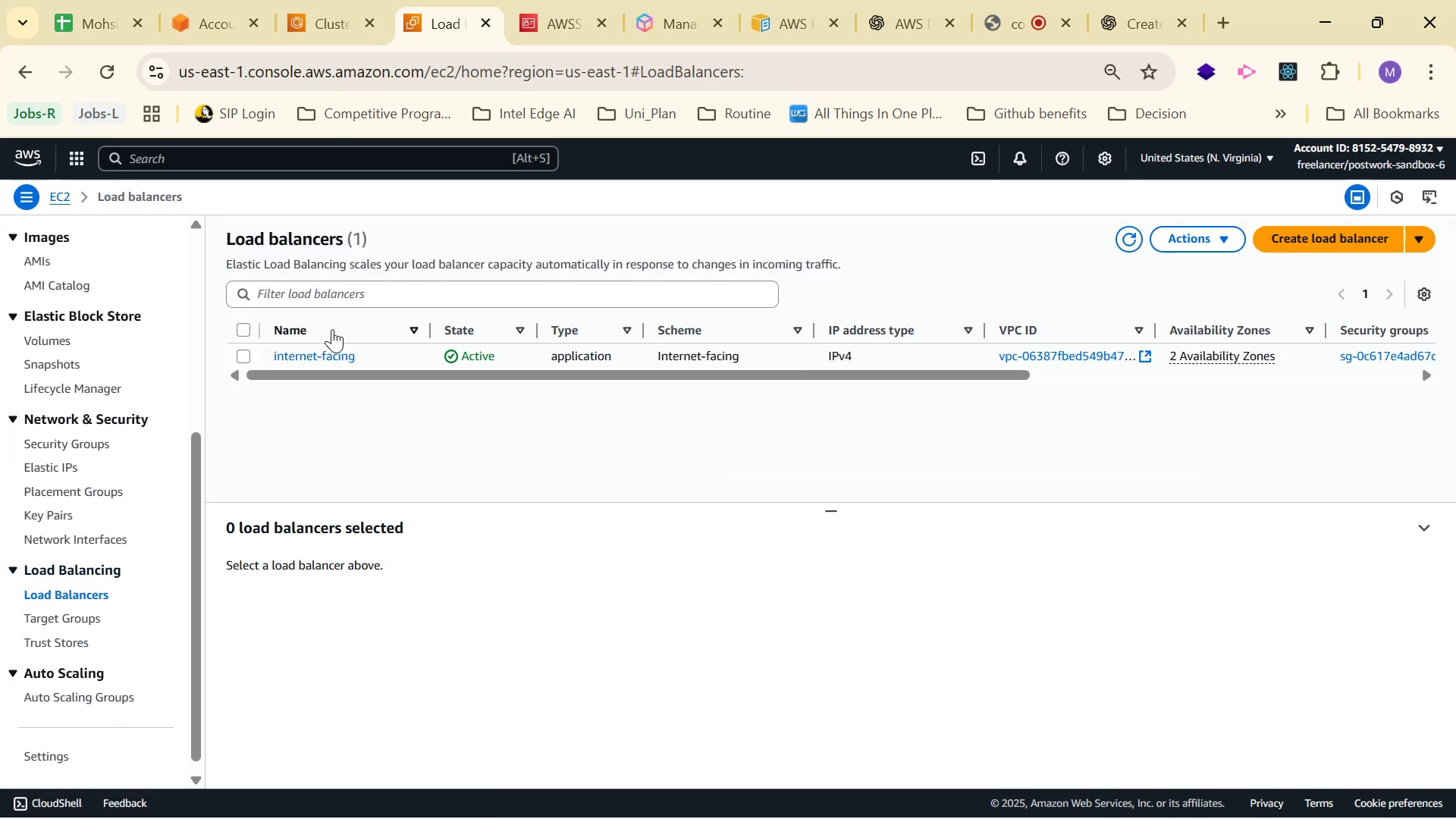 
left_click_drag(start_coordinate=[1023, 375], to_coordinate=[1398, 380])
 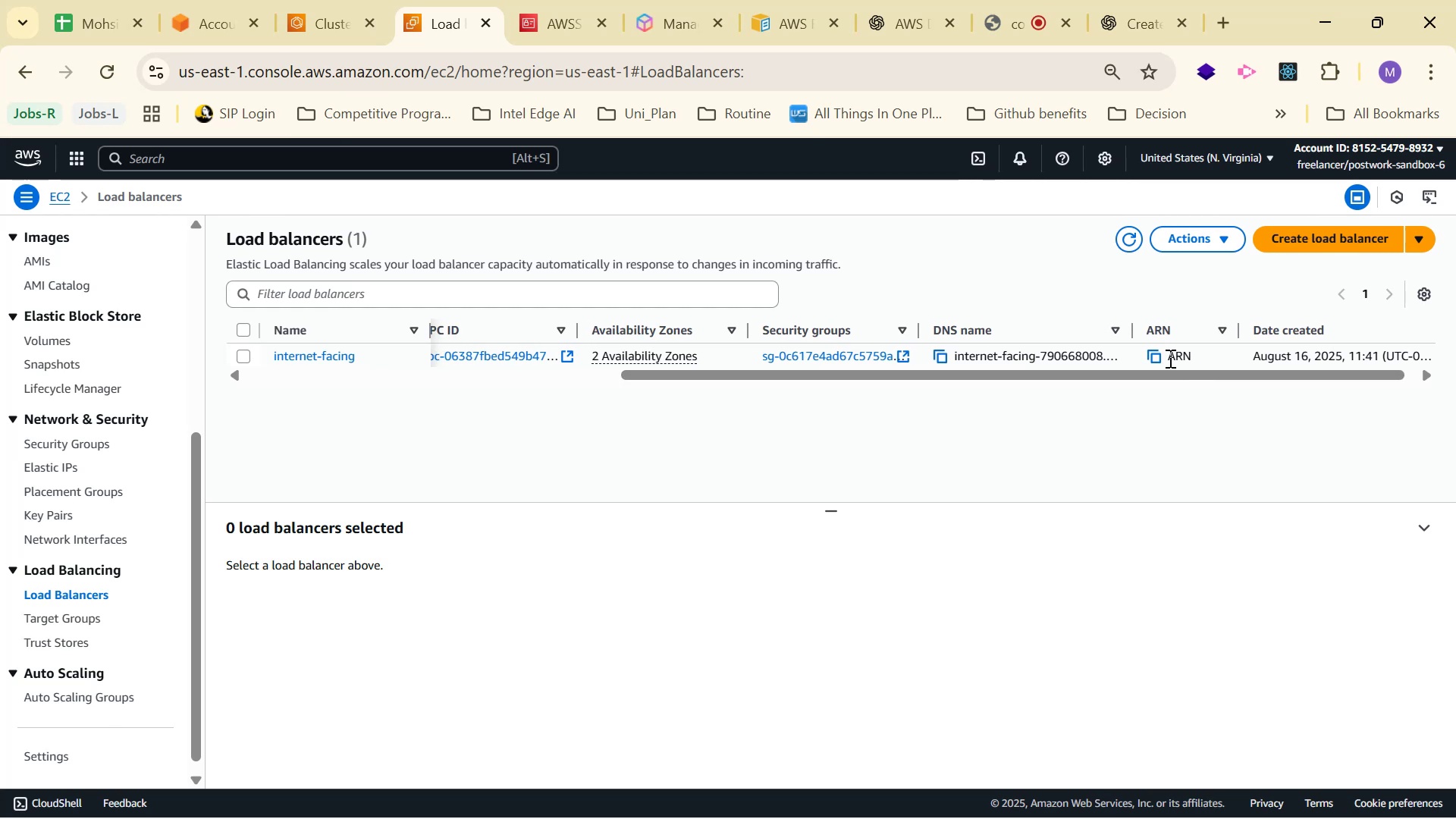 
left_click([1167, 356])
 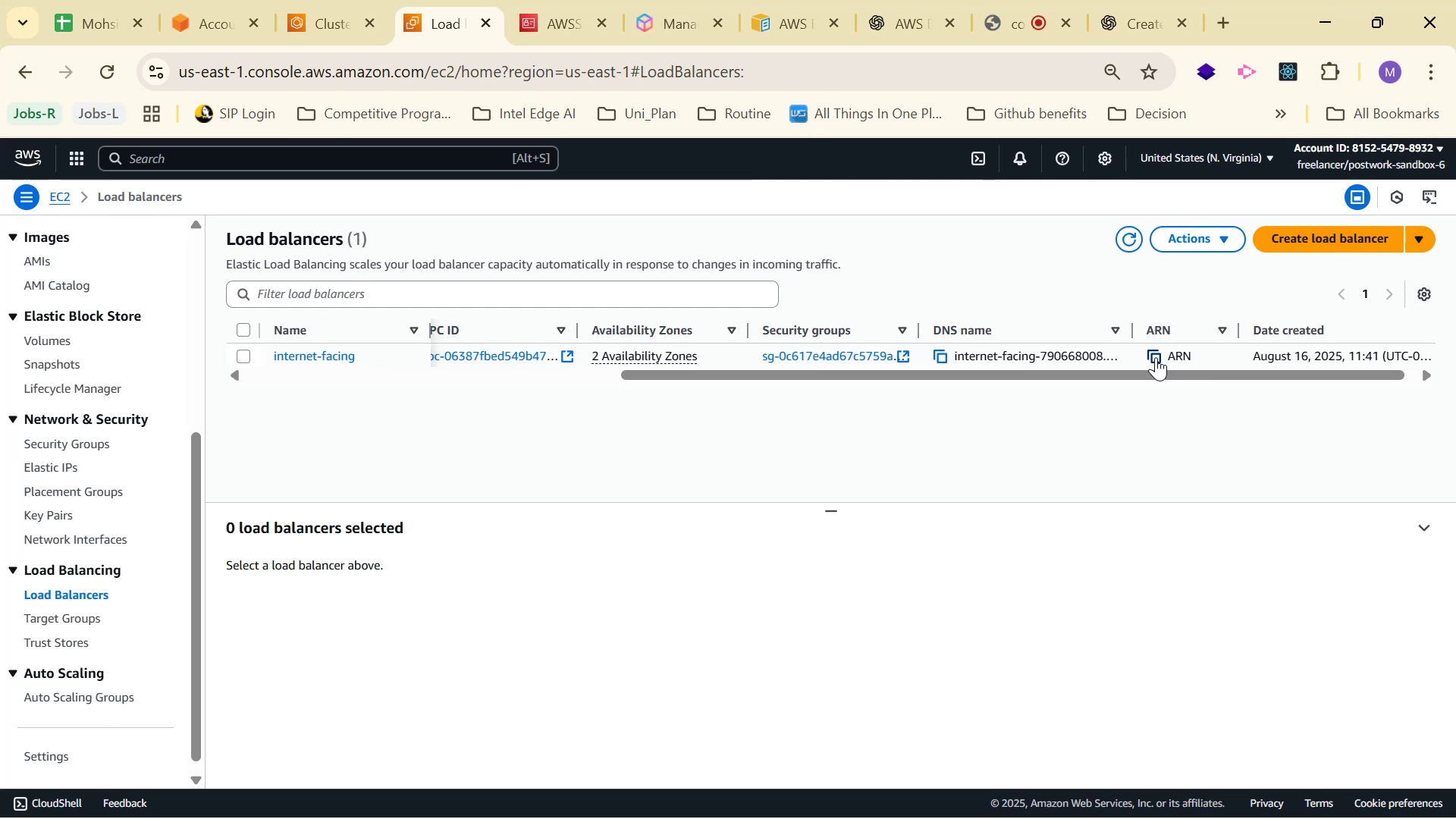 
left_click([1156, 357])
 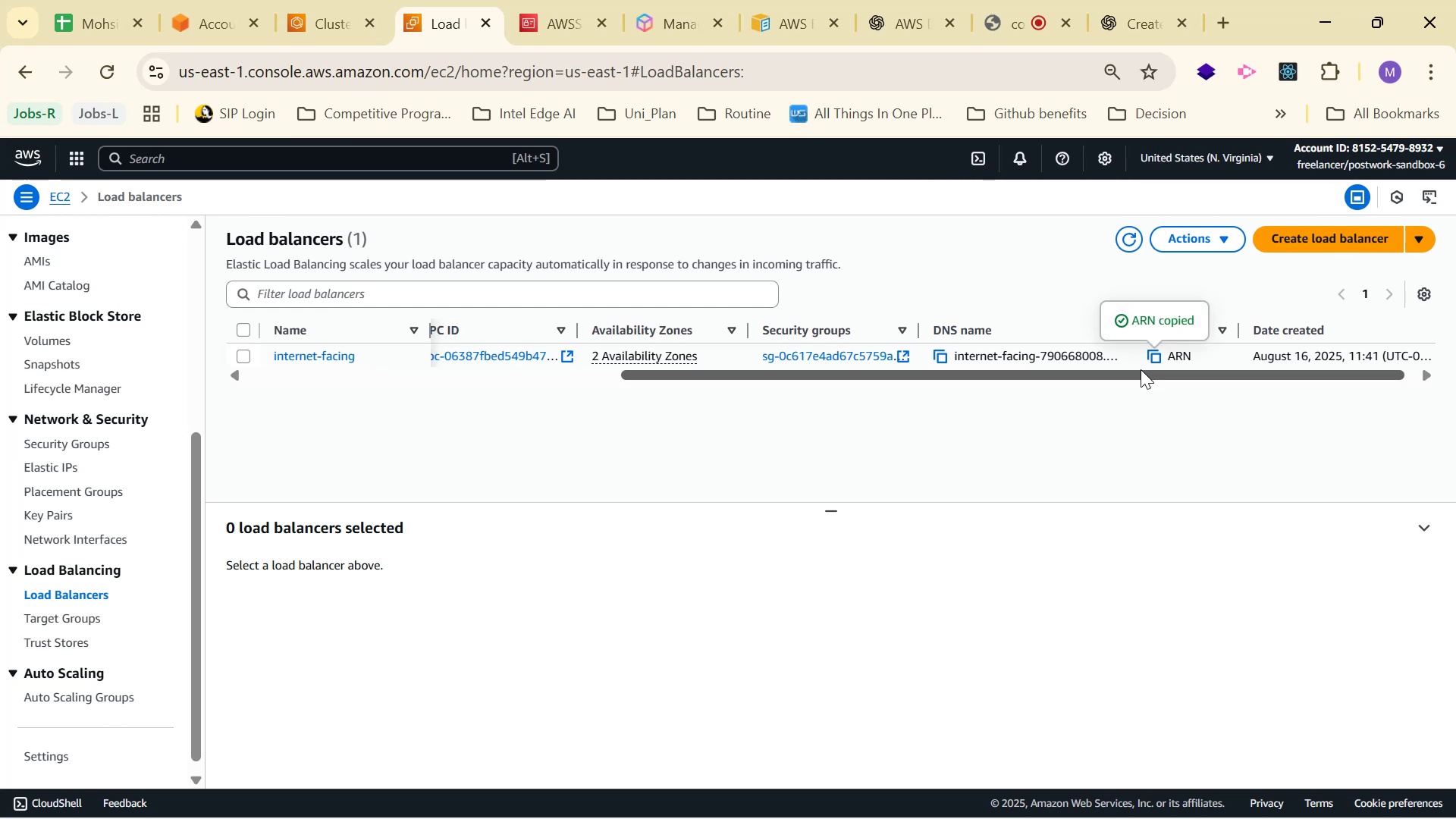 
left_click_drag(start_coordinate=[1134, 375], to_coordinate=[487, 375])
 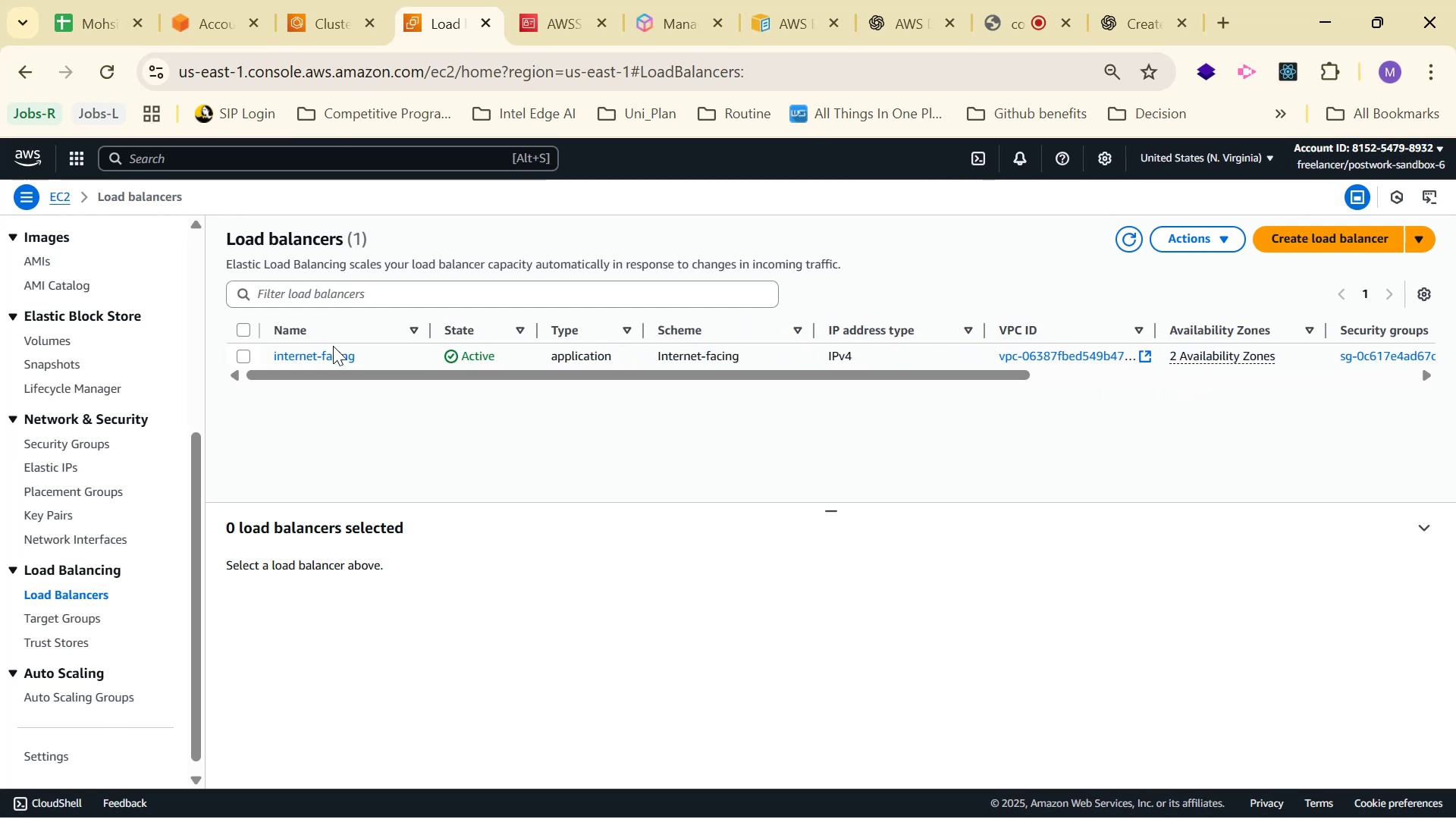 
double_click([331, 355])
 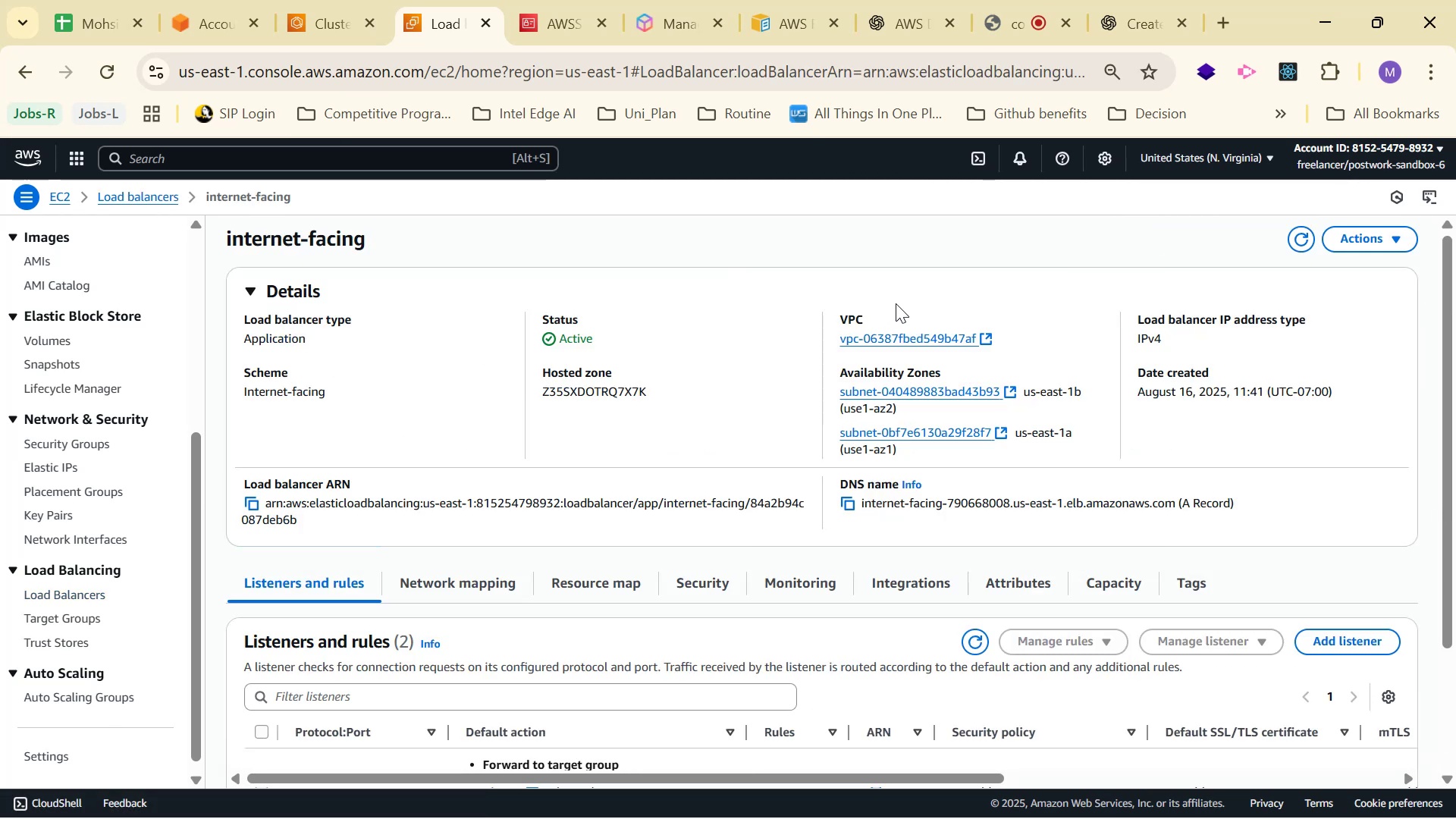 
scroll: coordinate [913, 246], scroll_direction: down, amount: 4.0
 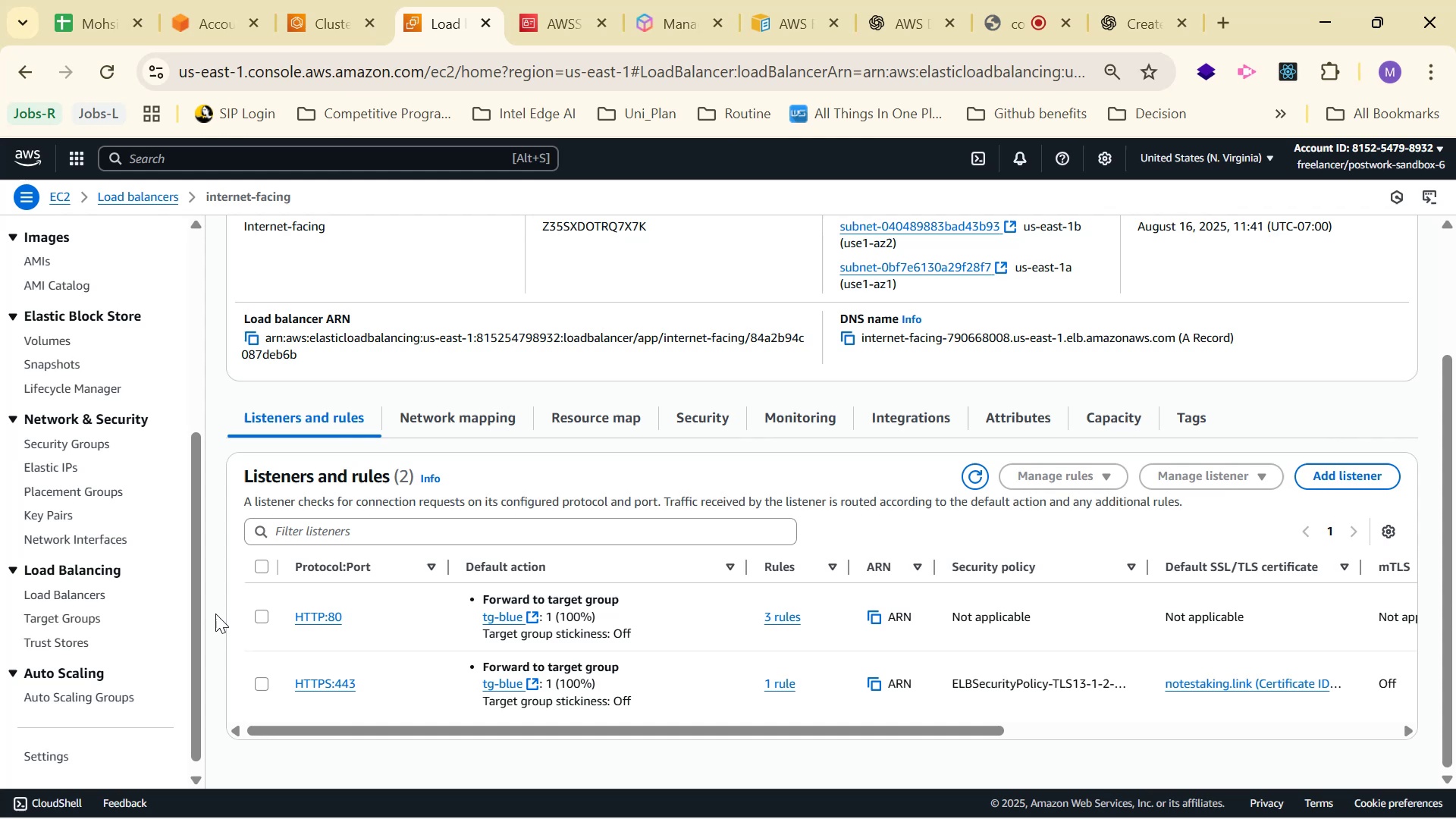 
left_click([261, 618])
 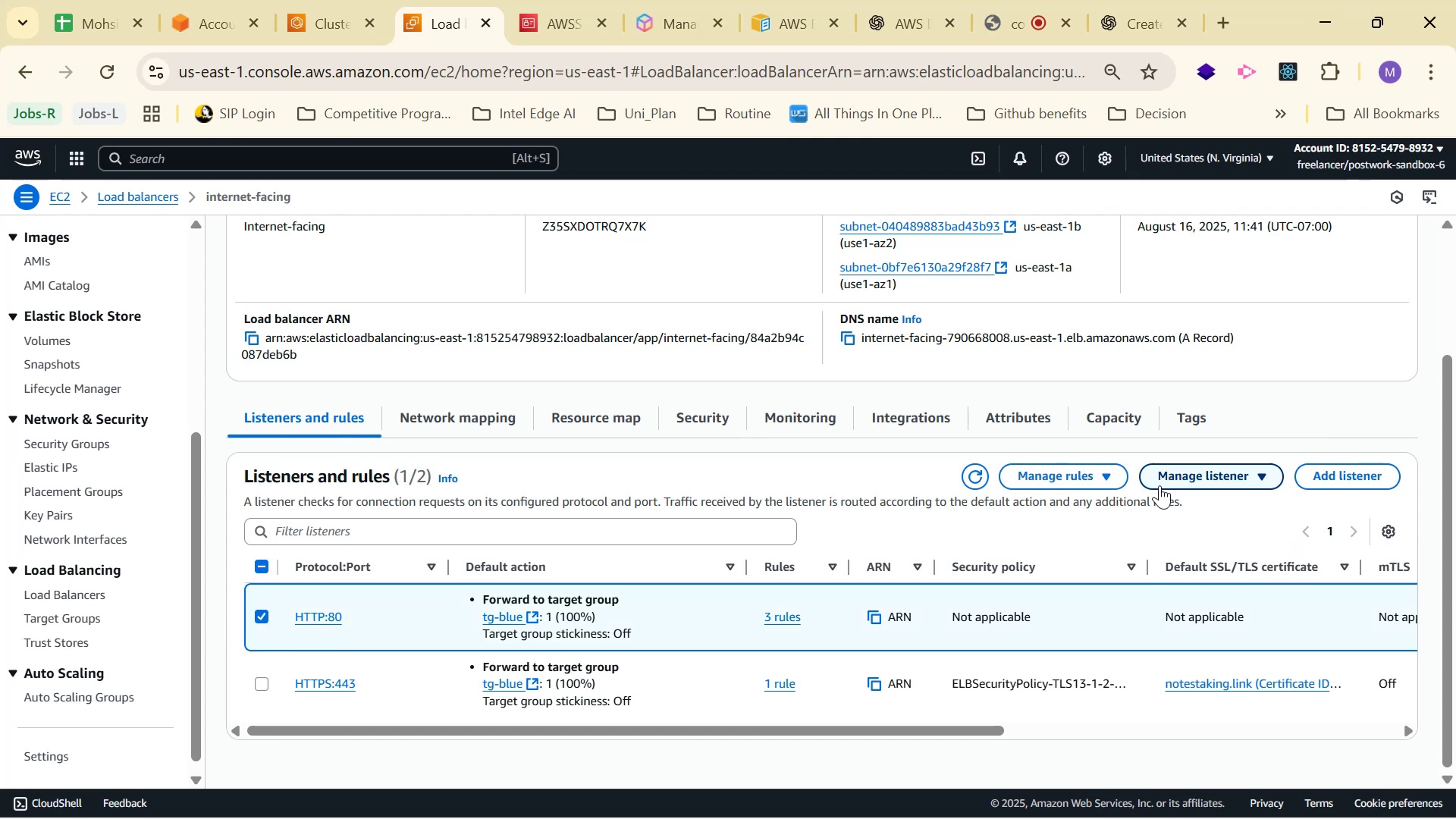 
left_click([1072, 471])
 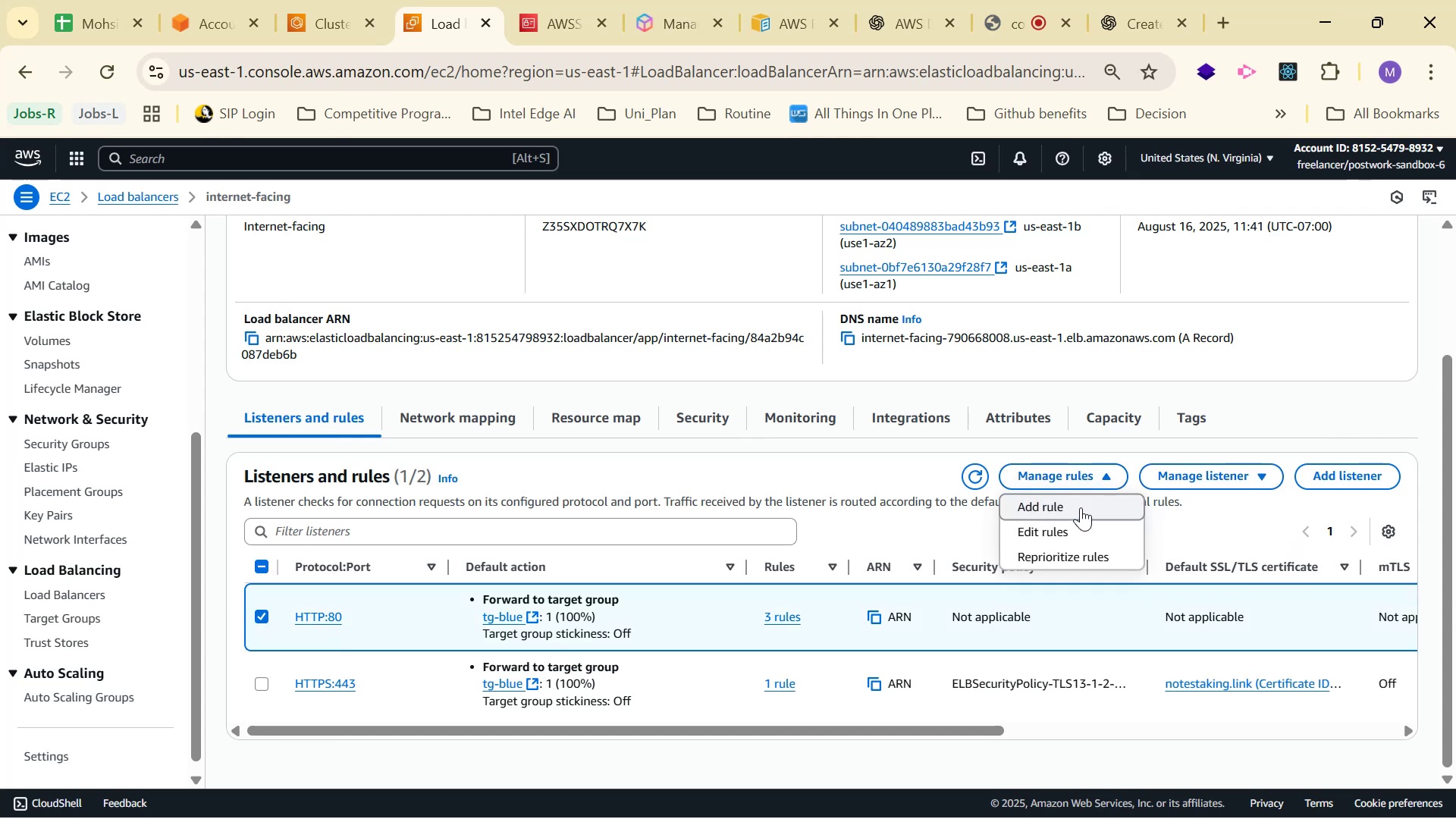 
left_click([1078, 527])
 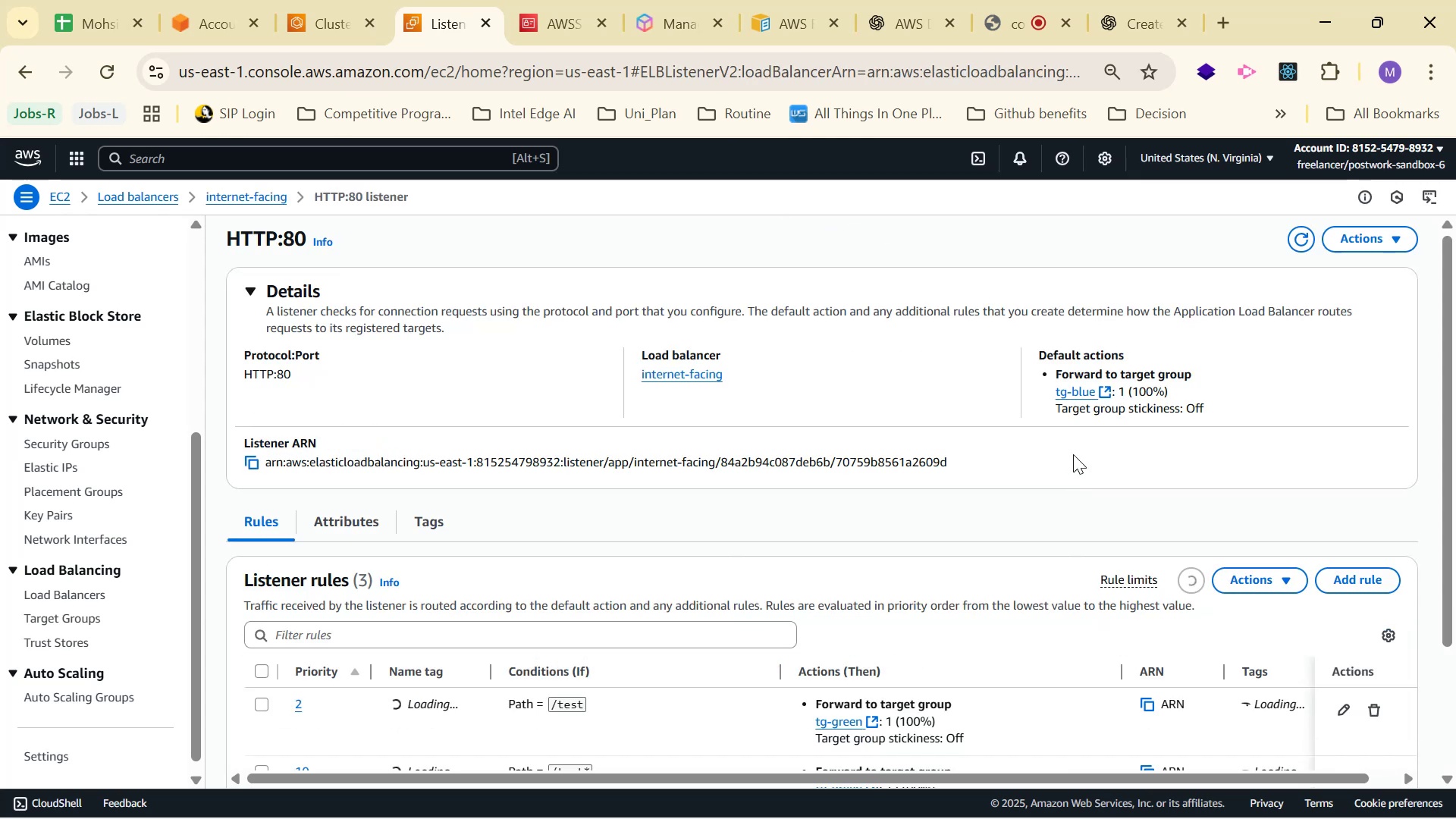 
scroll: coordinate [1058, 399], scroll_direction: down, amount: 4.0
 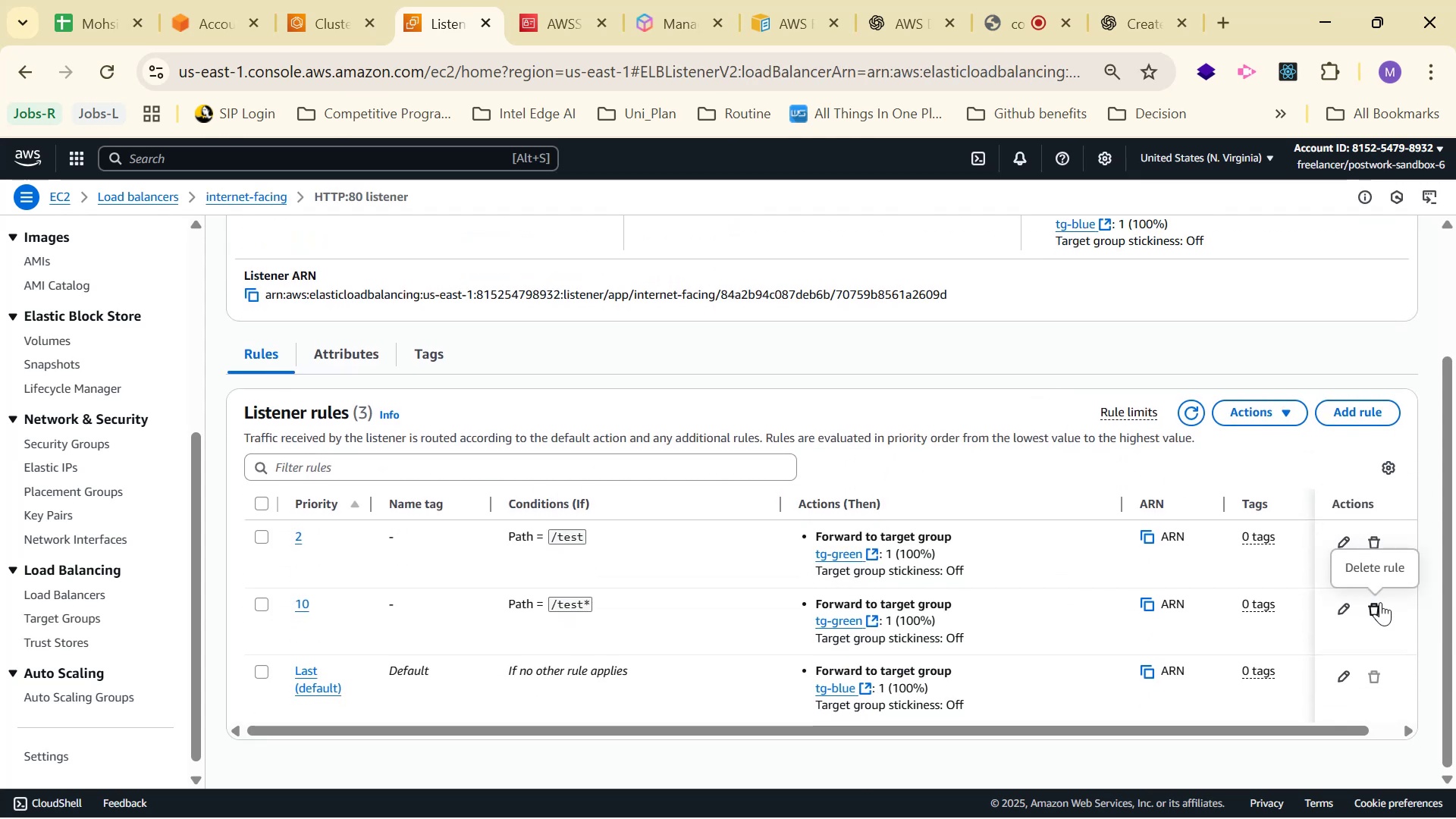 
wait(5.03)
 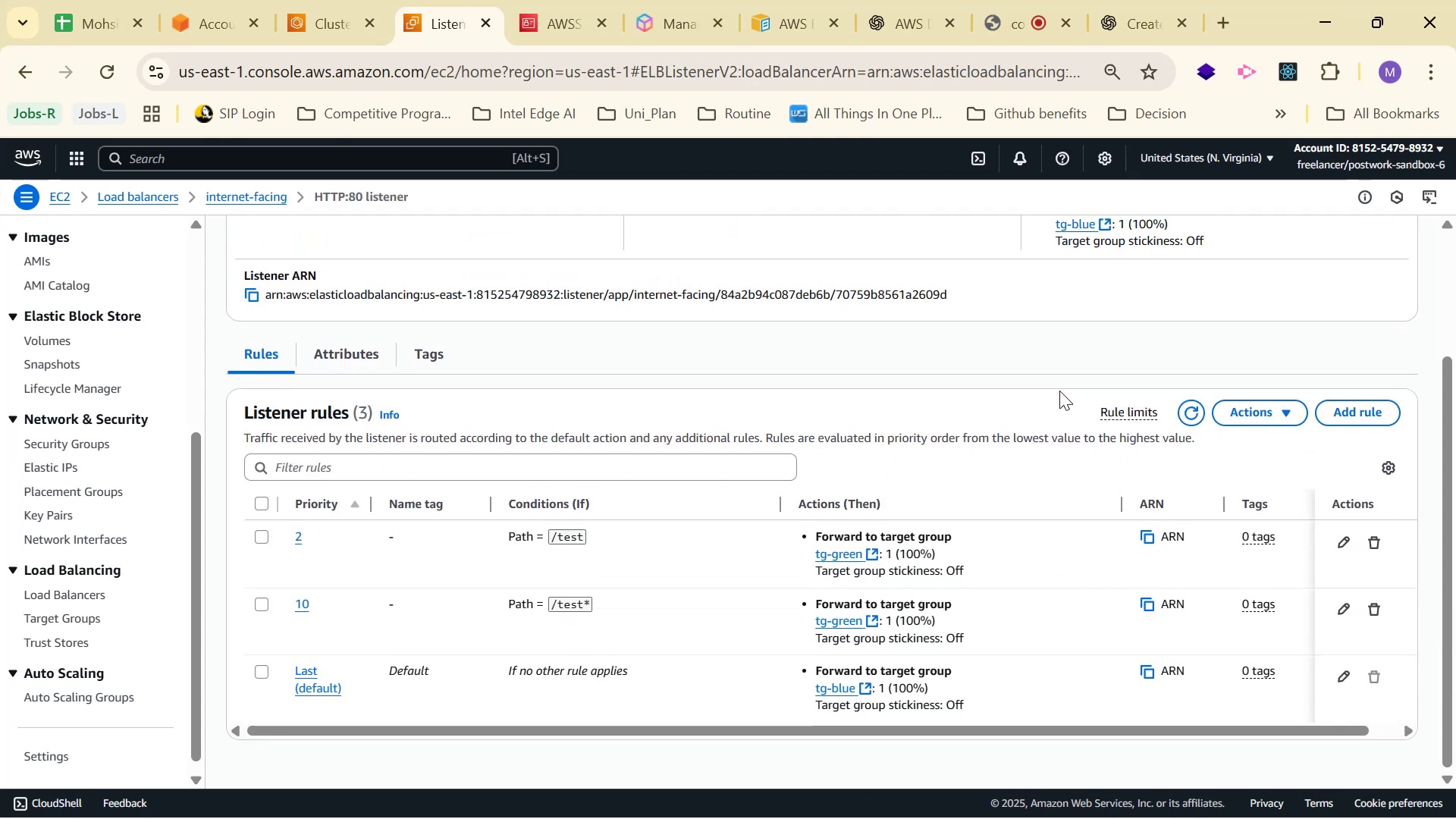 
left_click([1379, 603])
 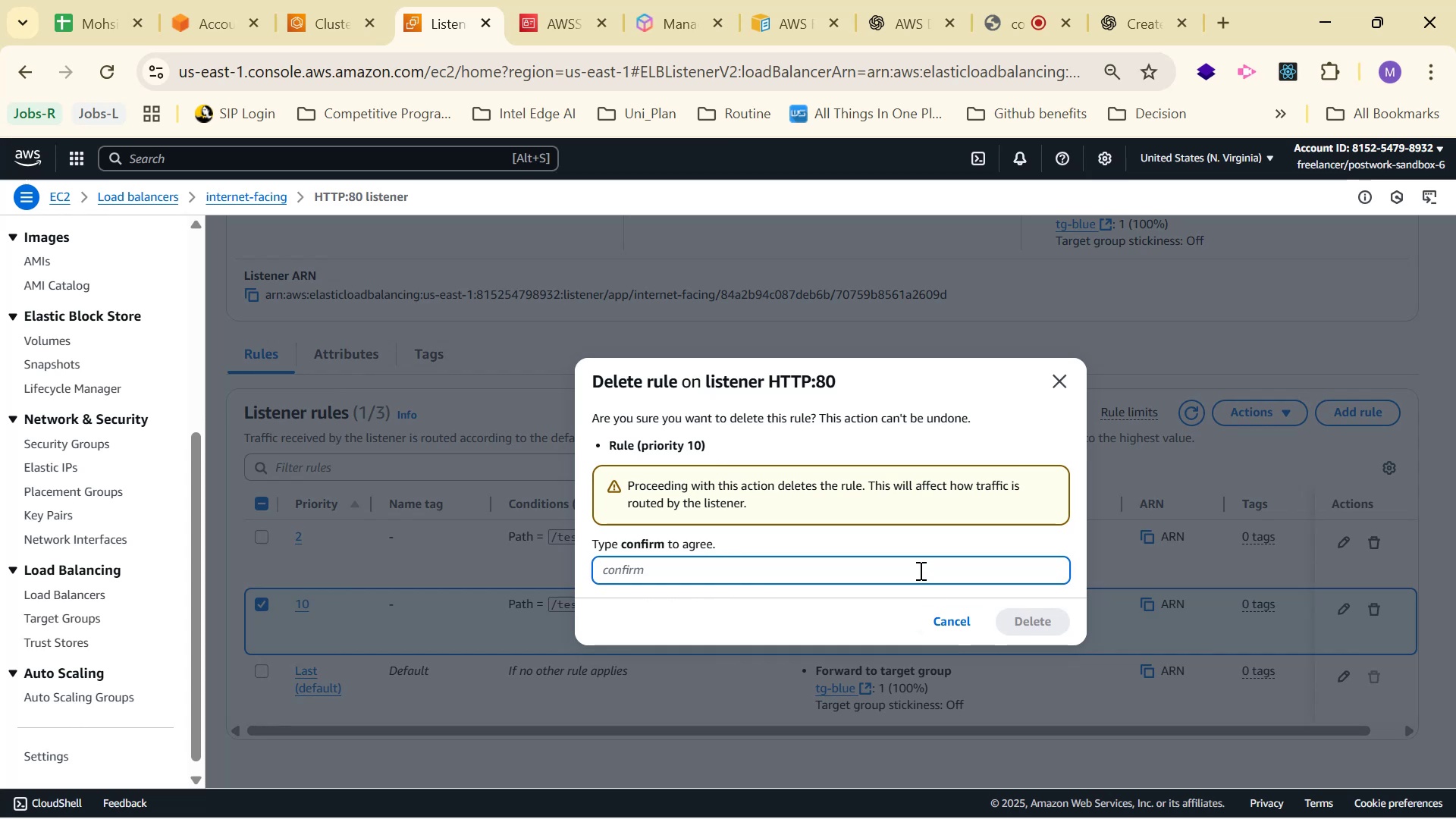 
left_click([919, 569])
 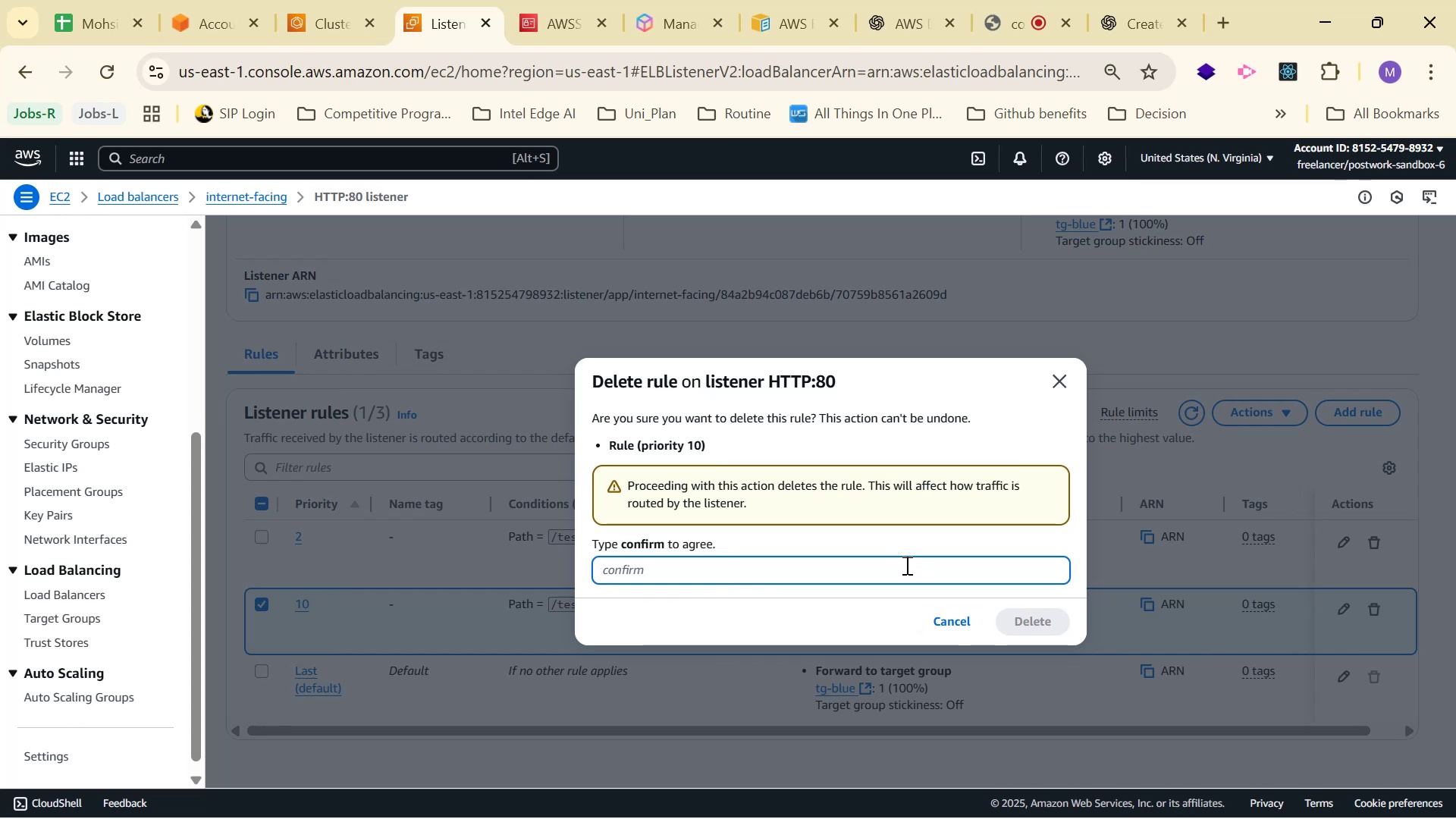 
type(confirn)
key(Backspace)
type(m)
 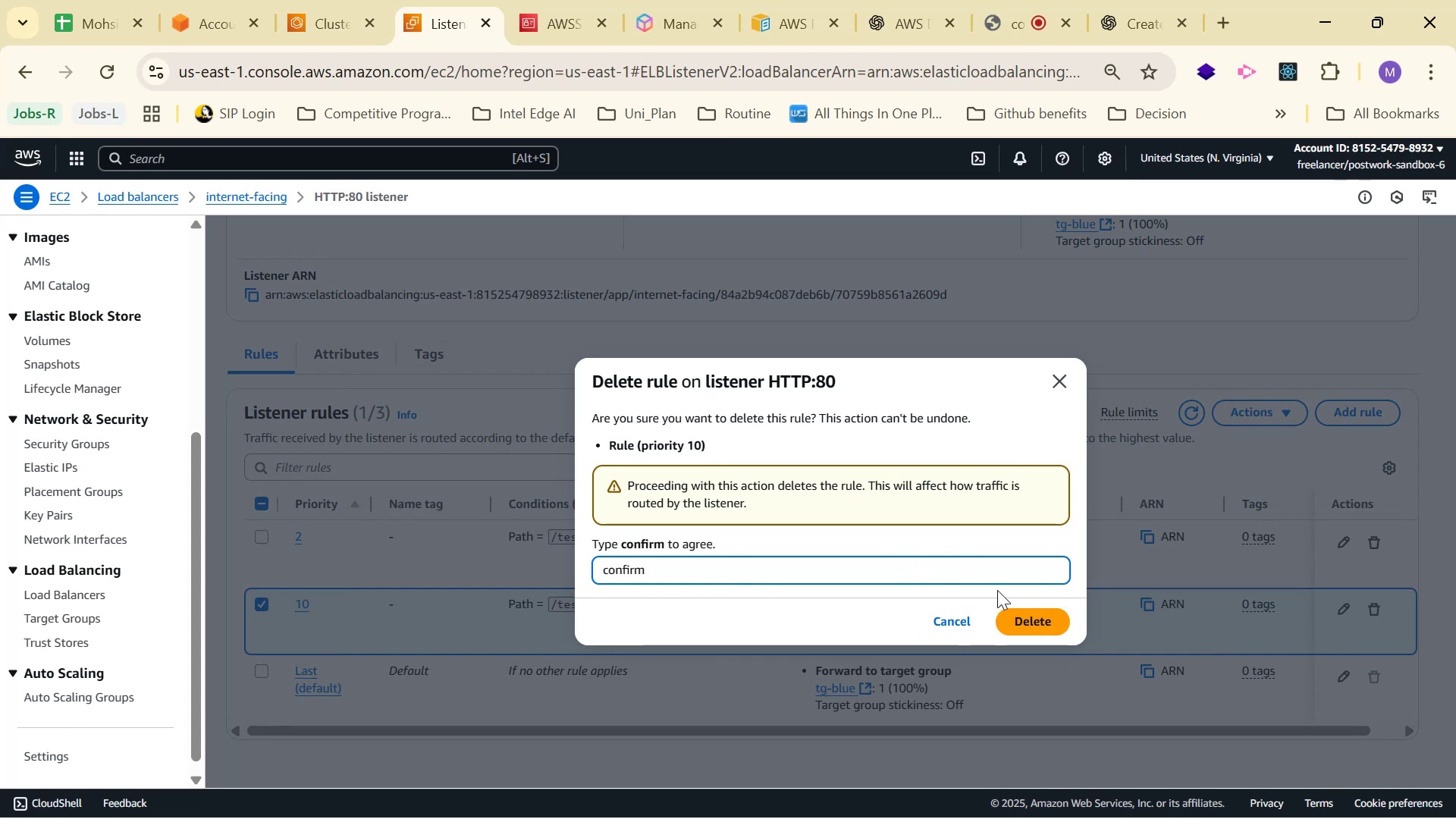 
left_click([998, 606])
 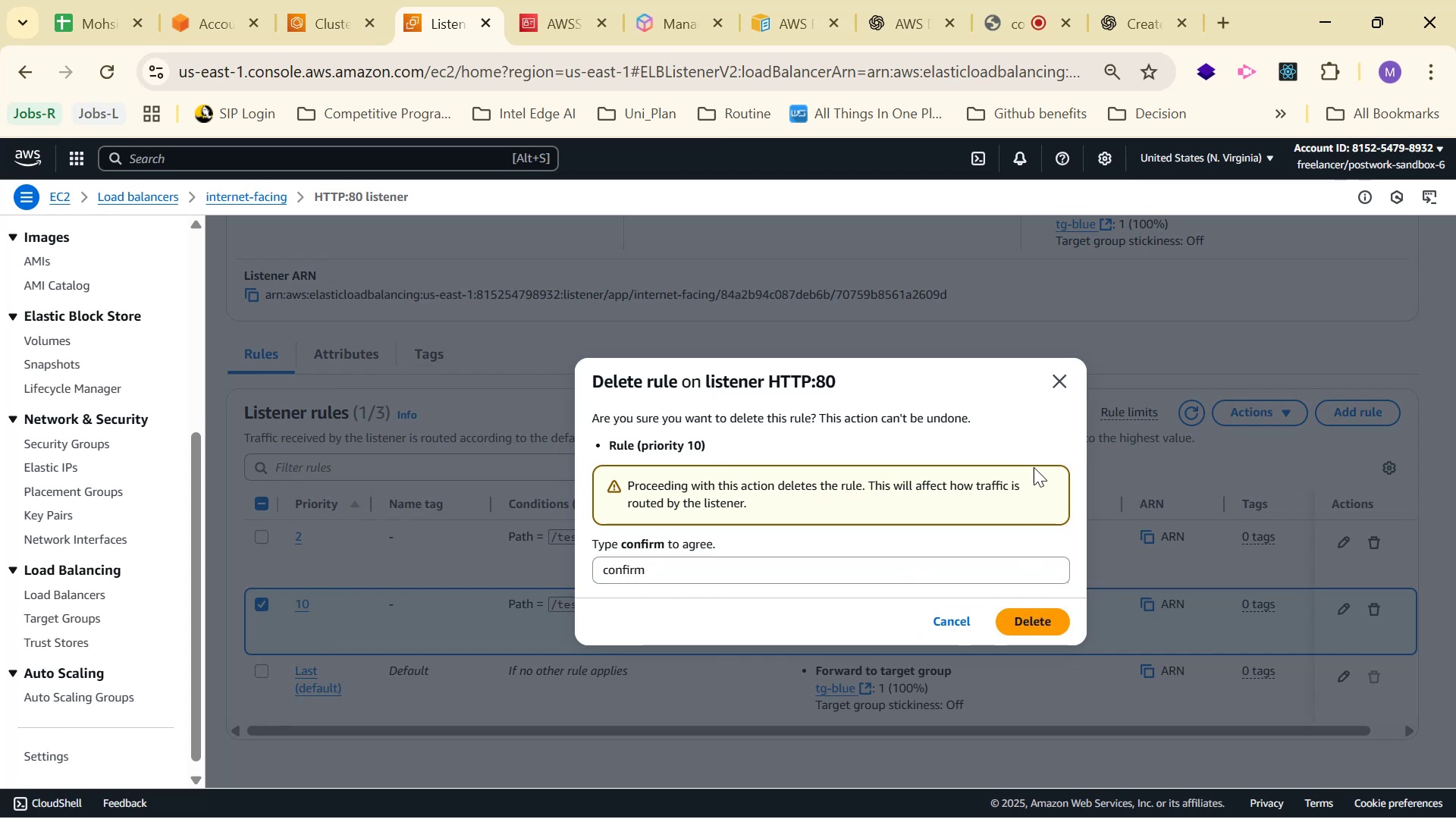 
left_click([1048, 380])
 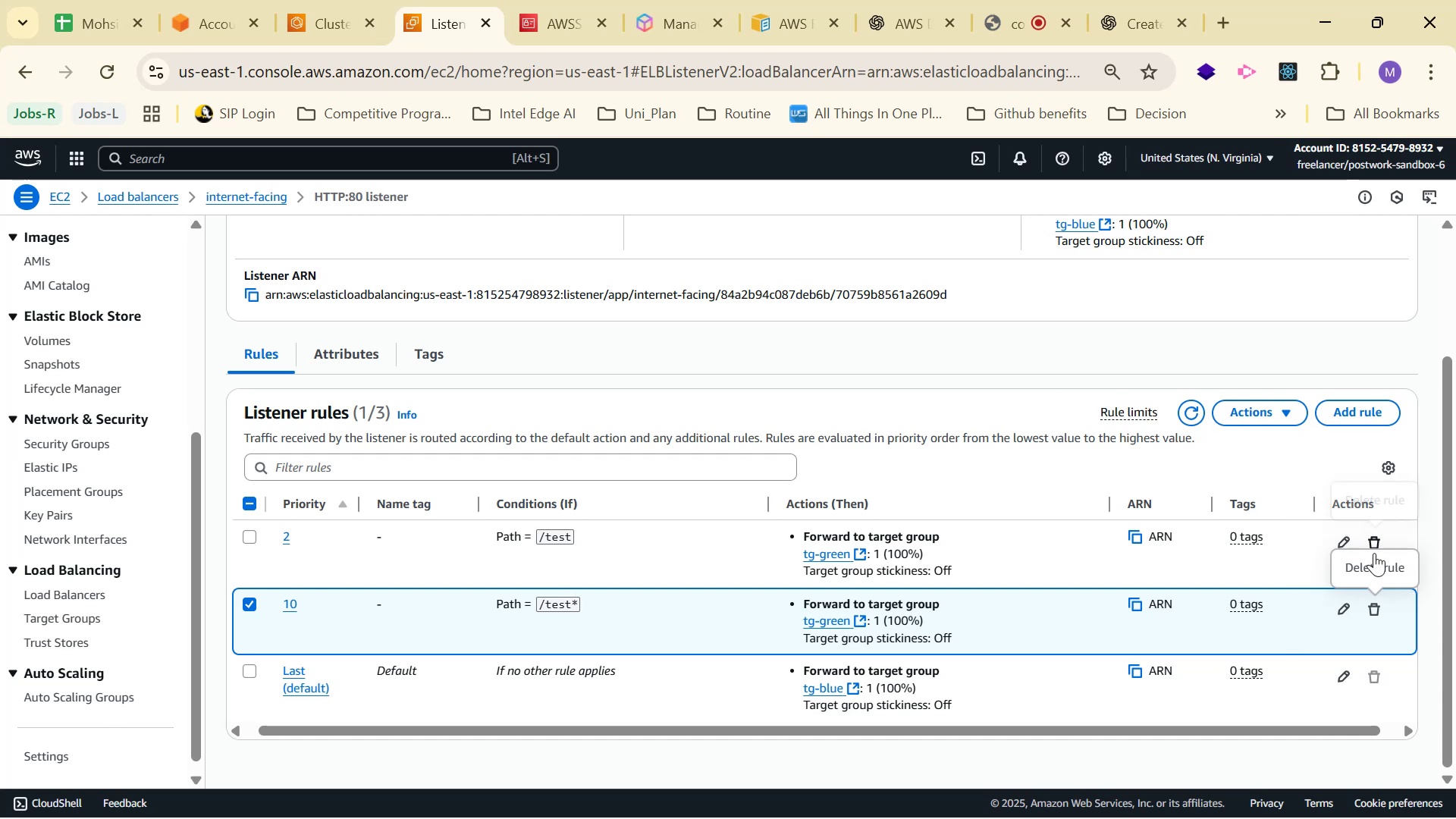 
left_click([1383, 544])
 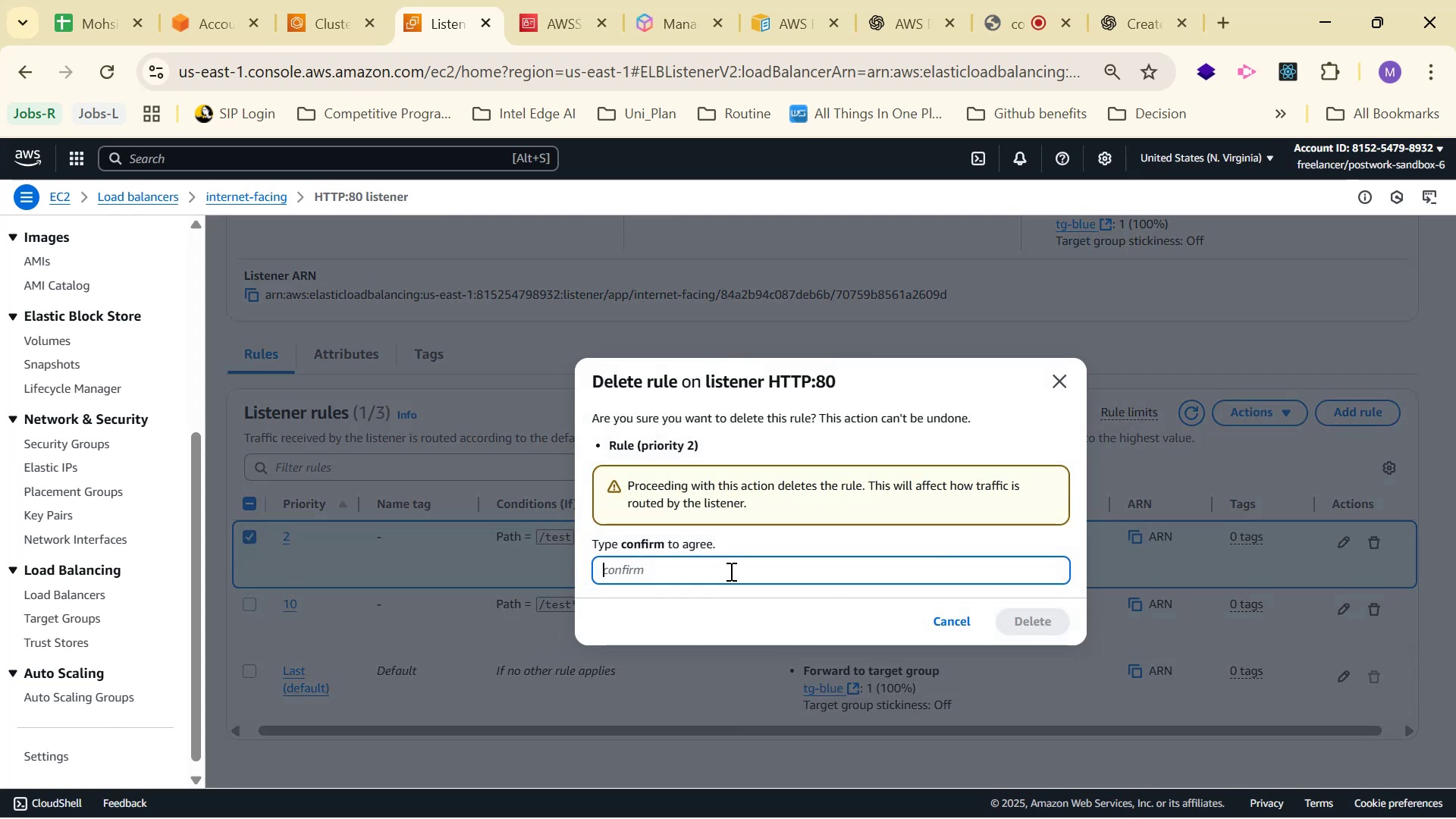 
left_click([730, 569])
 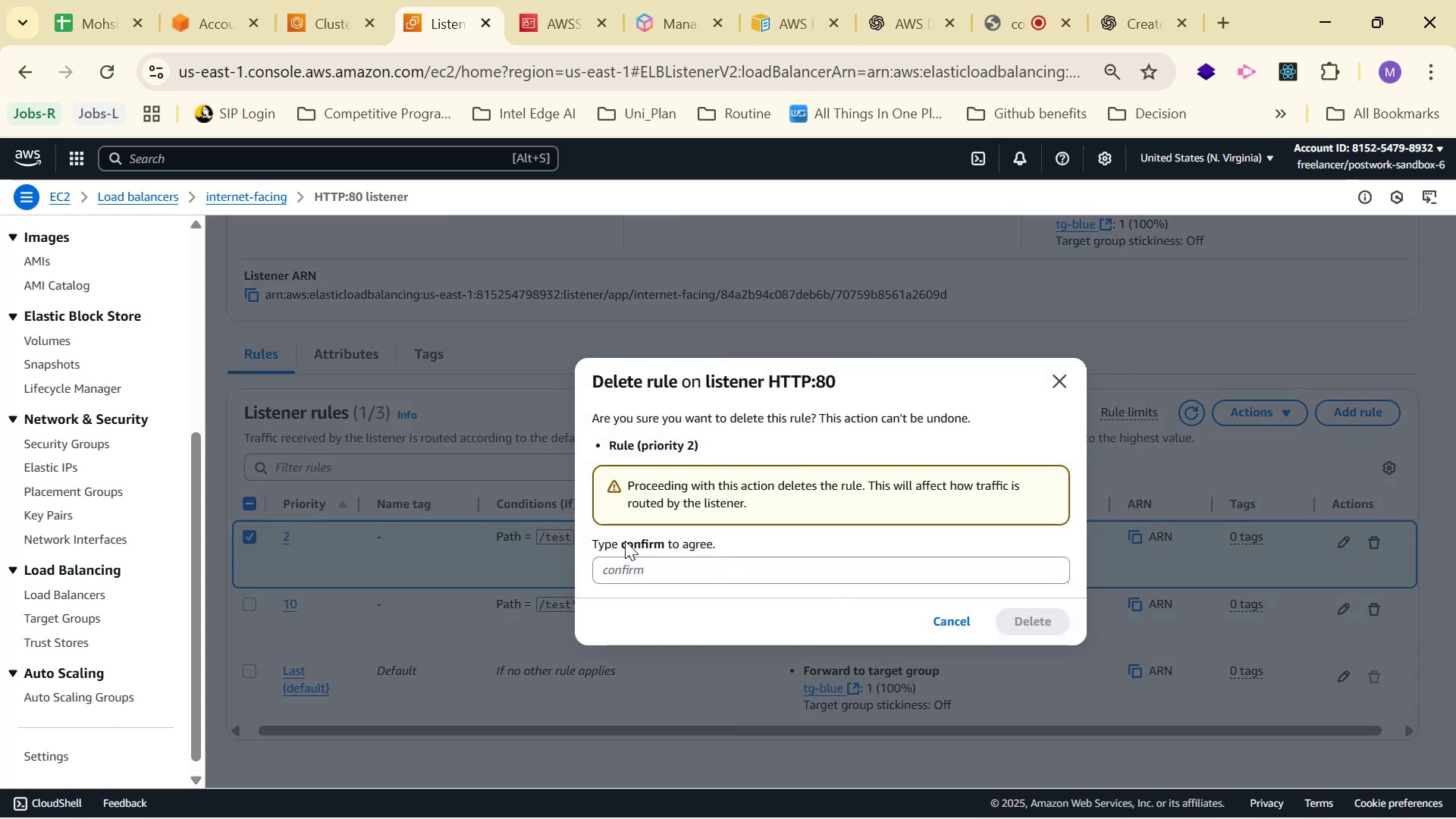 
left_click([637, 566])
 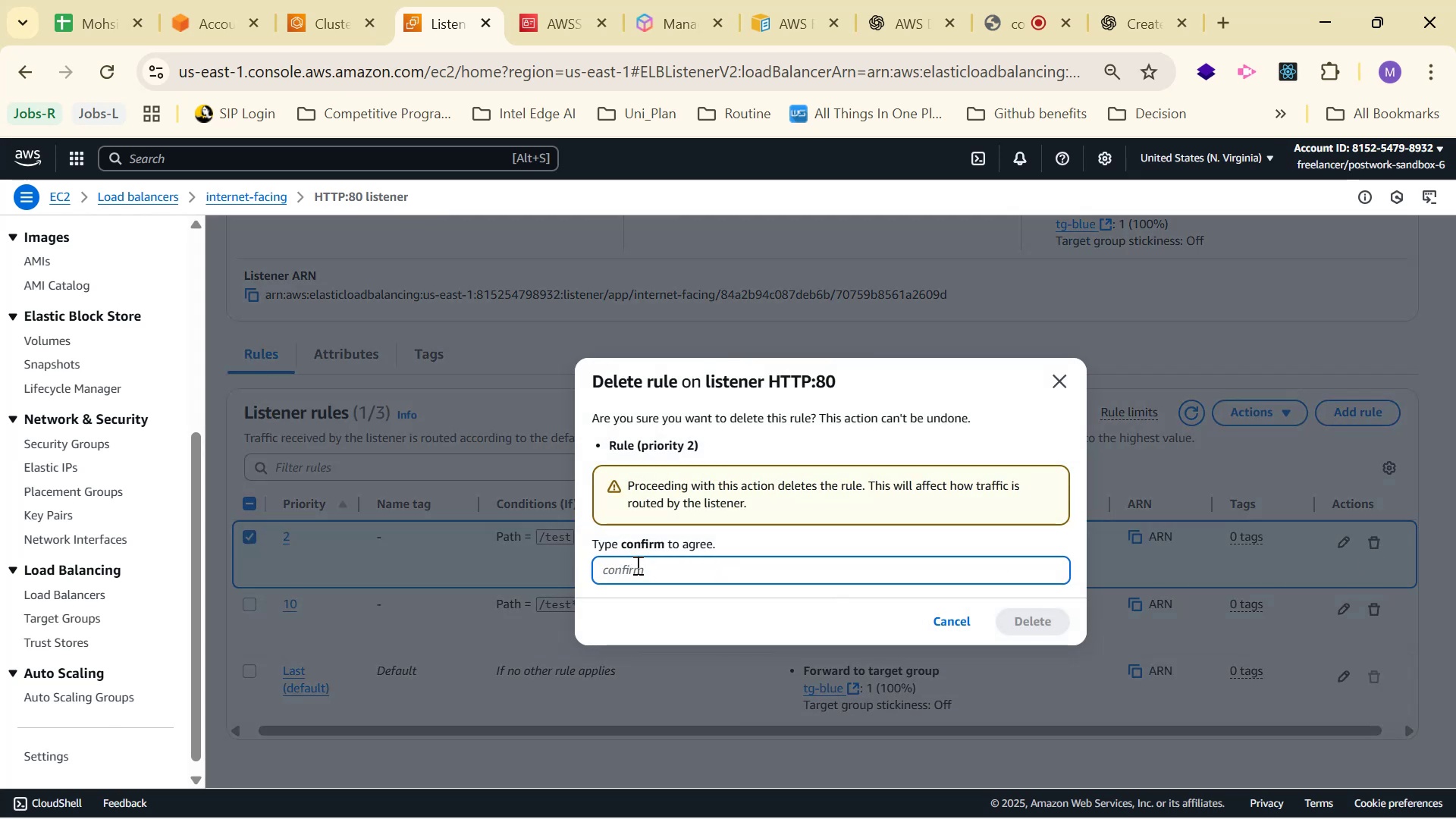 
type(confirm)
 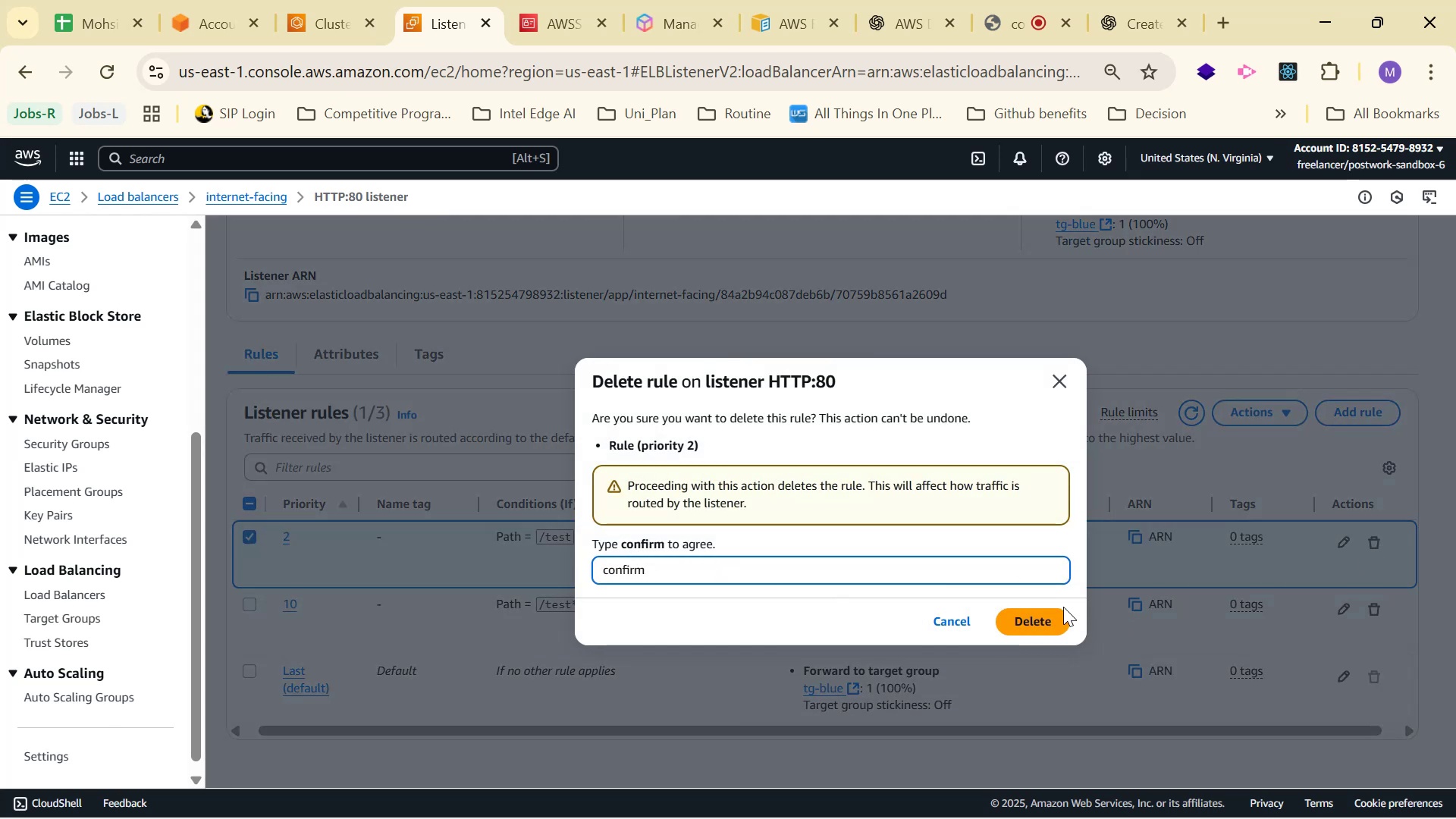 
double_click([1043, 607])
 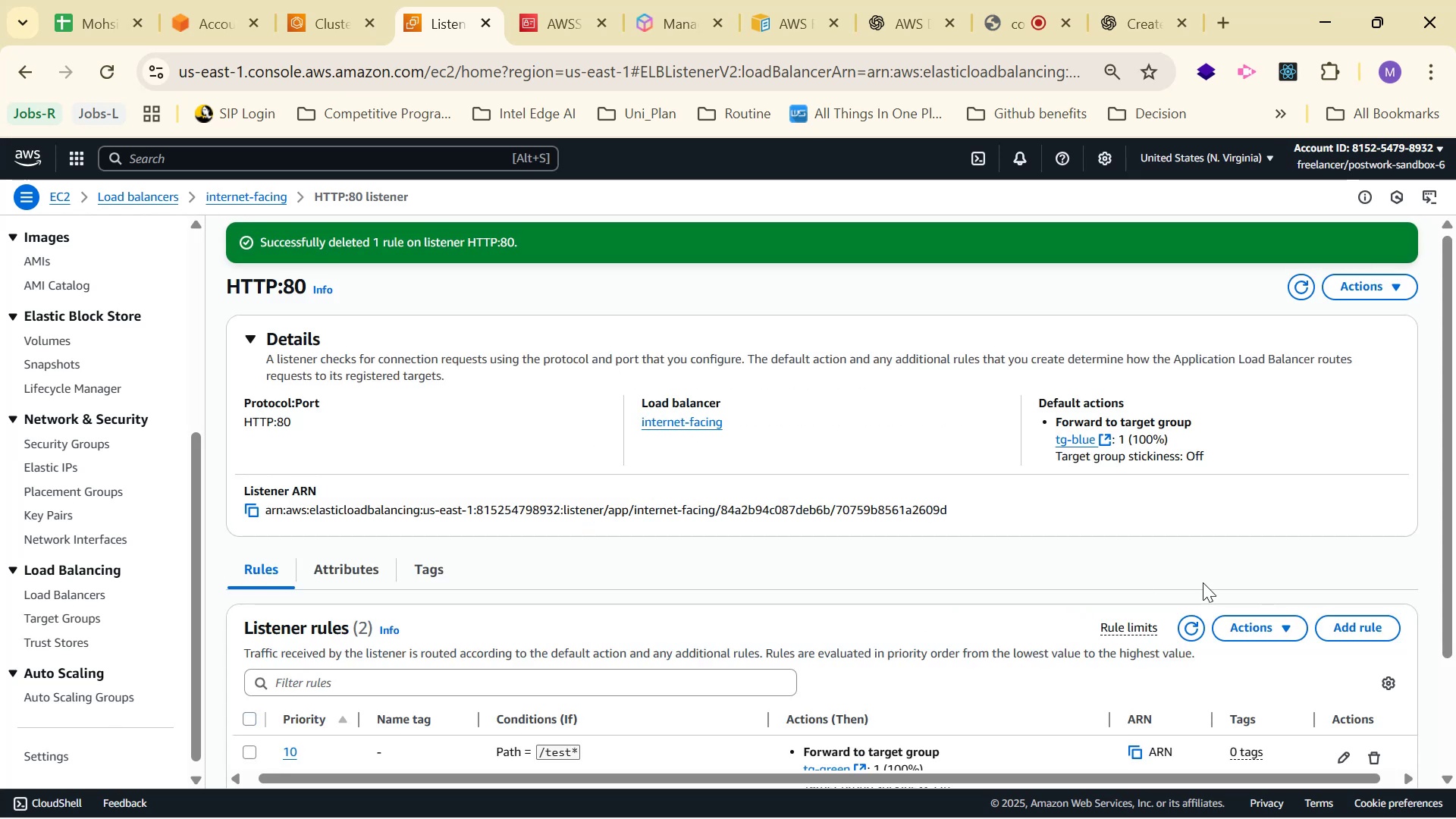 
scroll: coordinate [1154, 513], scroll_direction: down, amount: 4.0
 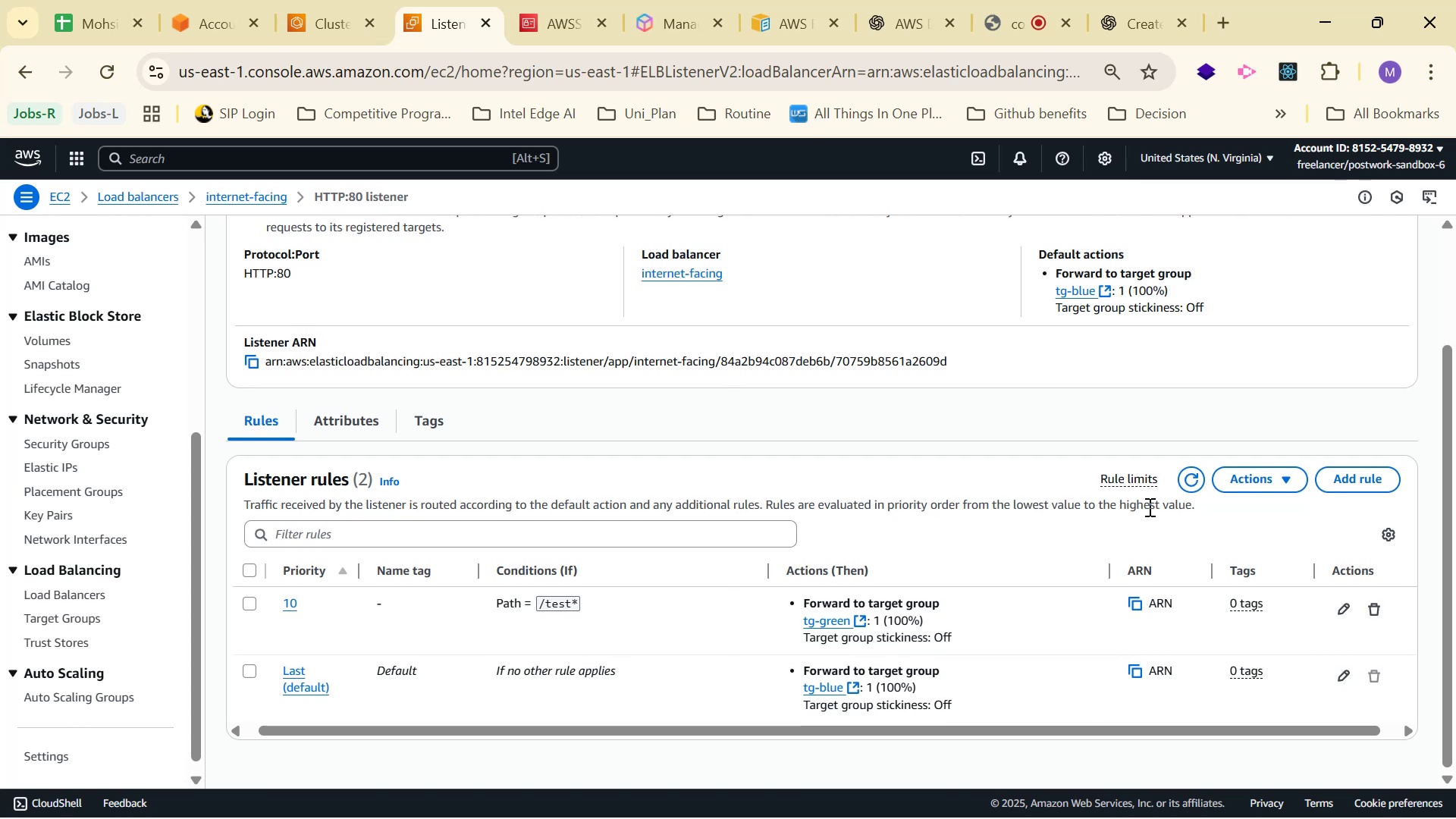 
wait(8.65)
 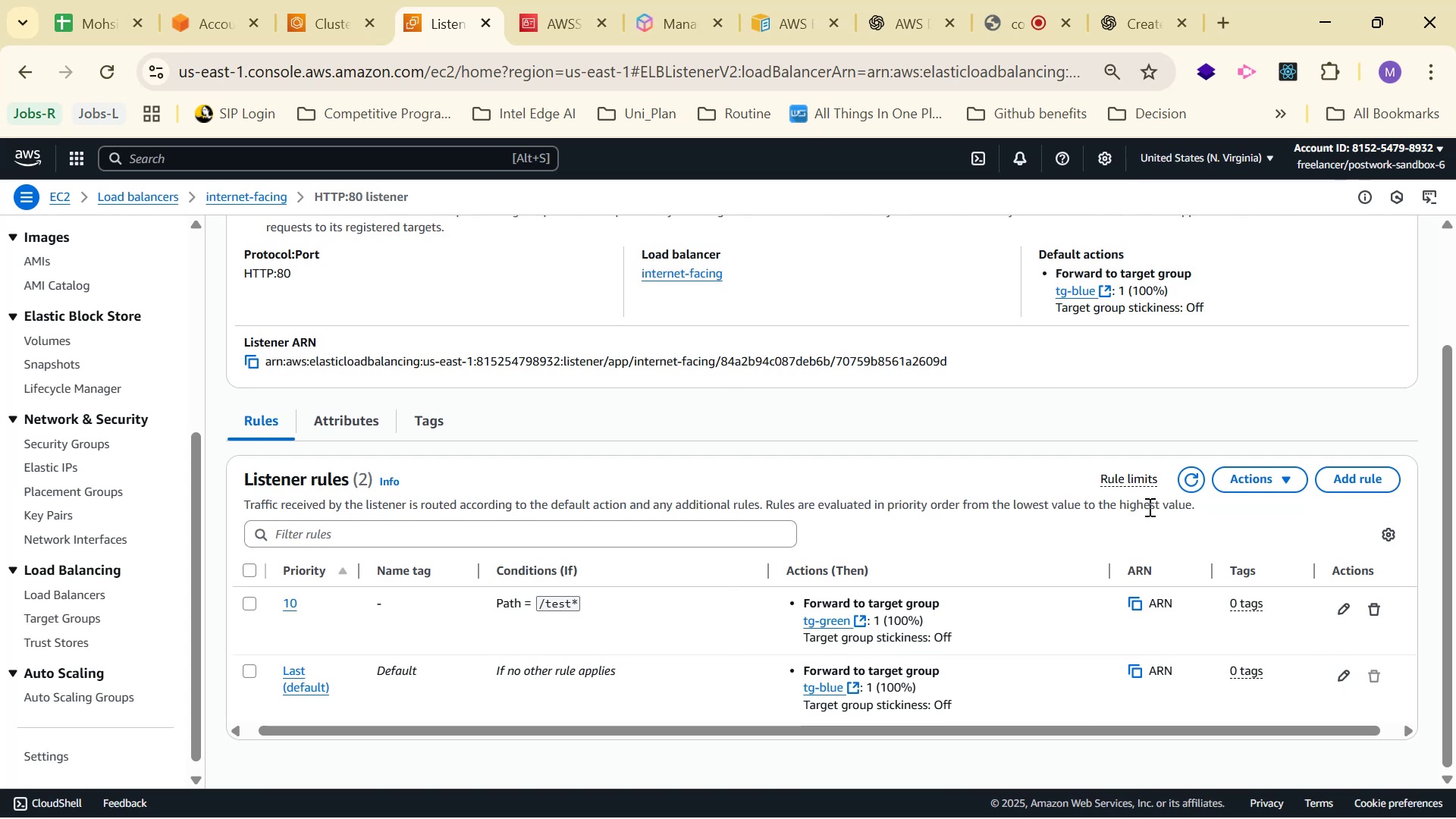 
left_click([1129, 603])
 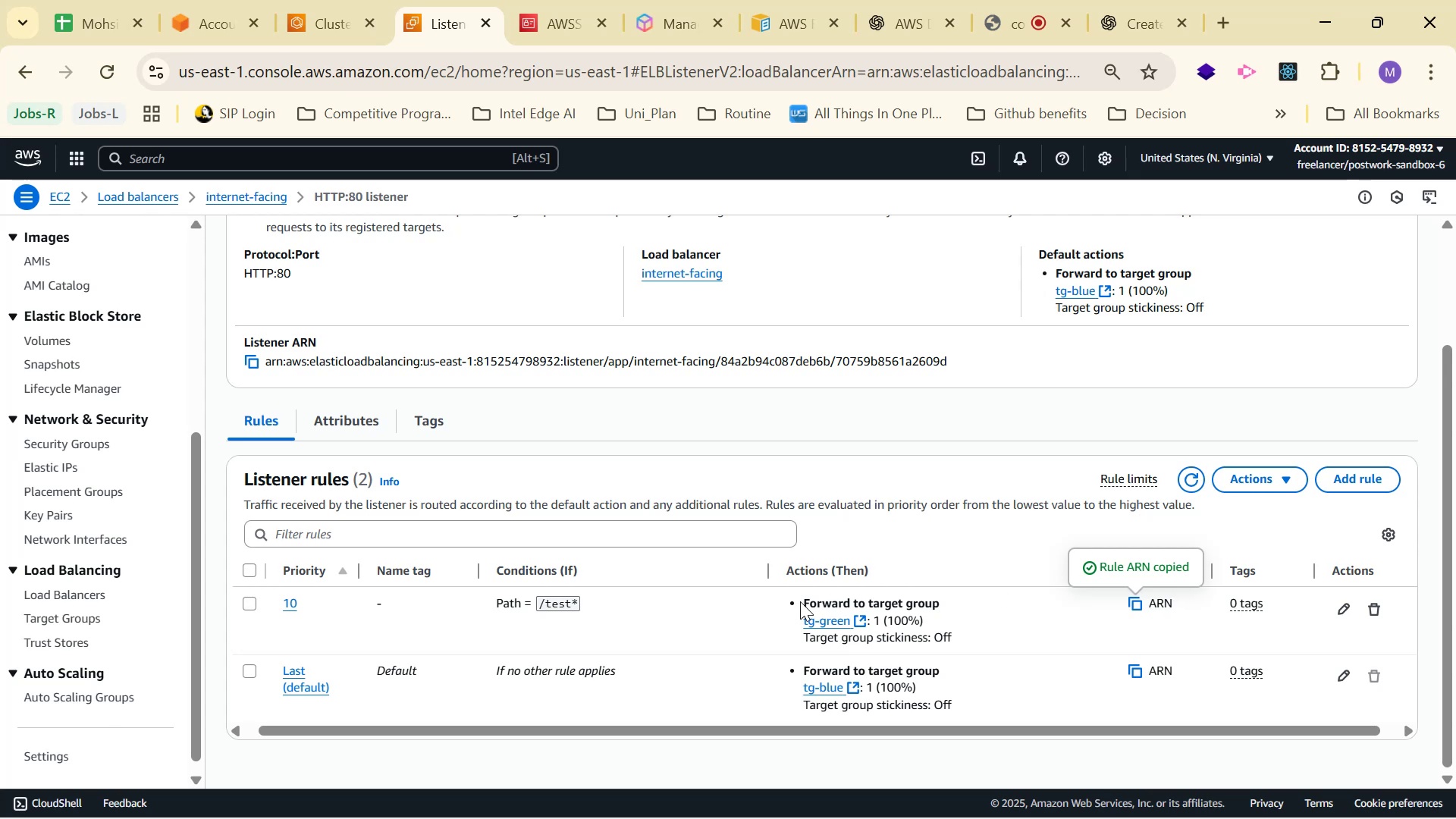 
wait(11.26)
 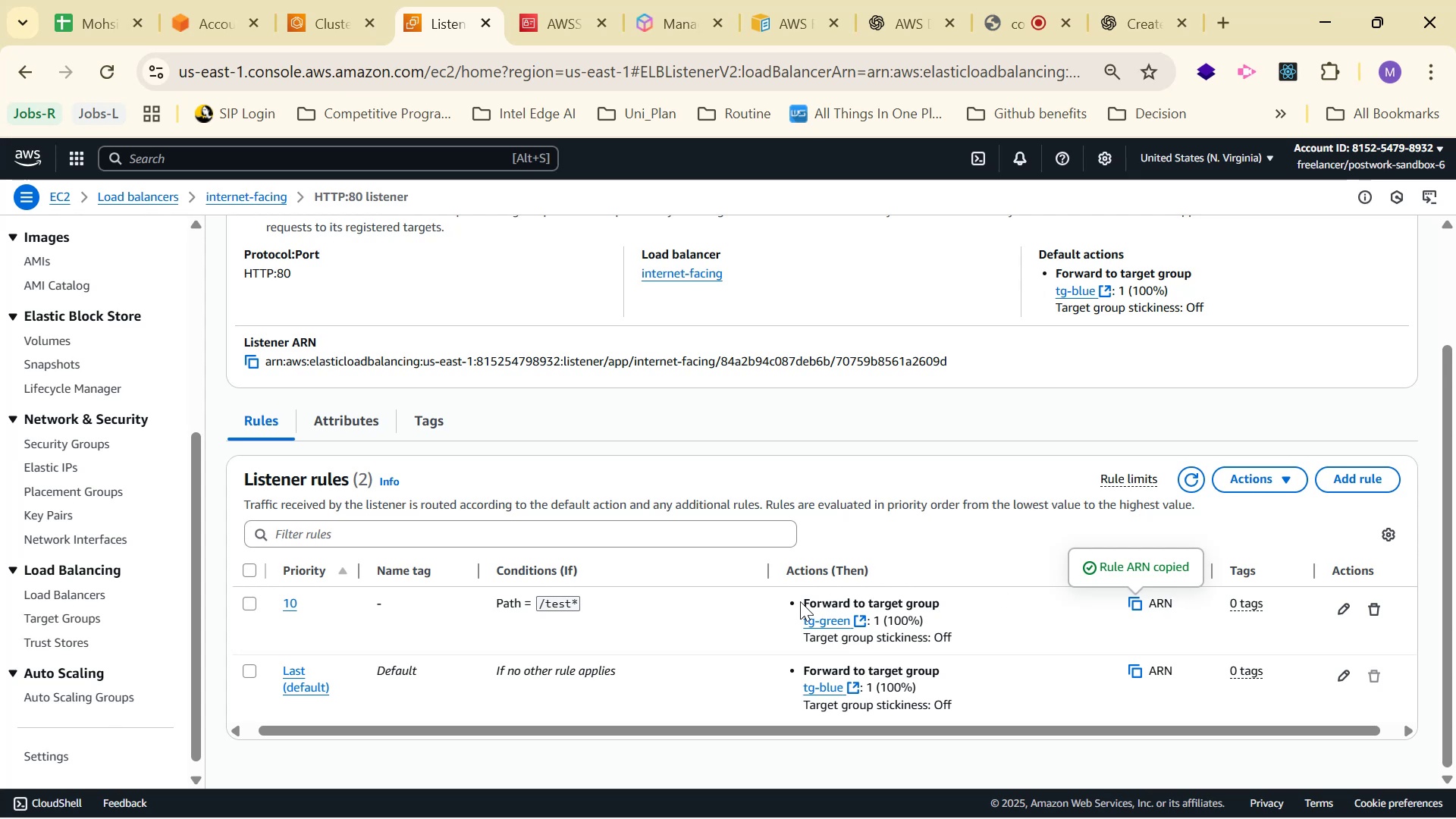 
scroll: coordinate [814, 594], scroll_direction: up, amount: 4.0
 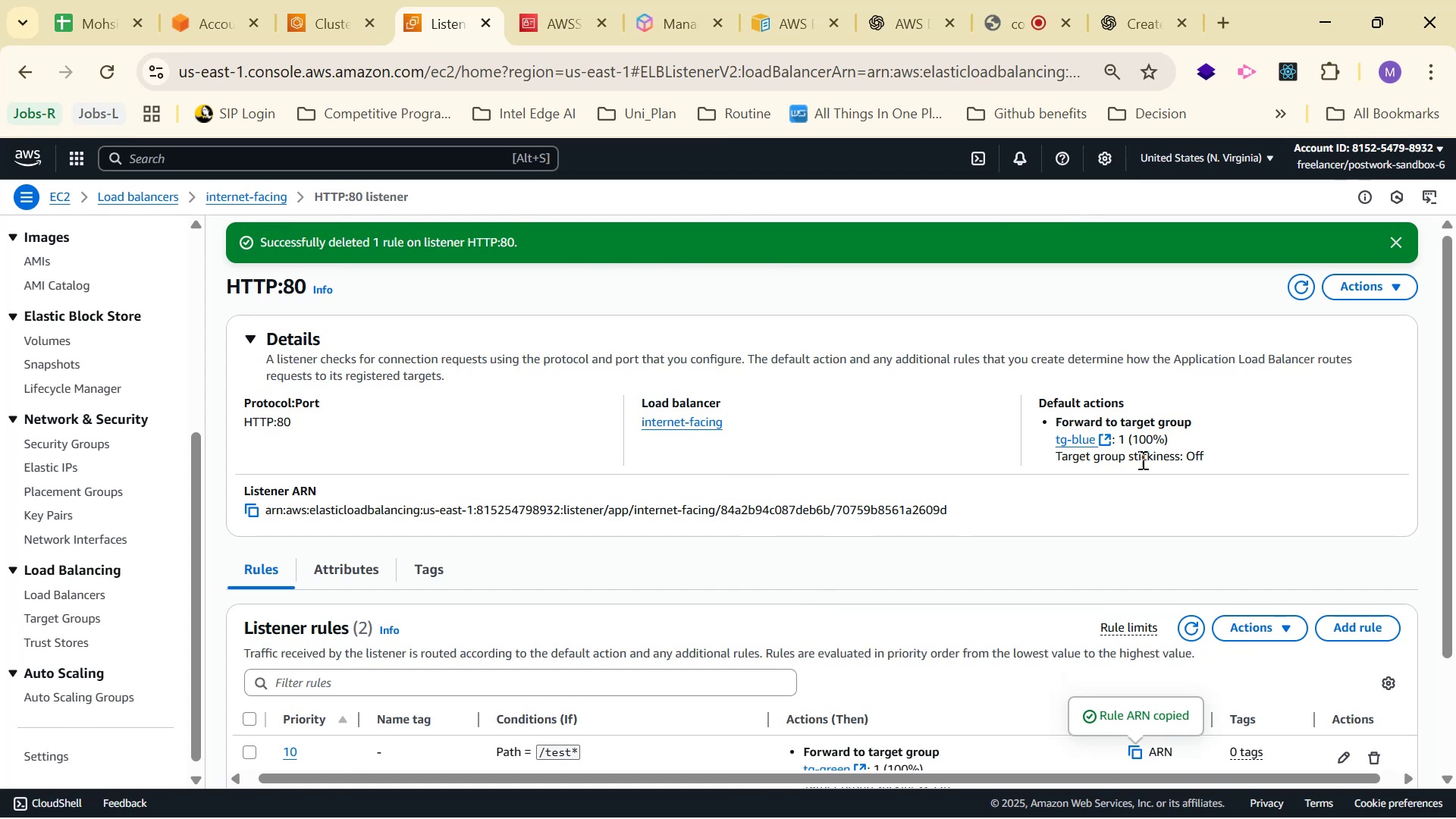 
left_click_drag(start_coordinate=[1217, 458], to_coordinate=[1027, 457])
 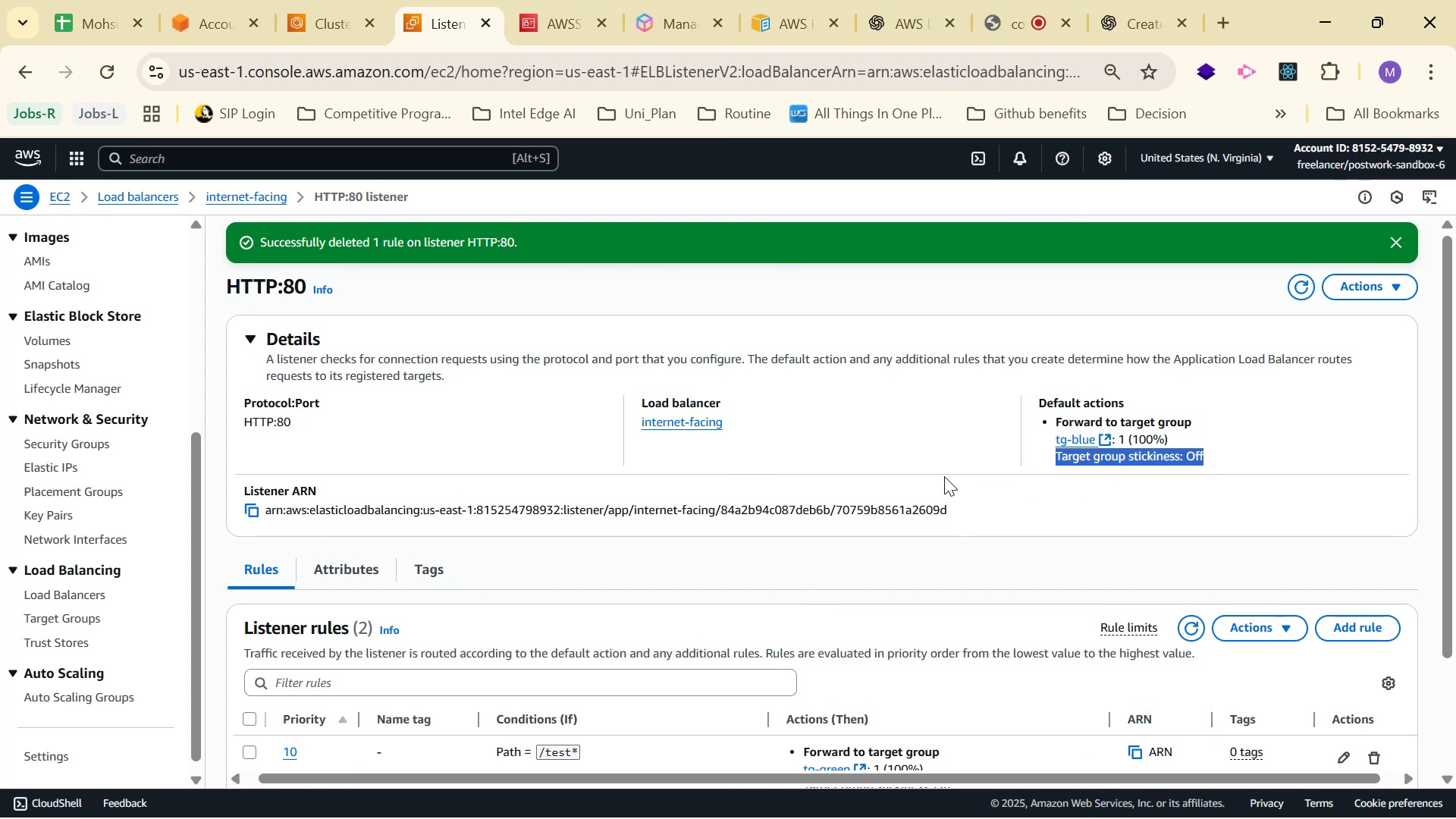 
left_click([925, 477])
 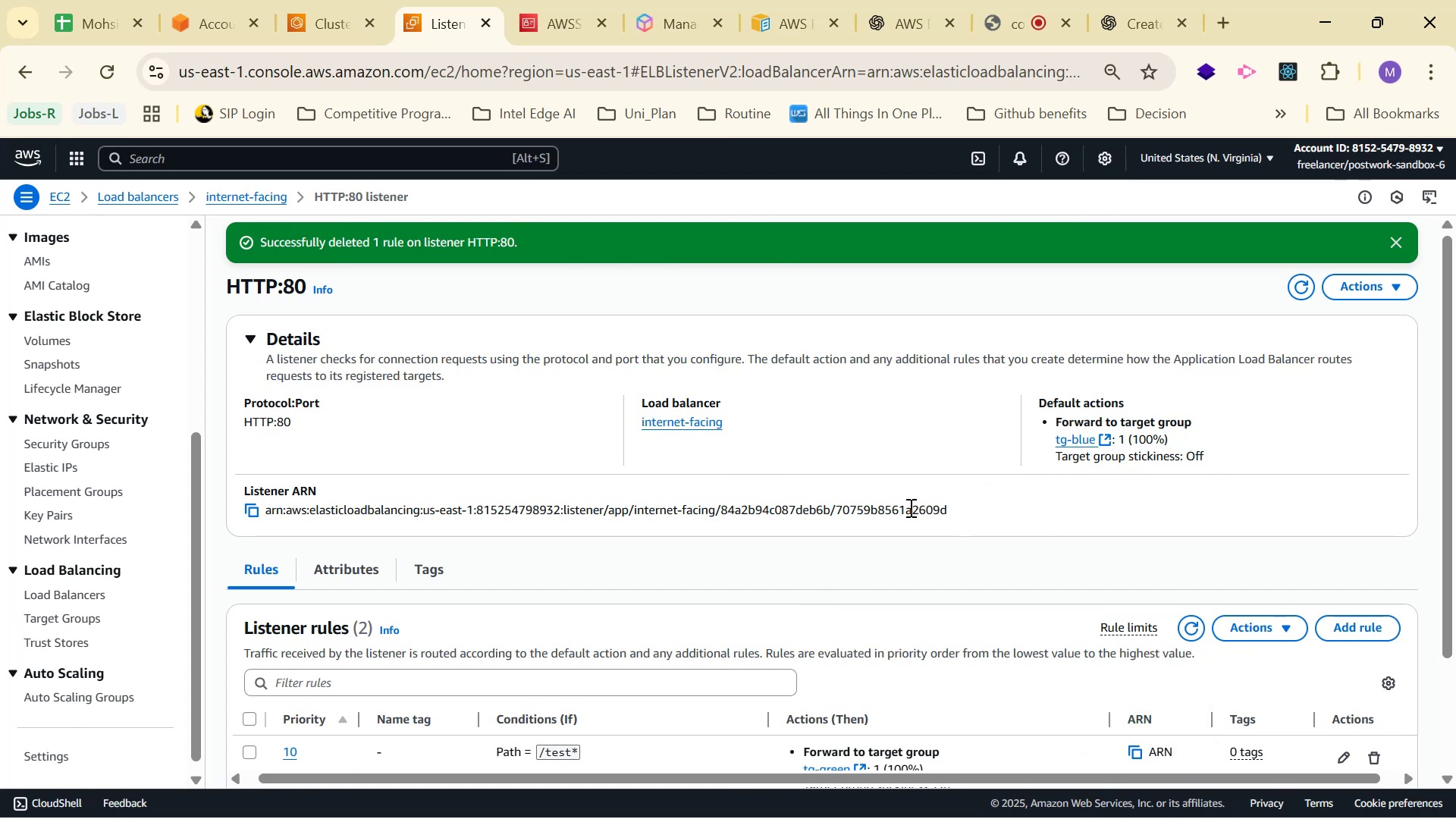 
double_click([908, 510])
 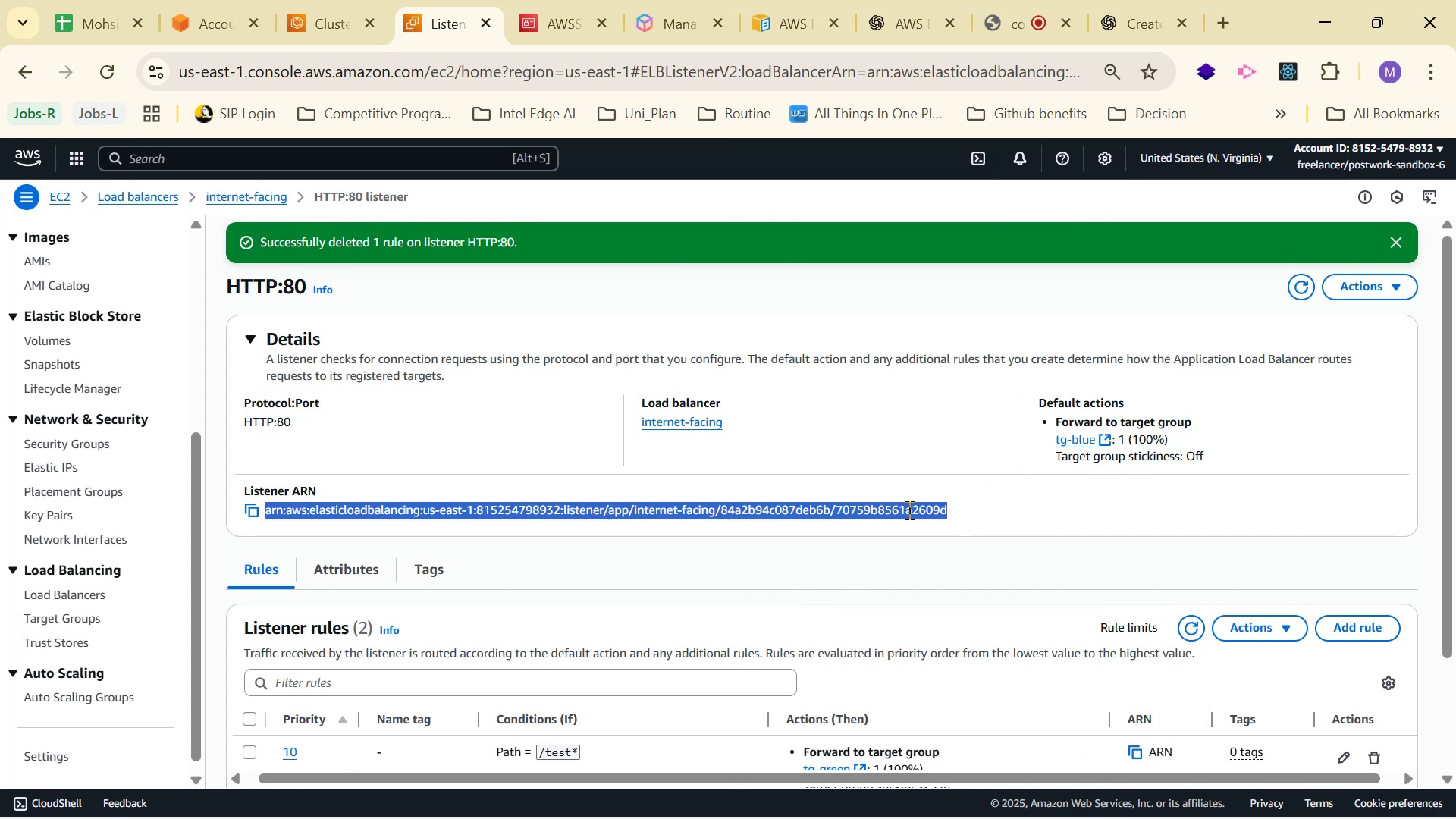 
triple_click([908, 510])
 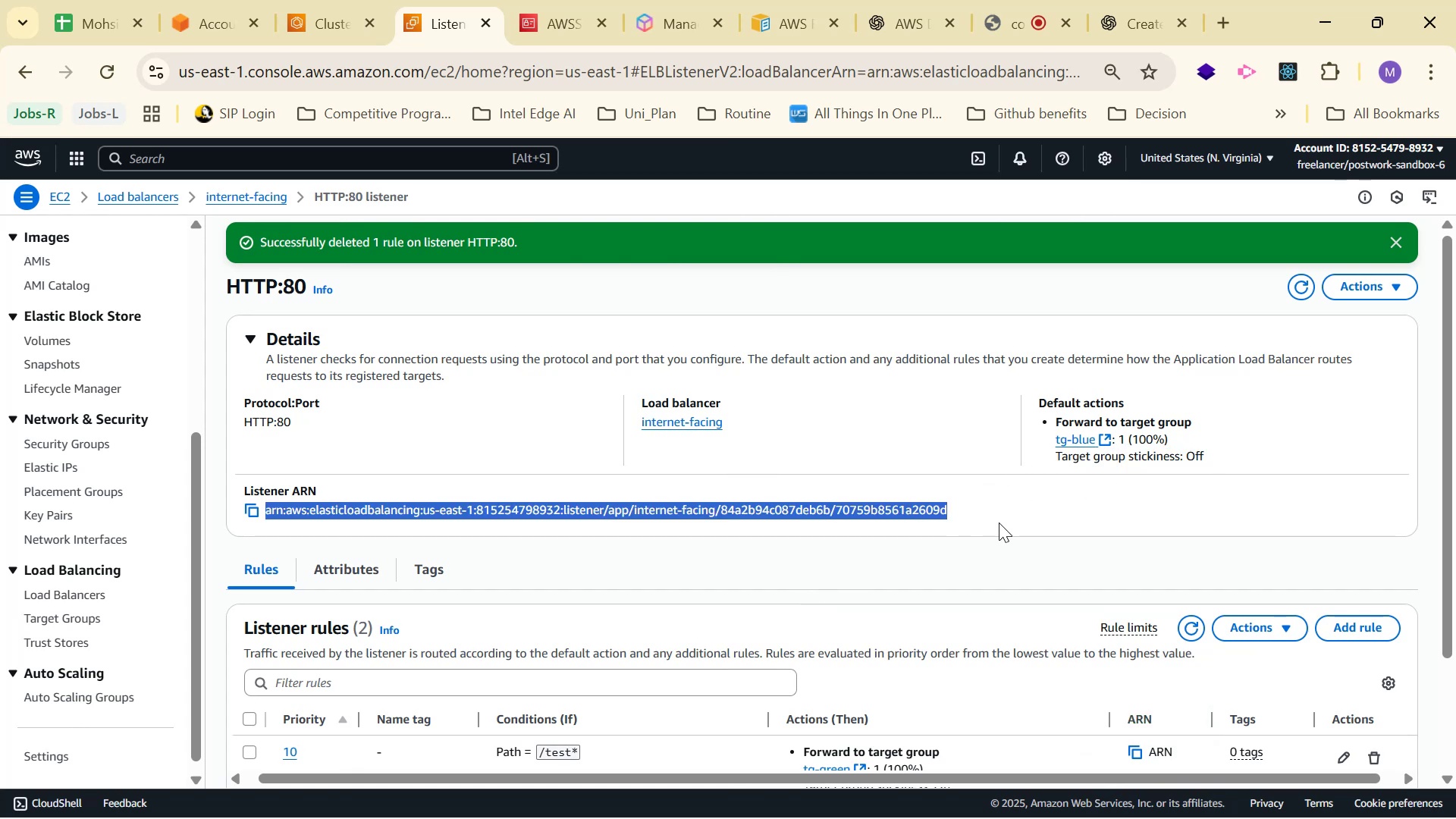 
left_click([1014, 522])
 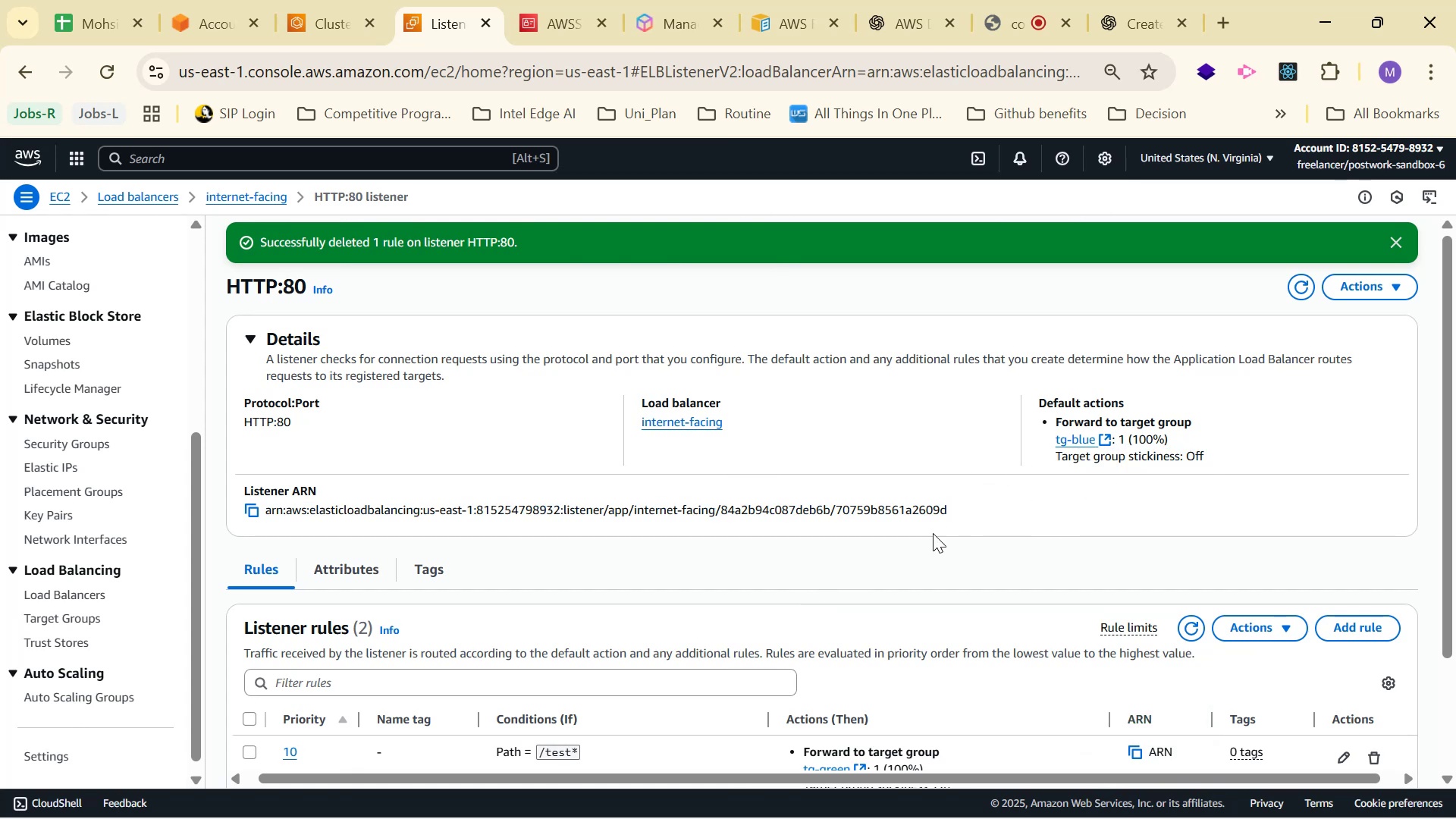 
left_click([339, 559])
 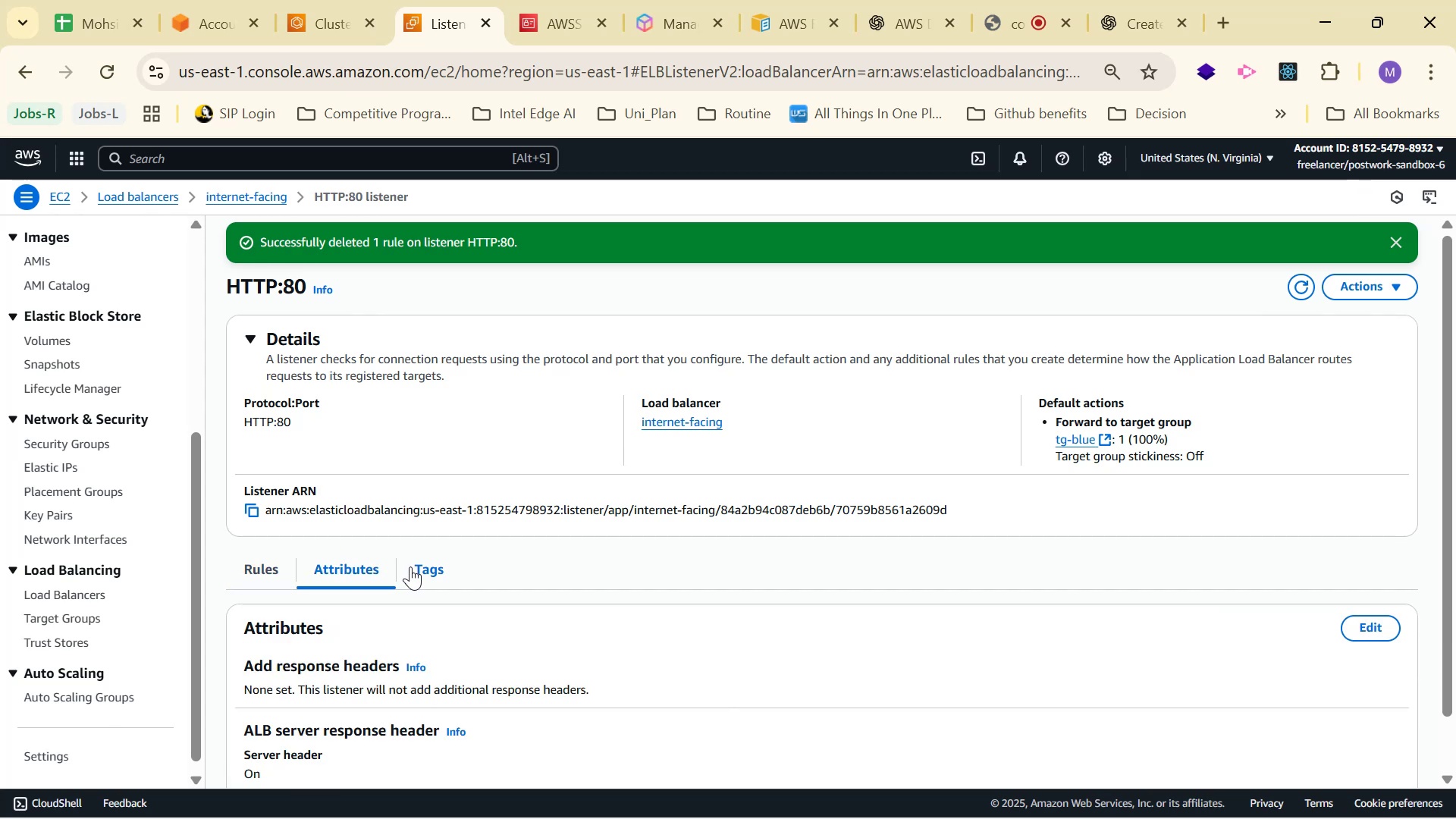 
scroll: coordinate [488, 573], scroll_direction: down, amount: 2.0
 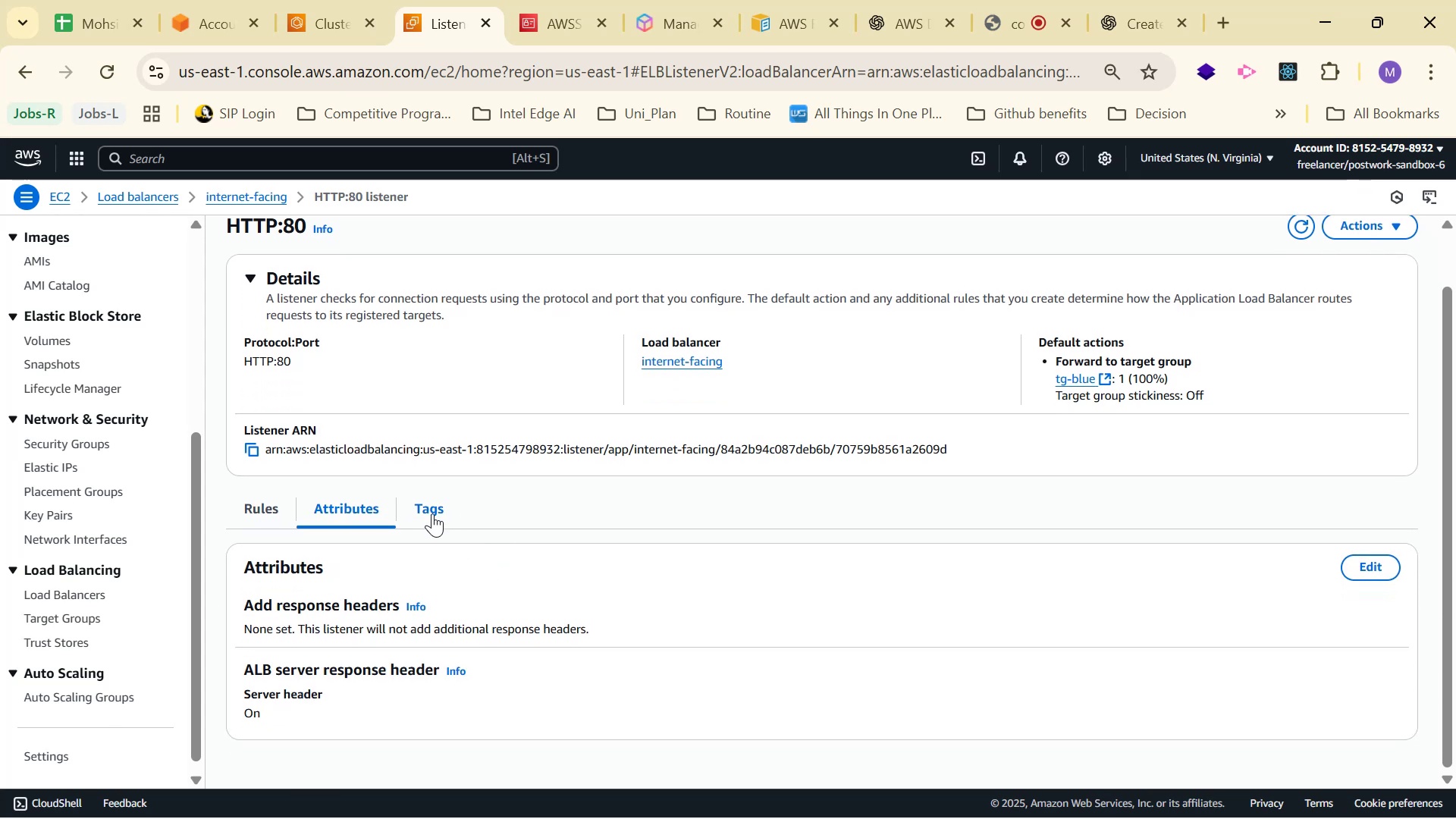 
left_click([426, 512])
 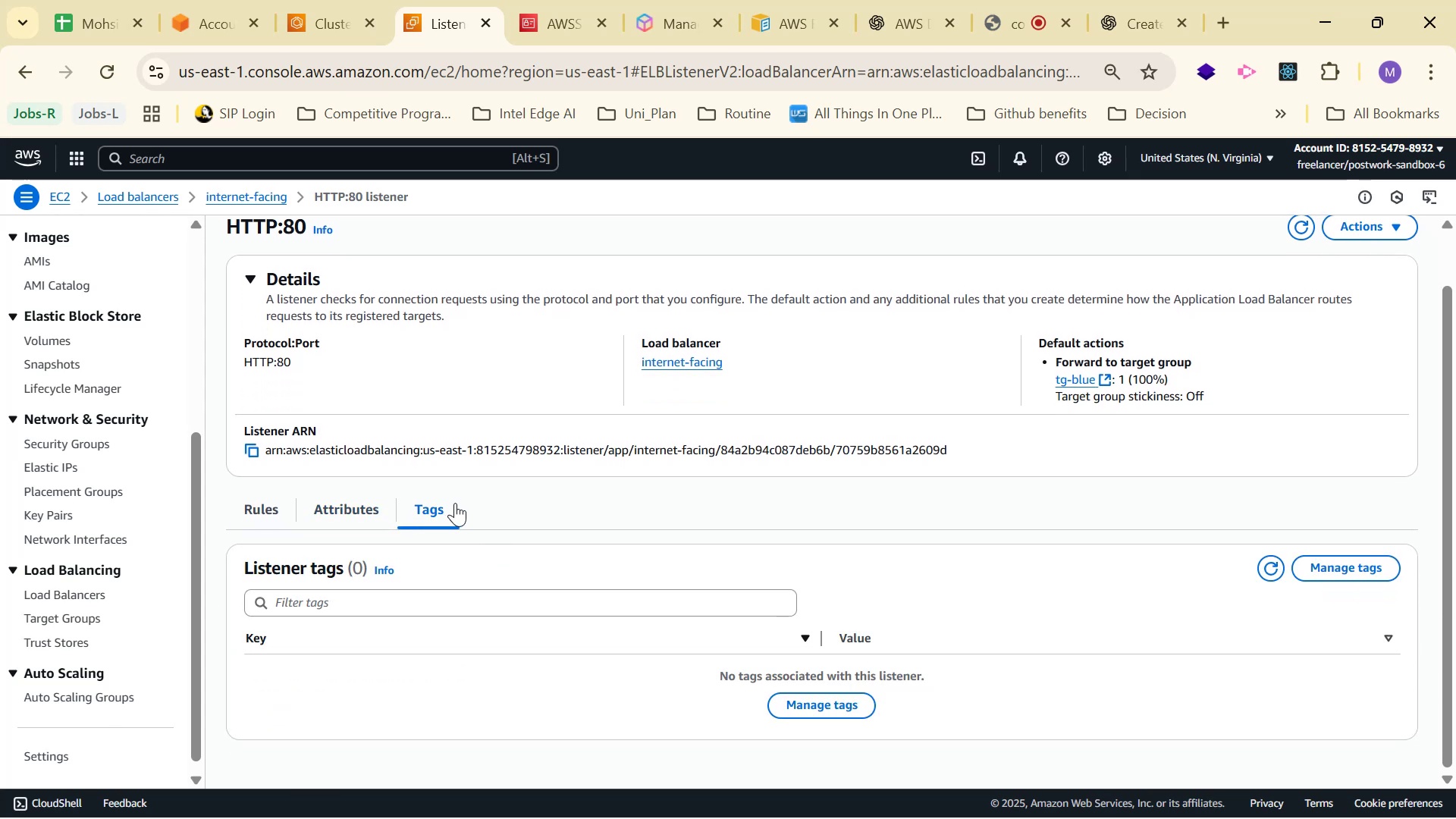 
scroll: coordinate [490, 500], scroll_direction: down, amount: 1.0
 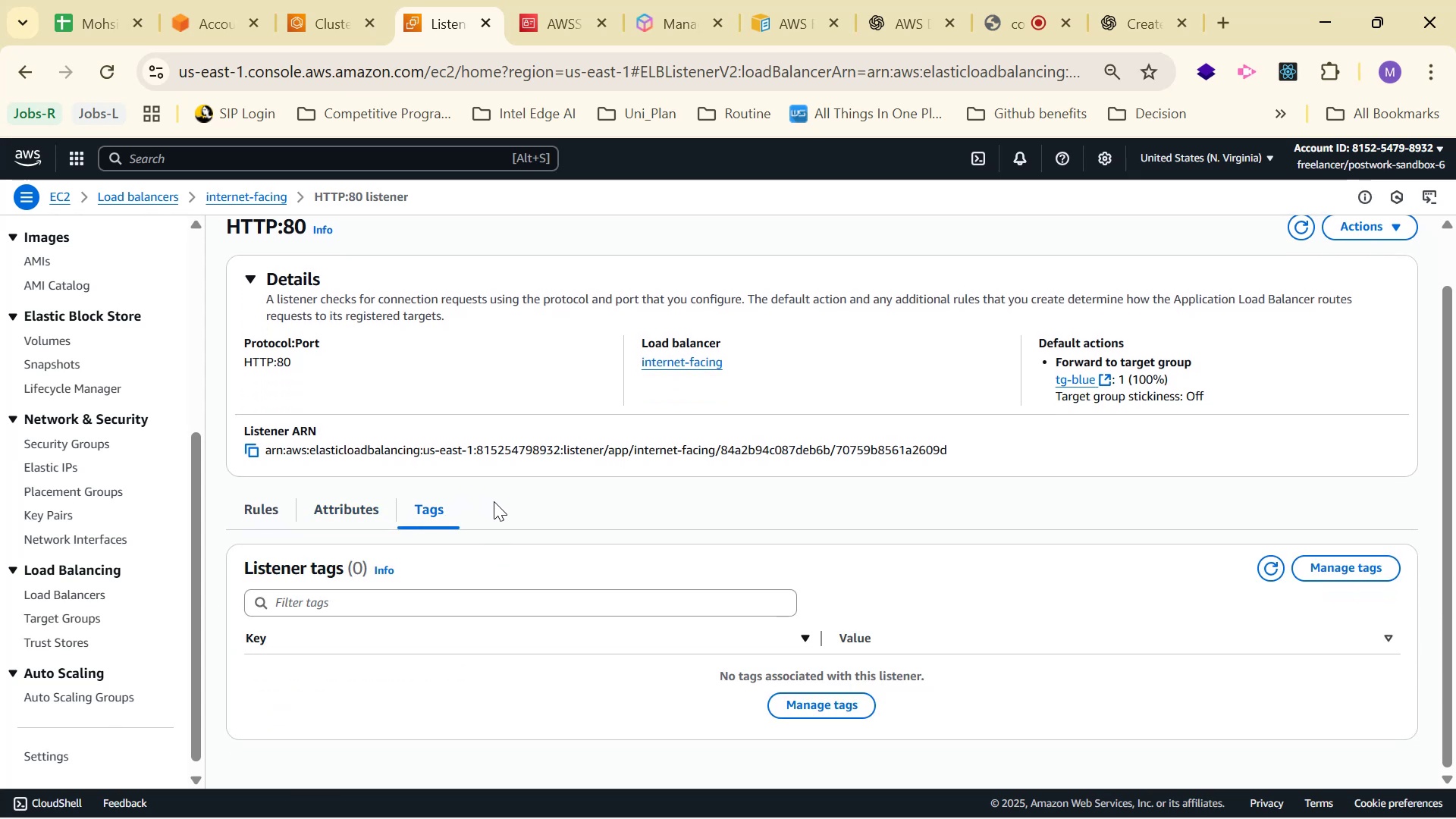 
scroll: coordinate [494, 501], scroll_direction: up, amount: 1.0
 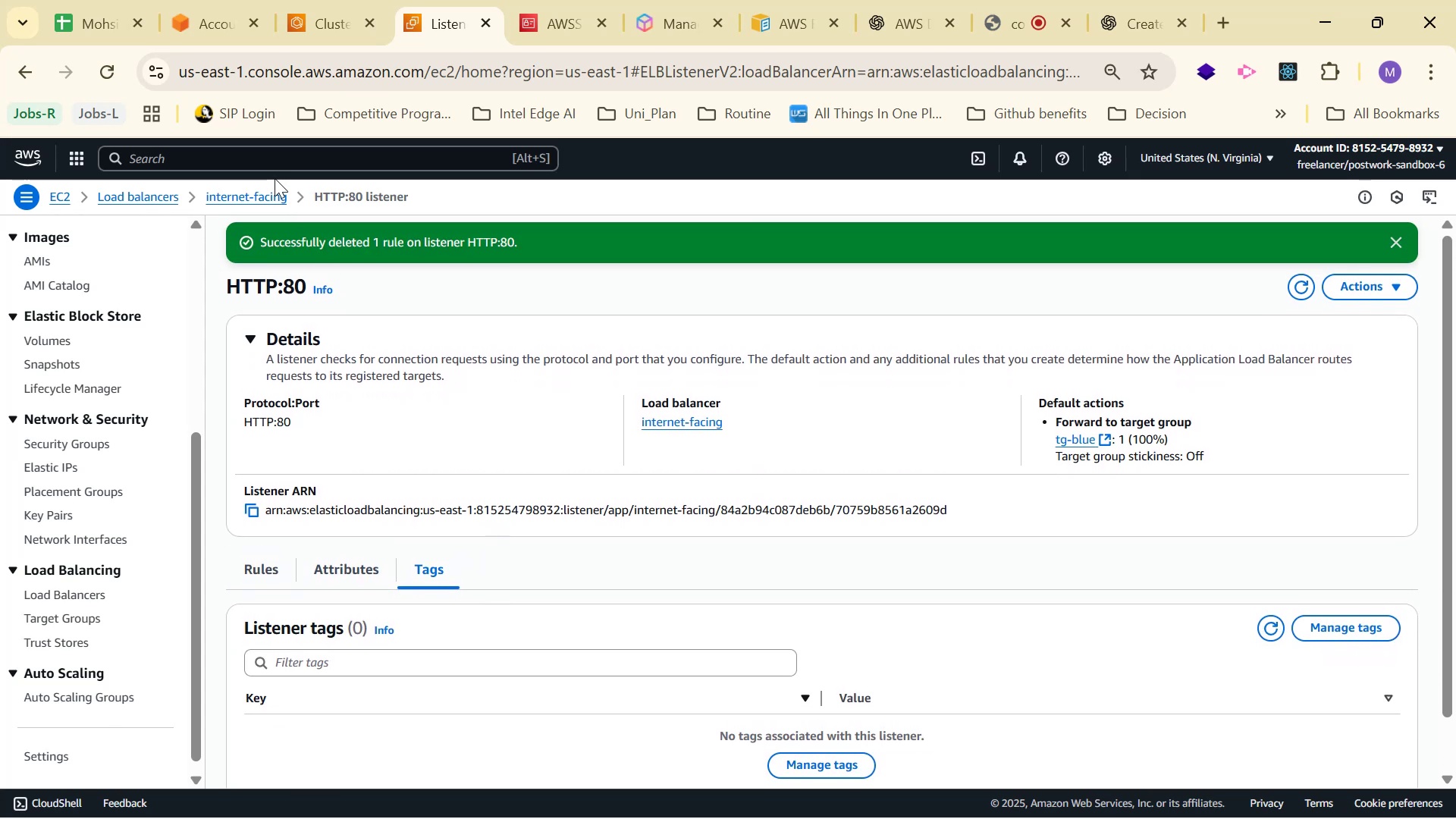 
double_click([261, 189])
 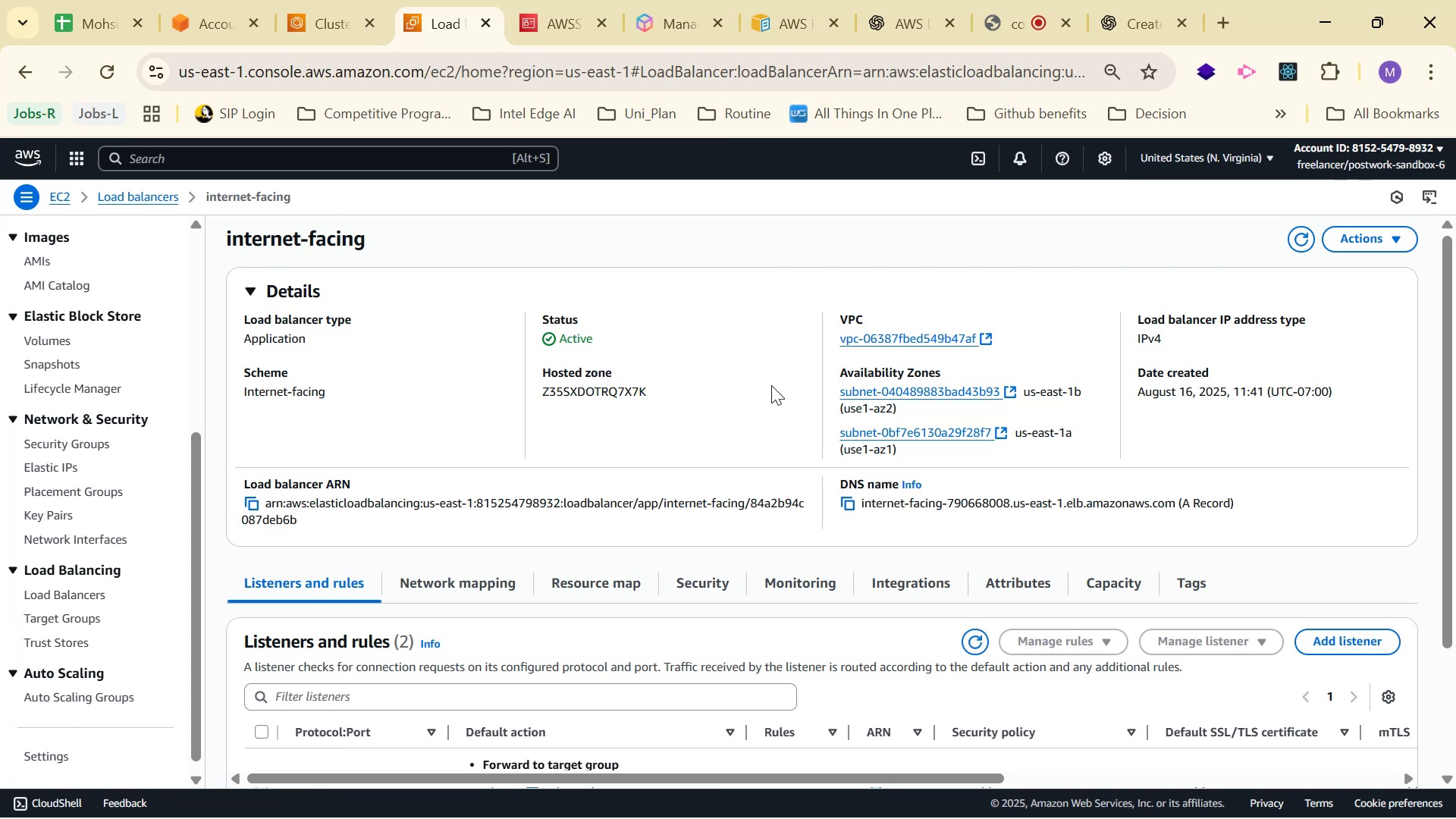 
scroll: coordinate [749, 376], scroll_direction: down, amount: 5.0
 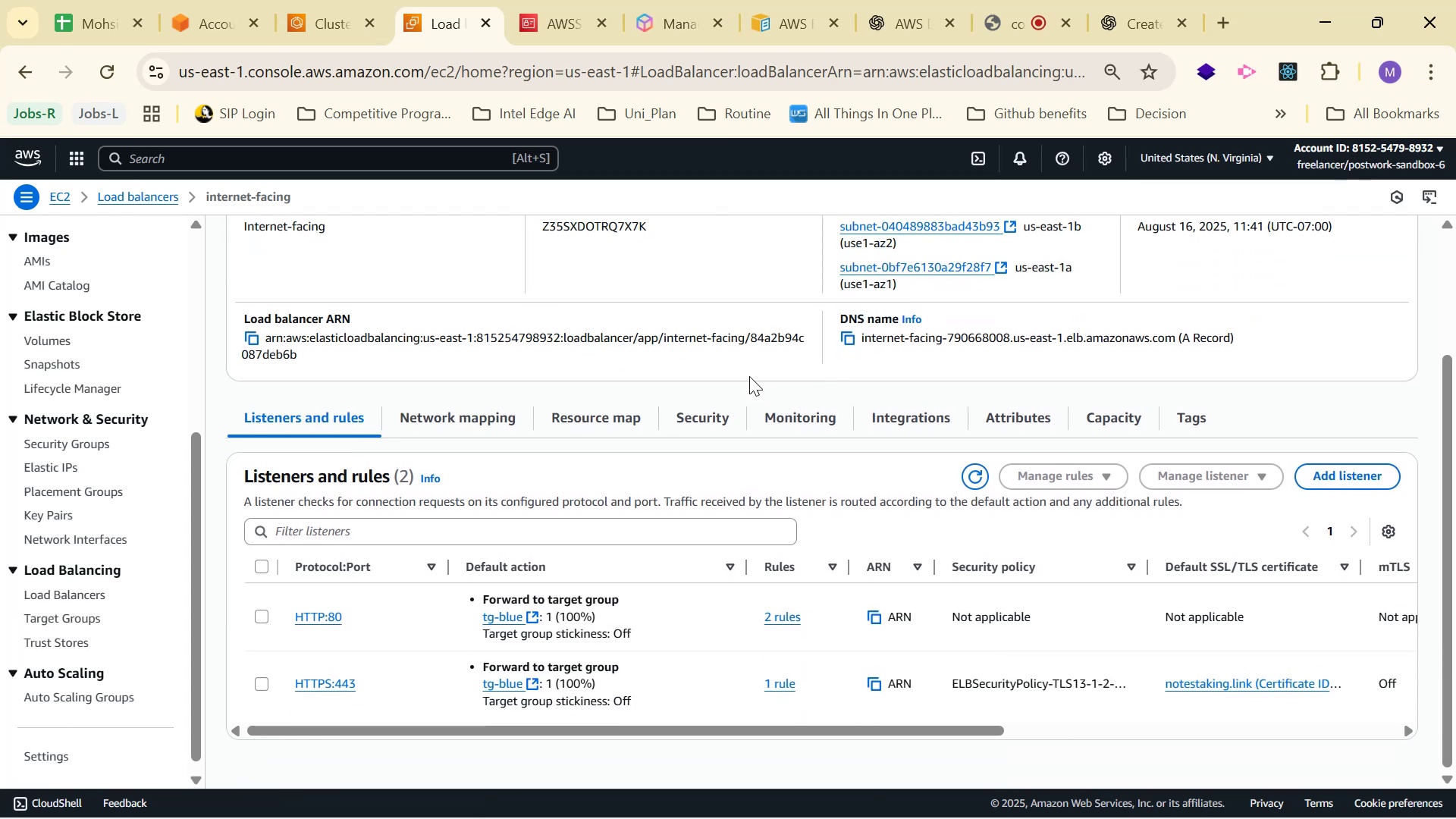 
scroll: coordinate [748, 375], scroll_direction: up, amount: 4.0
 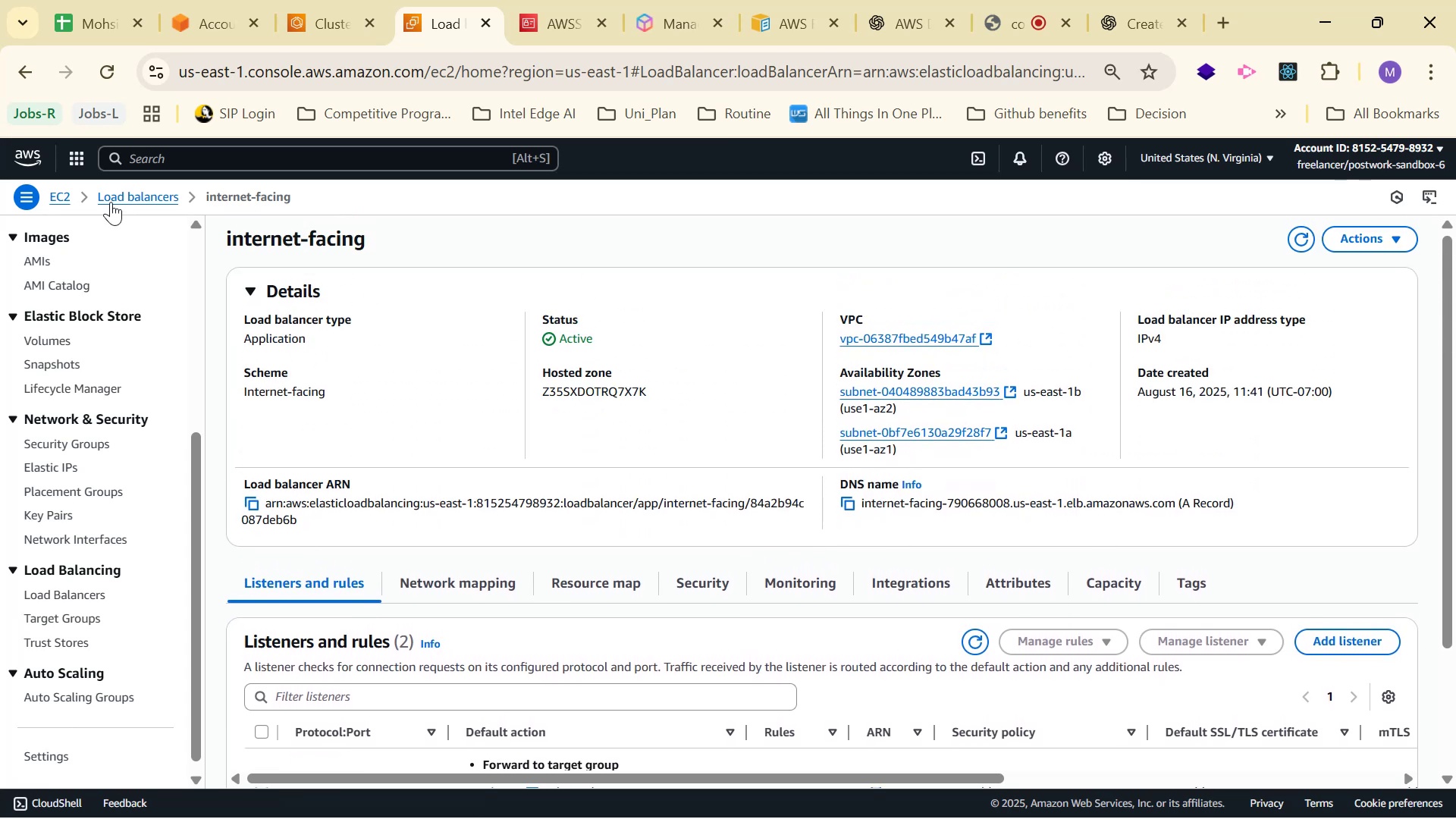 
left_click([143, 187])
 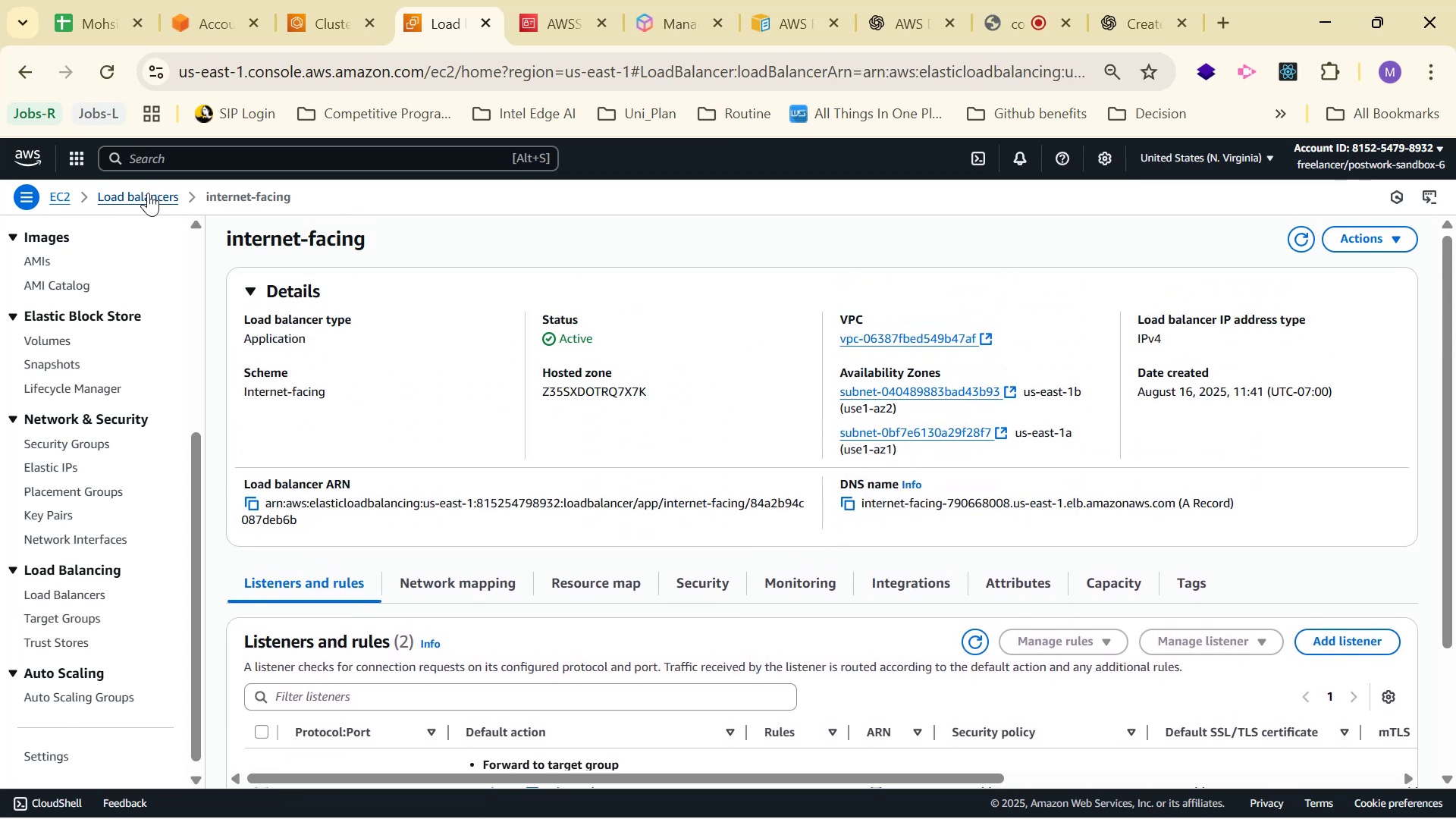 
left_click([149, 193])
 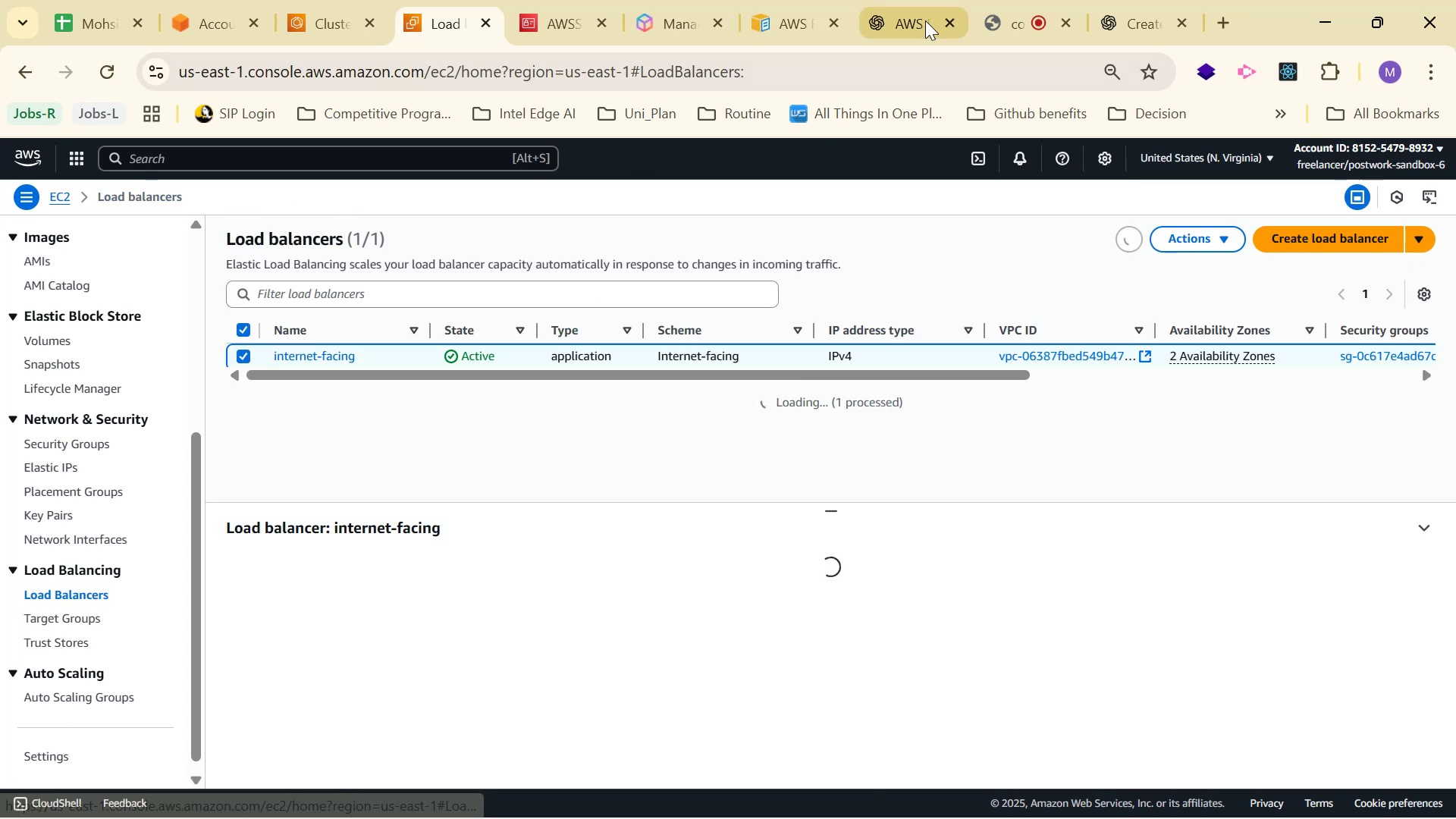 
left_click([899, 24])
 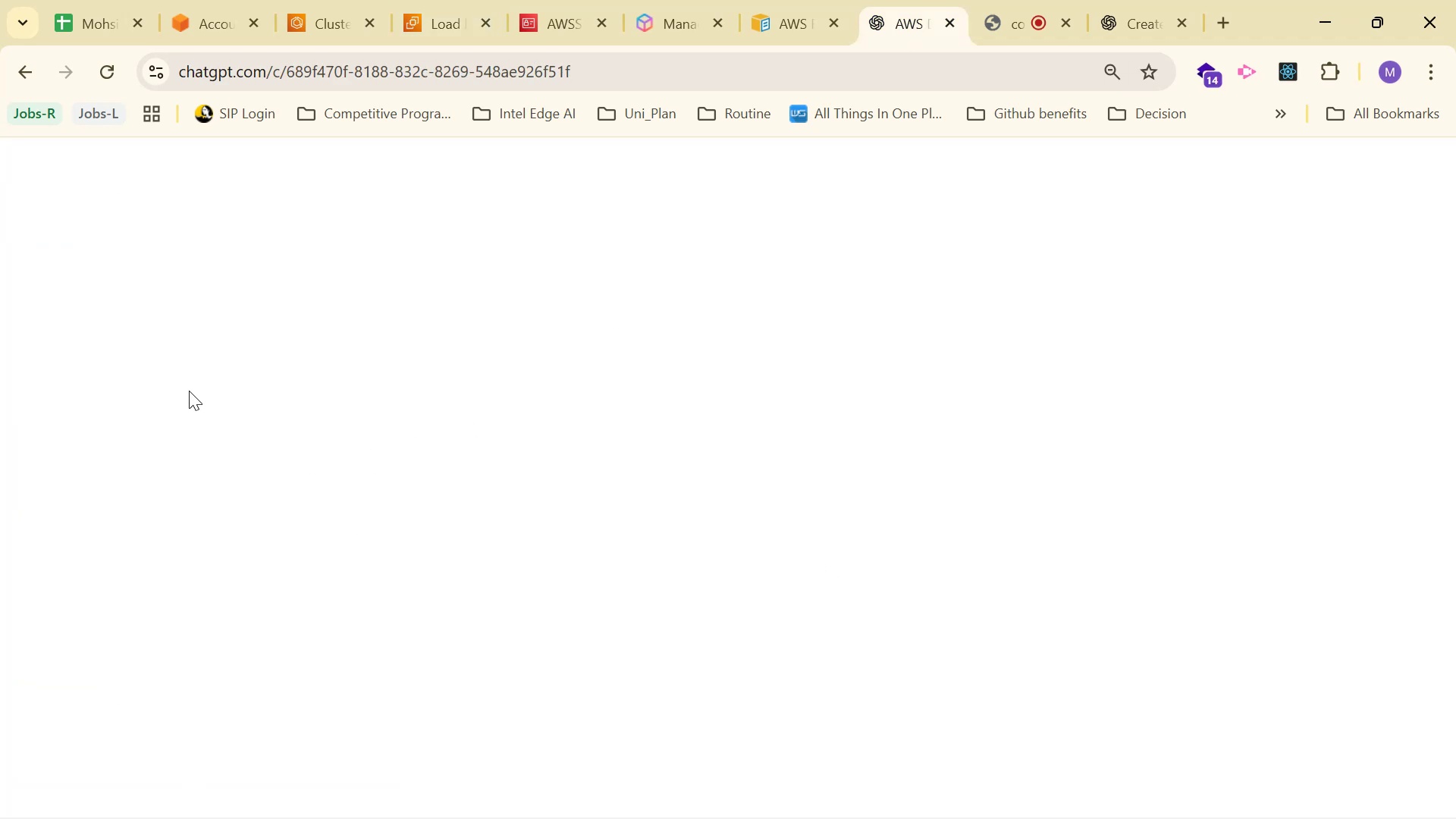 
scroll: coordinate [247, 404], scroll_direction: down, amount: 3.0
 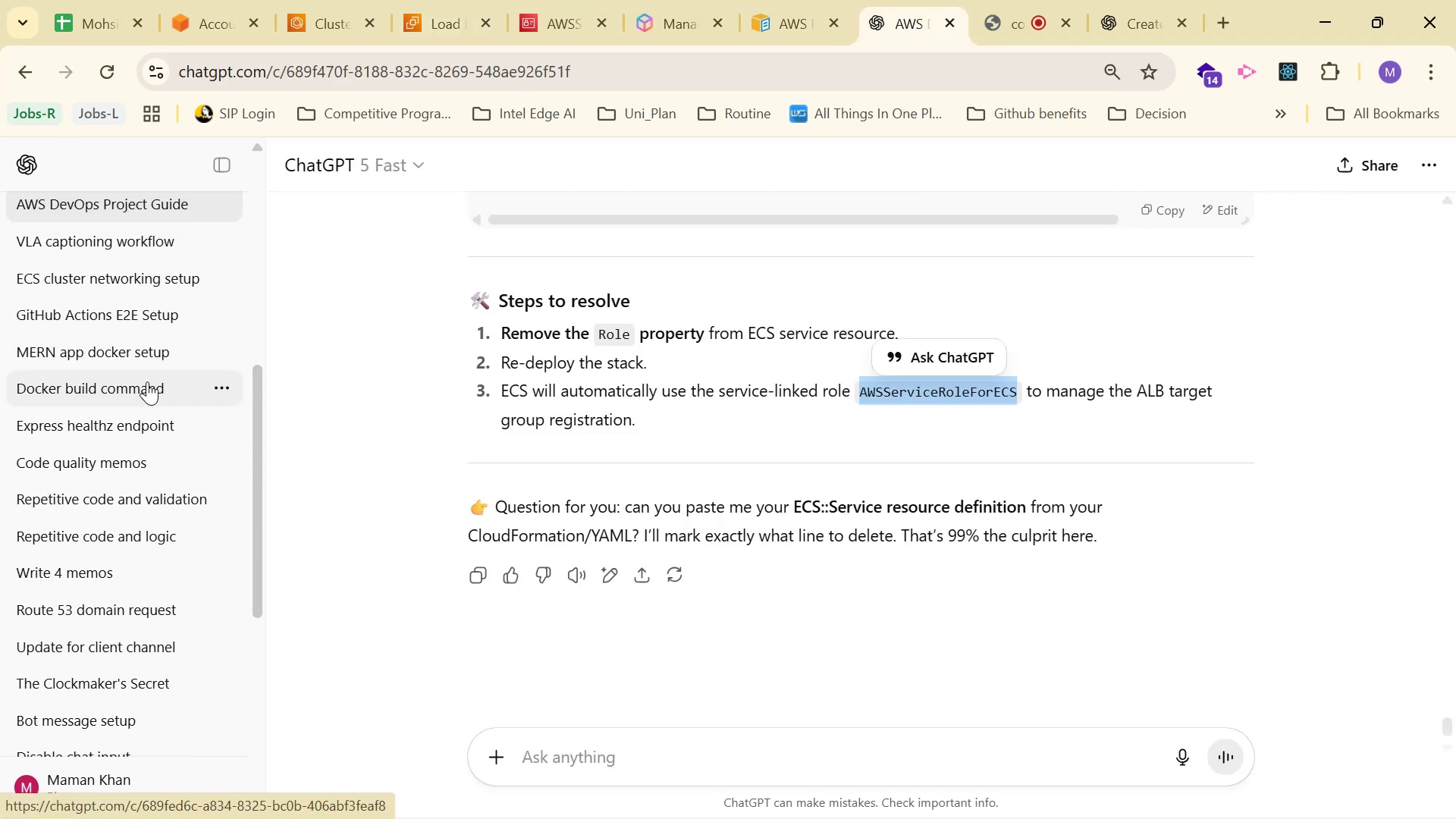 
wait(7.48)
 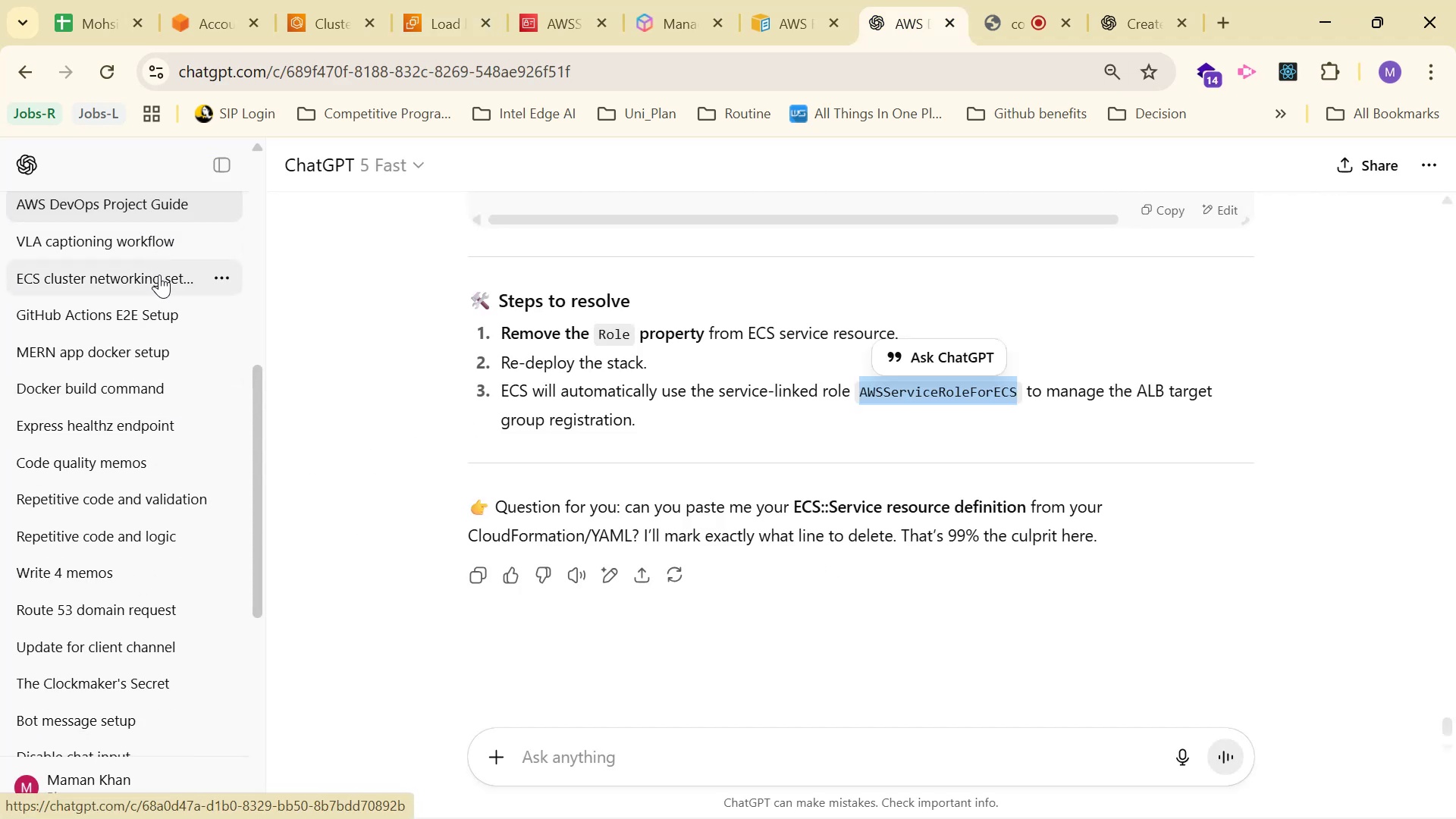 
scroll: coordinate [140, 298], scroll_direction: up, amount: 3.0
 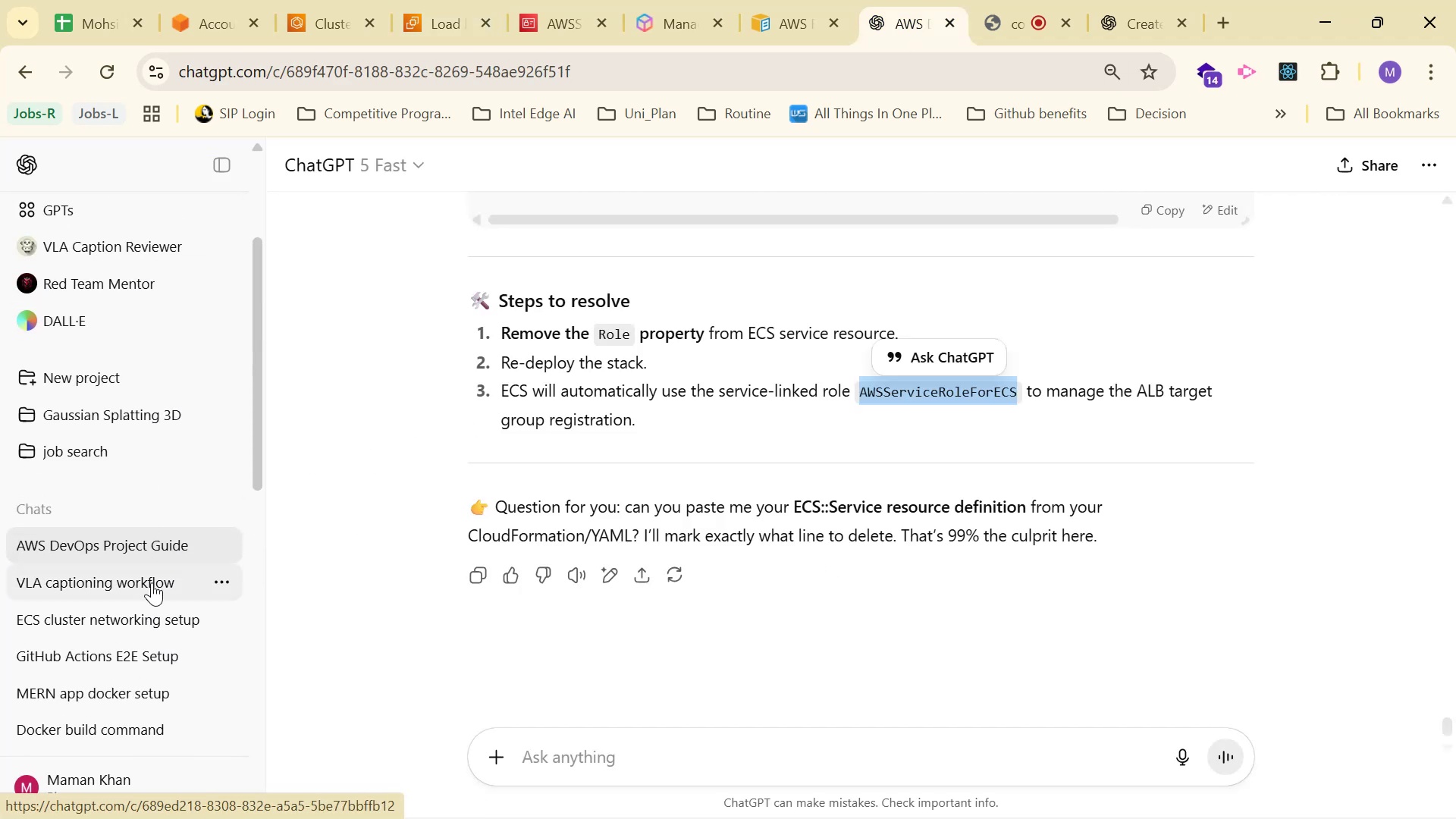 
left_click([146, 595])
 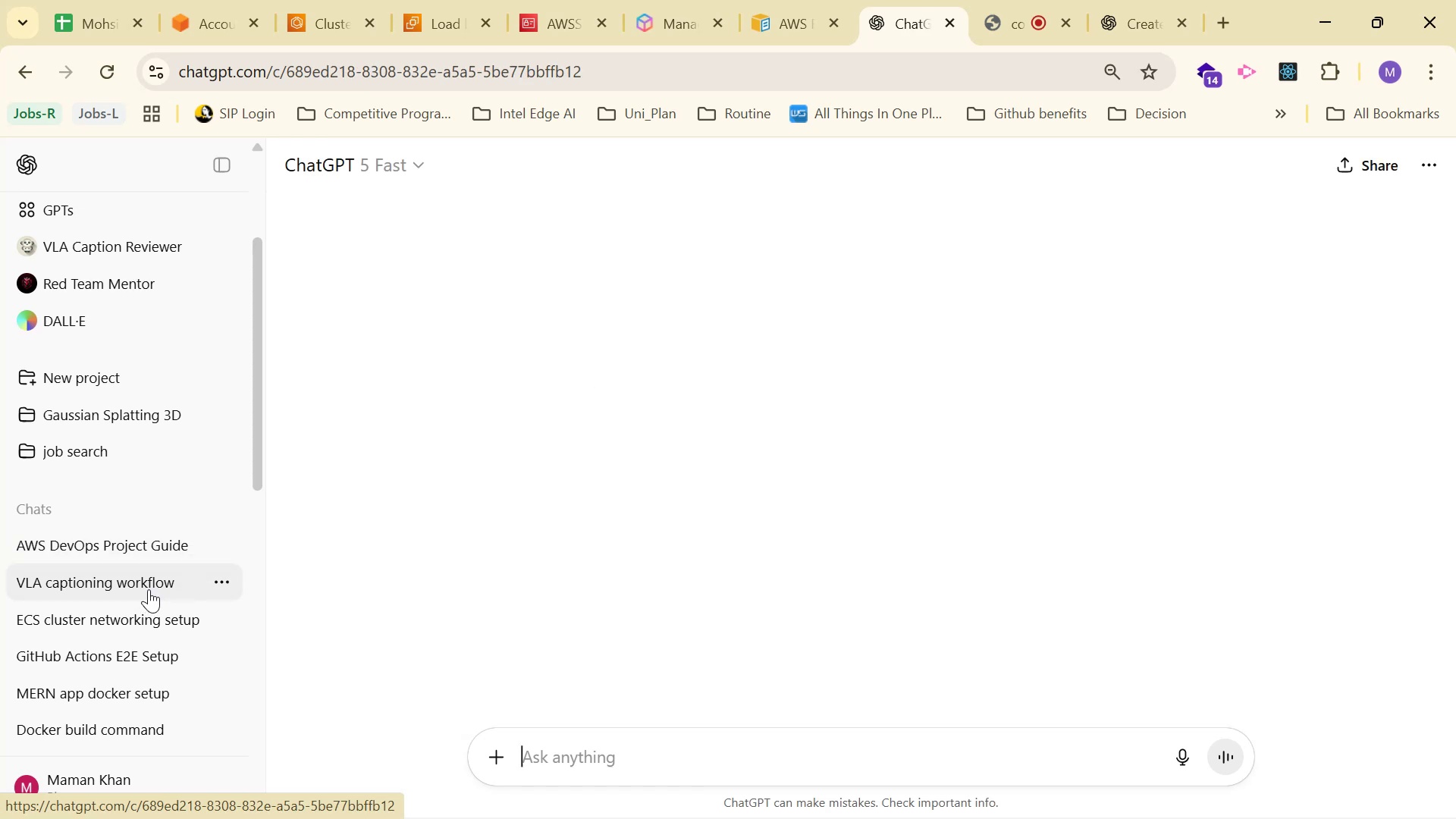 
scroll: coordinate [150, 582], scroll_direction: down, amount: 1.0
 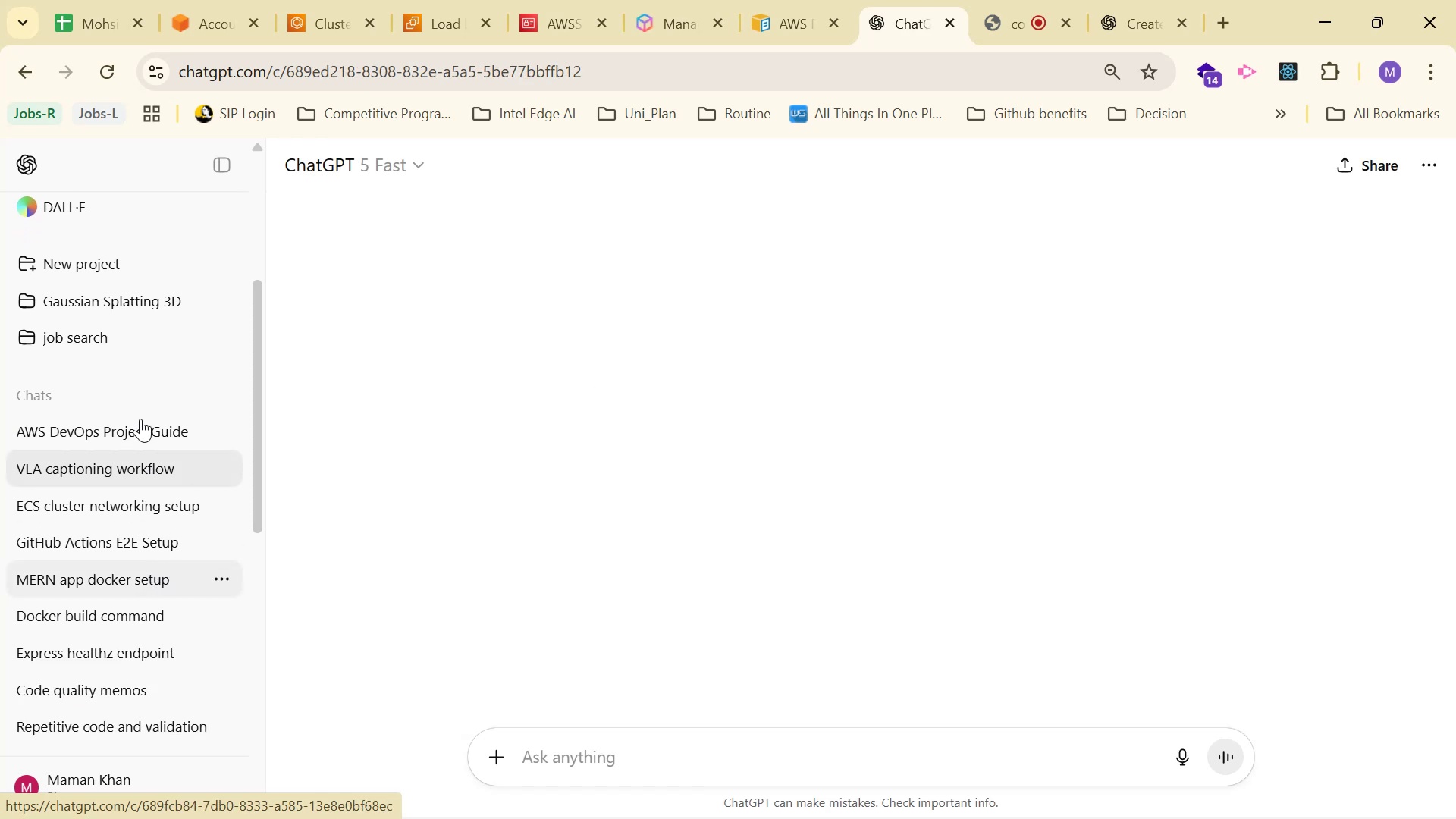 
left_click([145, 426])
 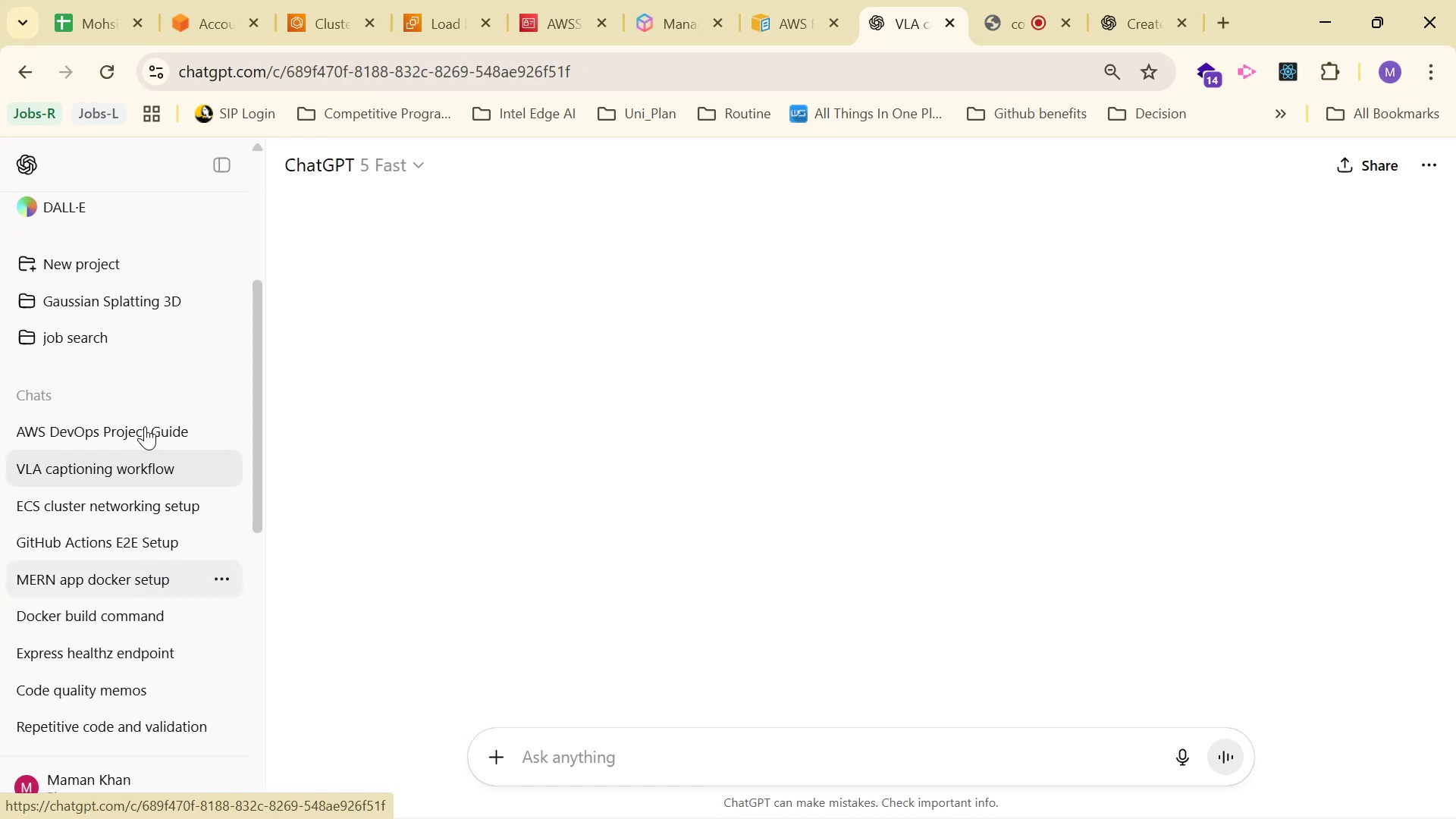 
double_click([145, 426])
 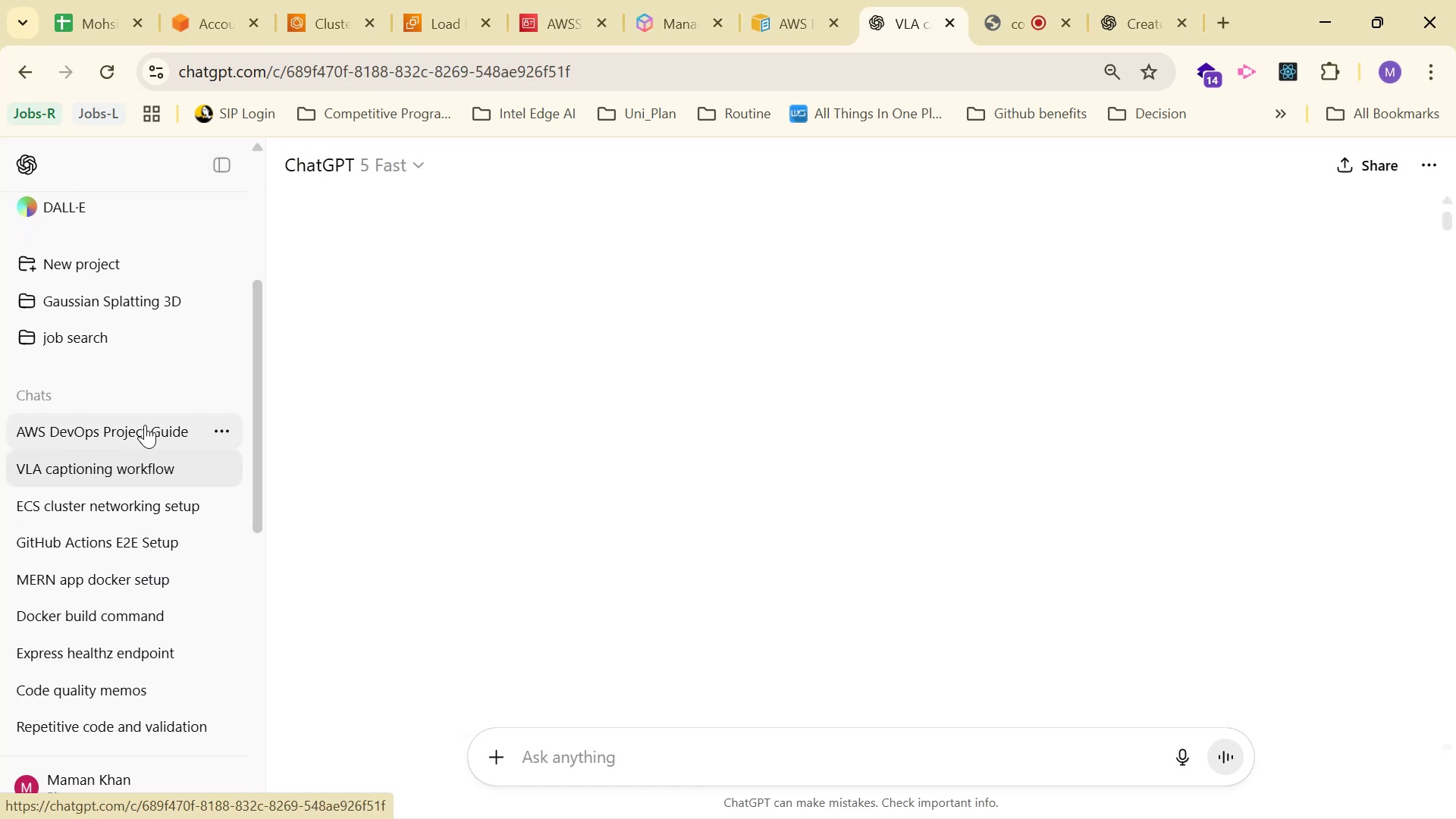 
left_click([145, 425])
 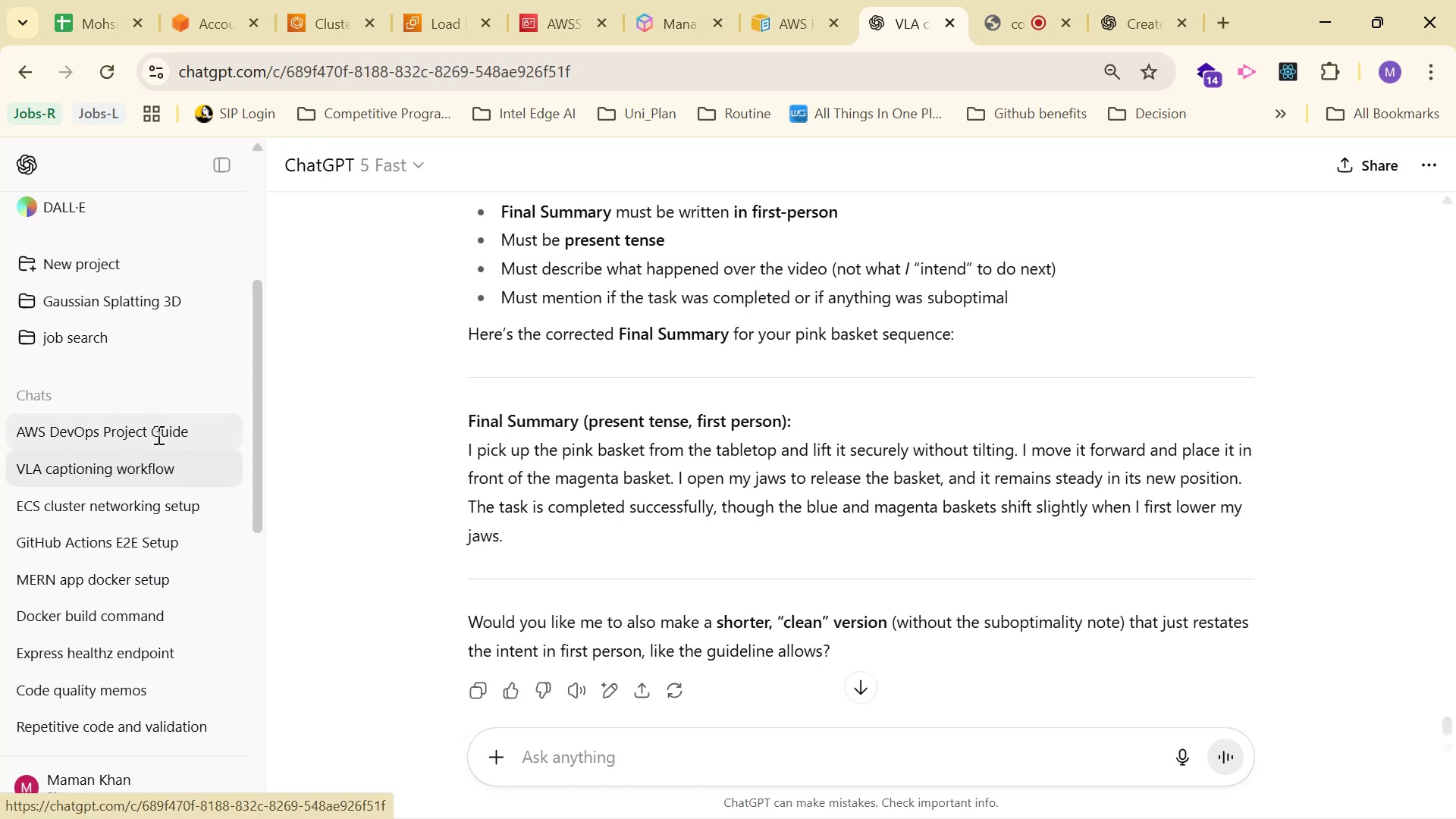 
left_click([162, 436])
 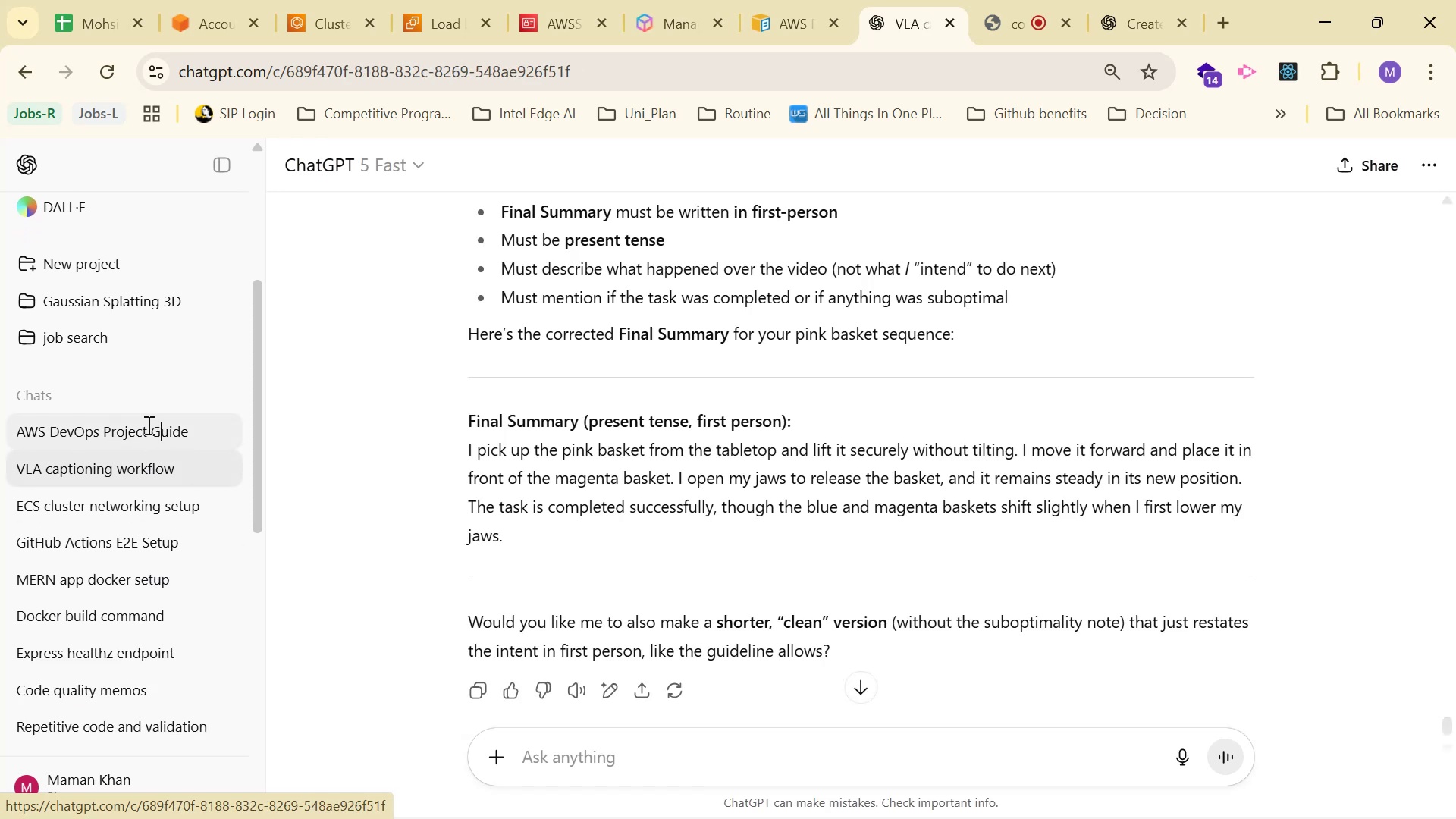 
double_click([147, 425])
 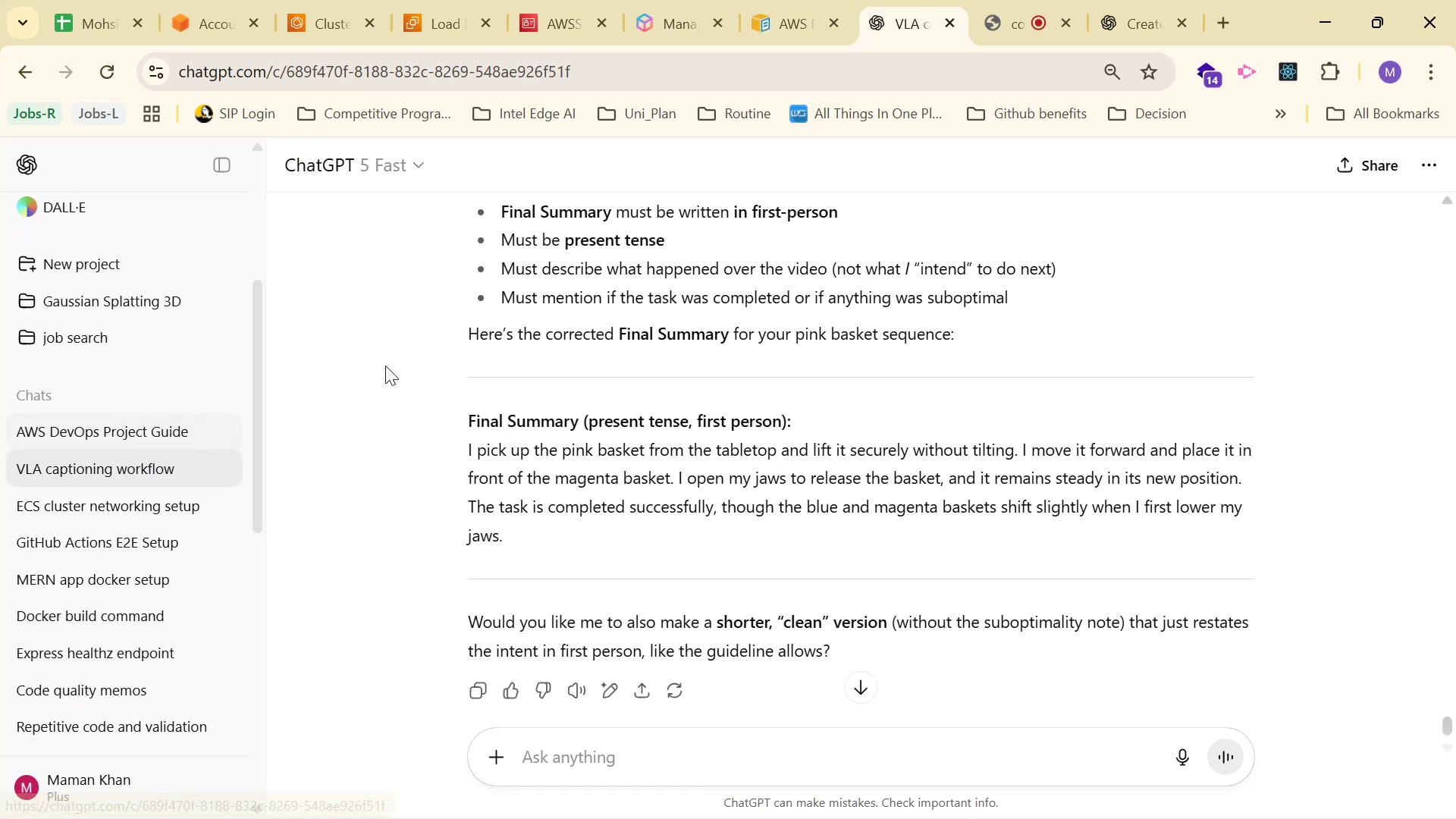 
scroll: coordinate [639, 447], scroll_direction: up, amount: 6.0
 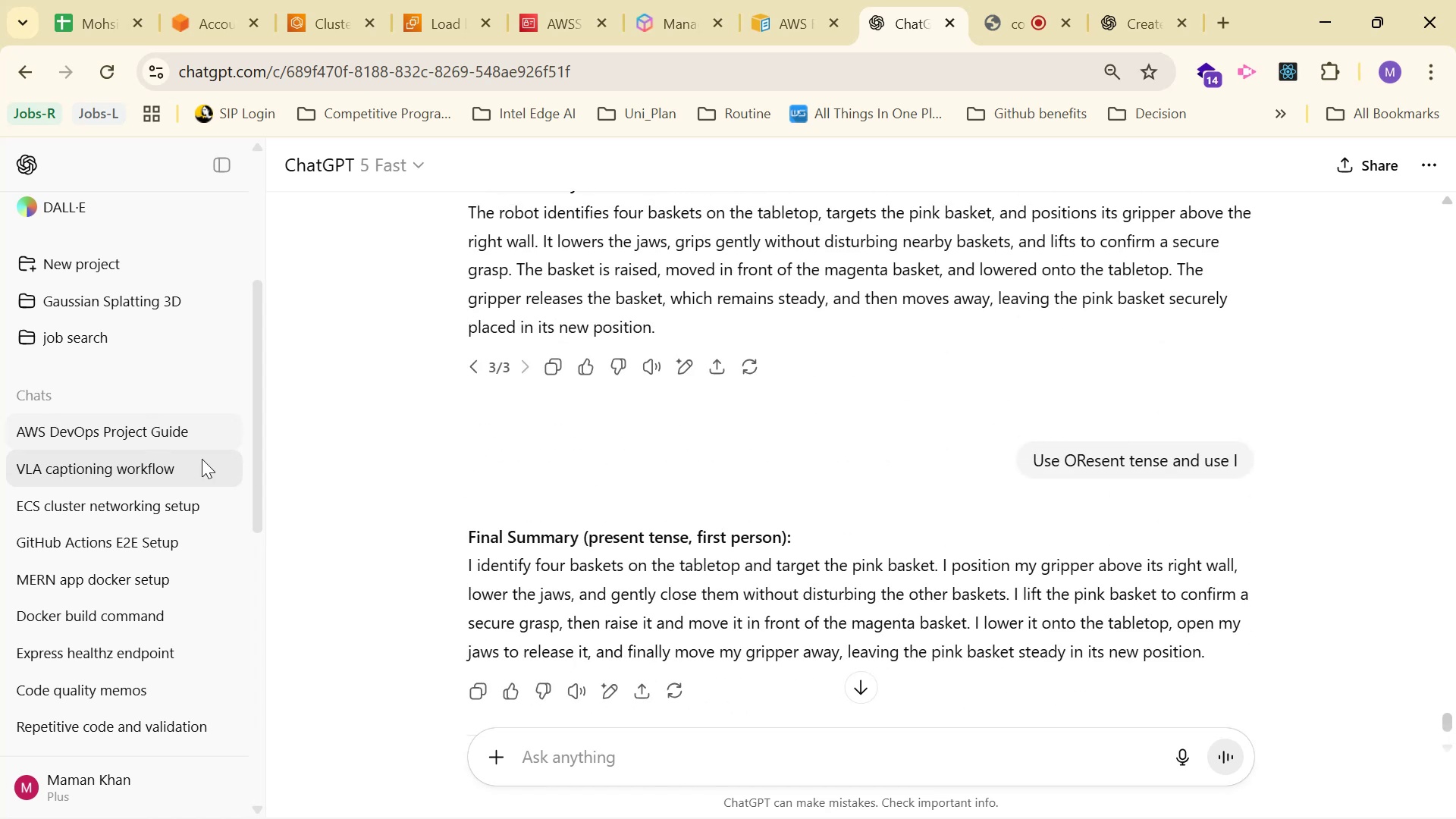 
left_click([216, 499])
 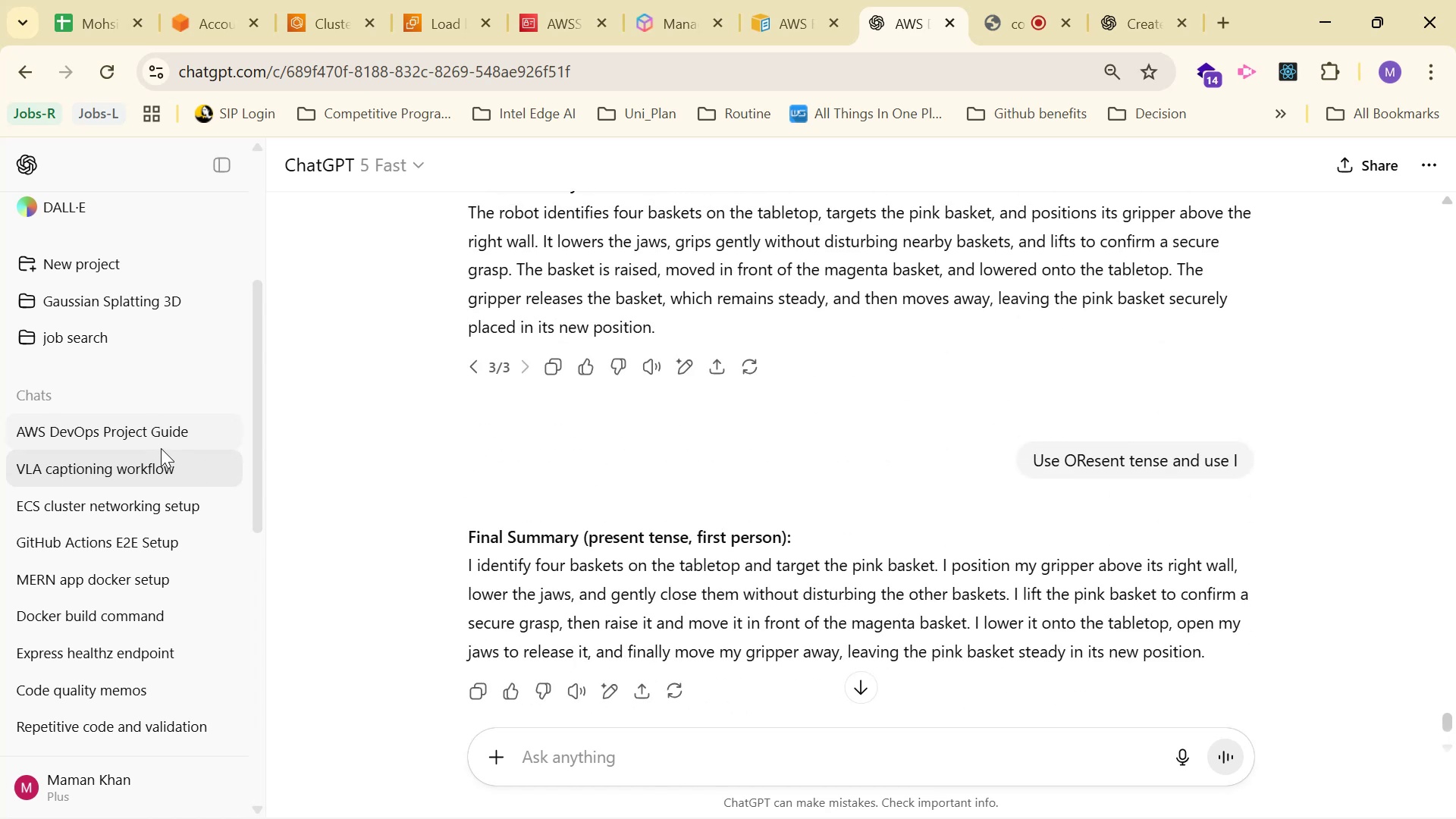 
left_click([163, 436])
 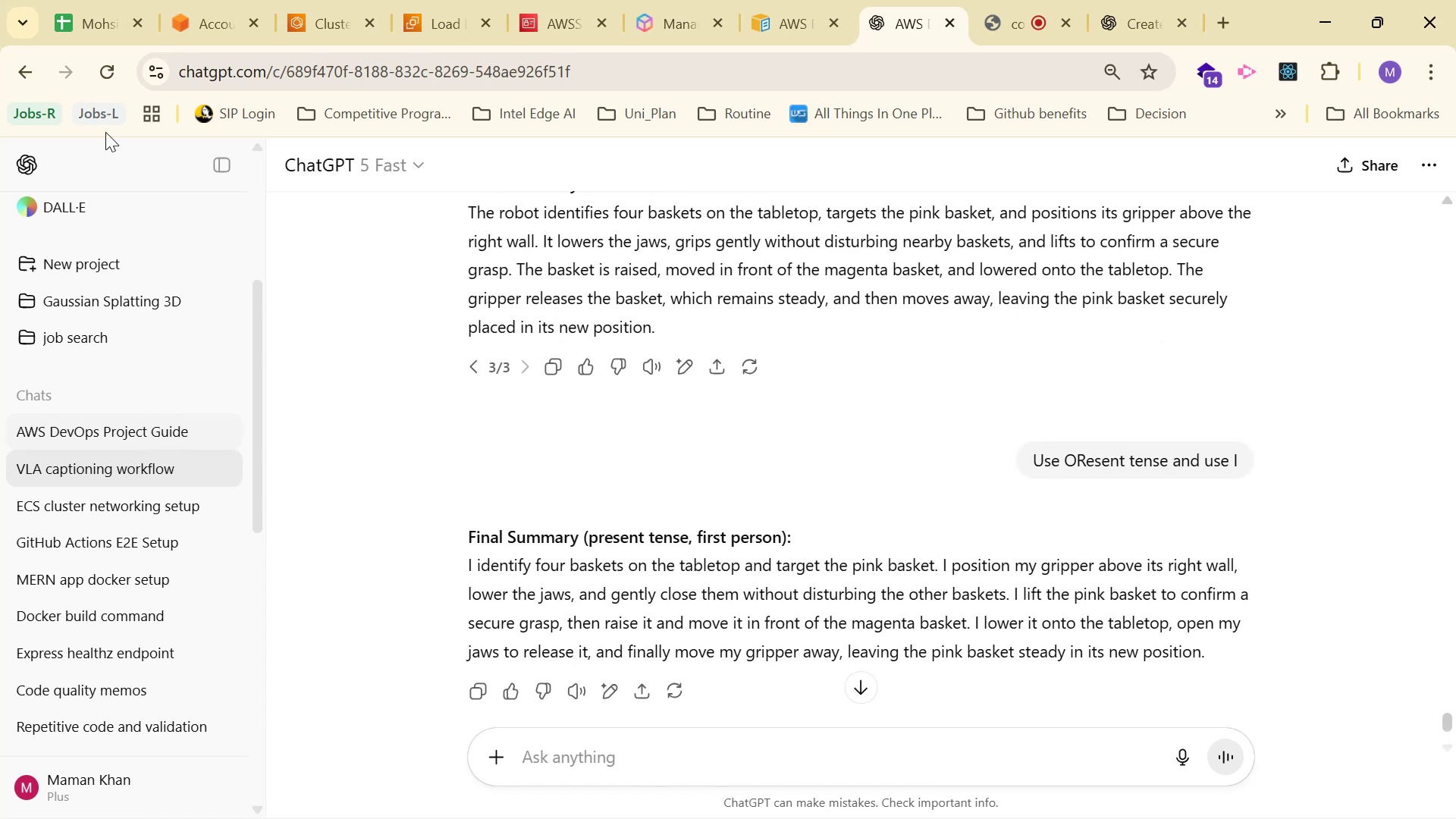 
left_click([108, 80])
 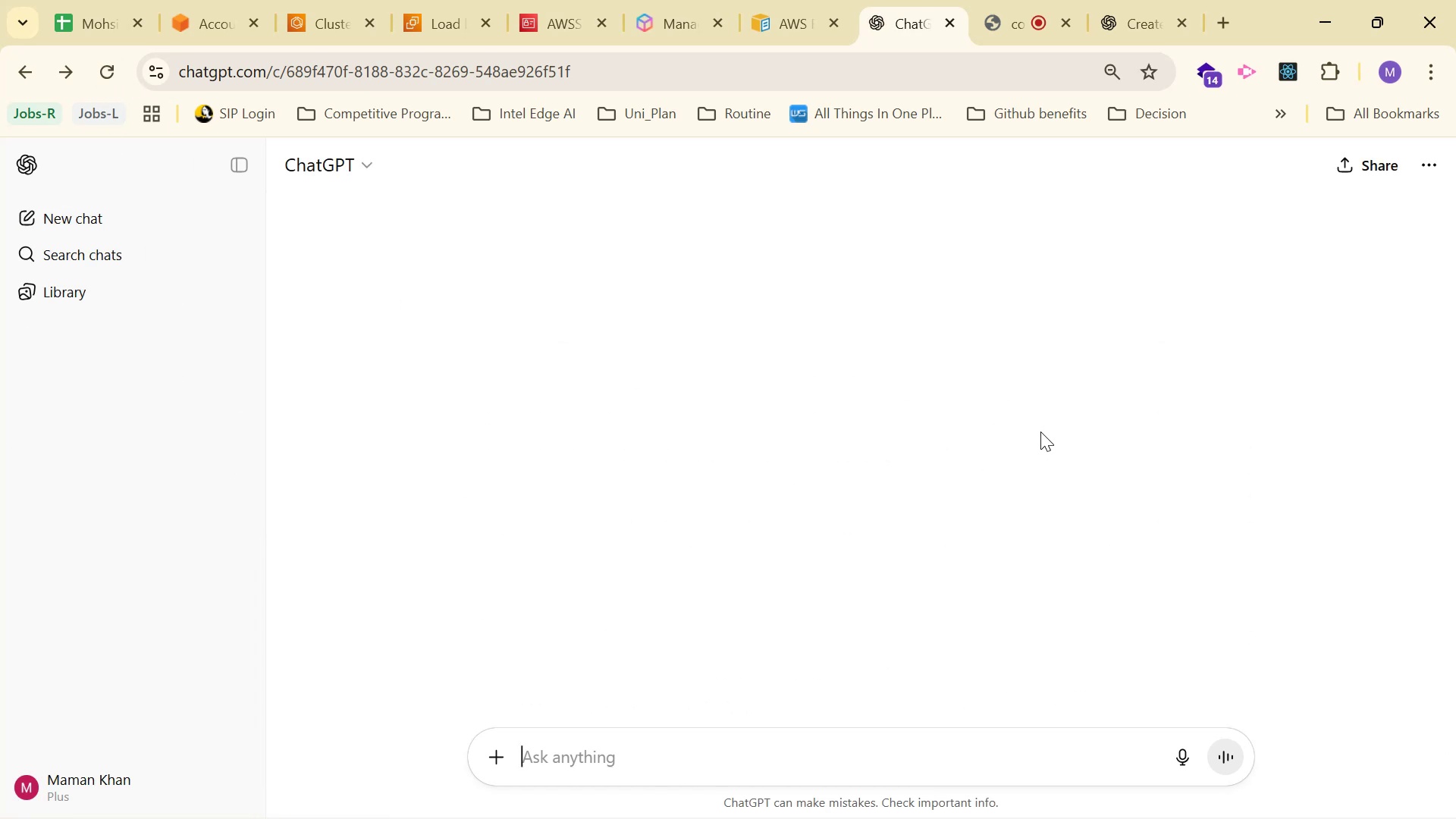 
wait(5.69)
 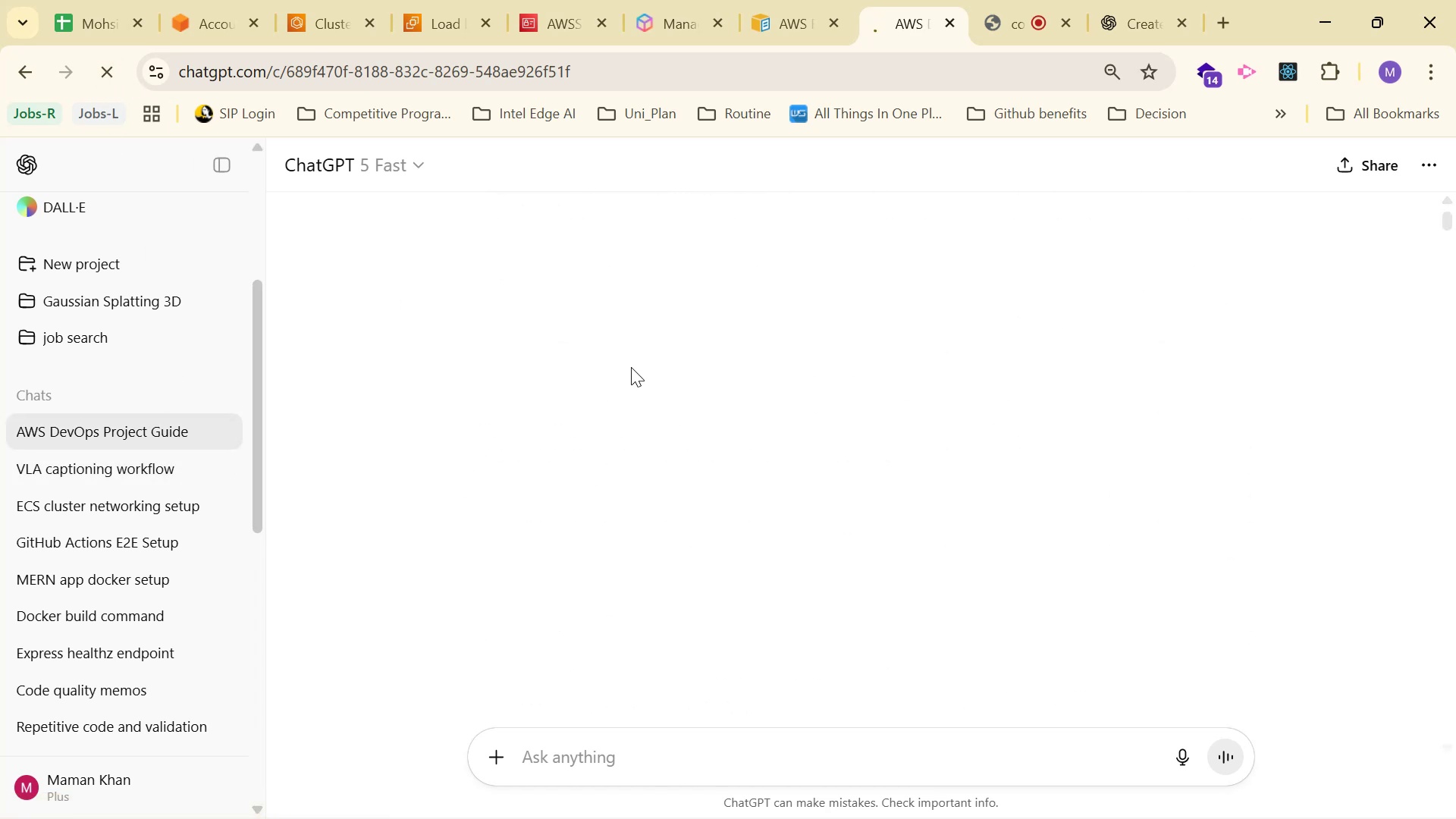 
scroll: coordinate [1134, 423], scroll_direction: up, amount: 2.0
 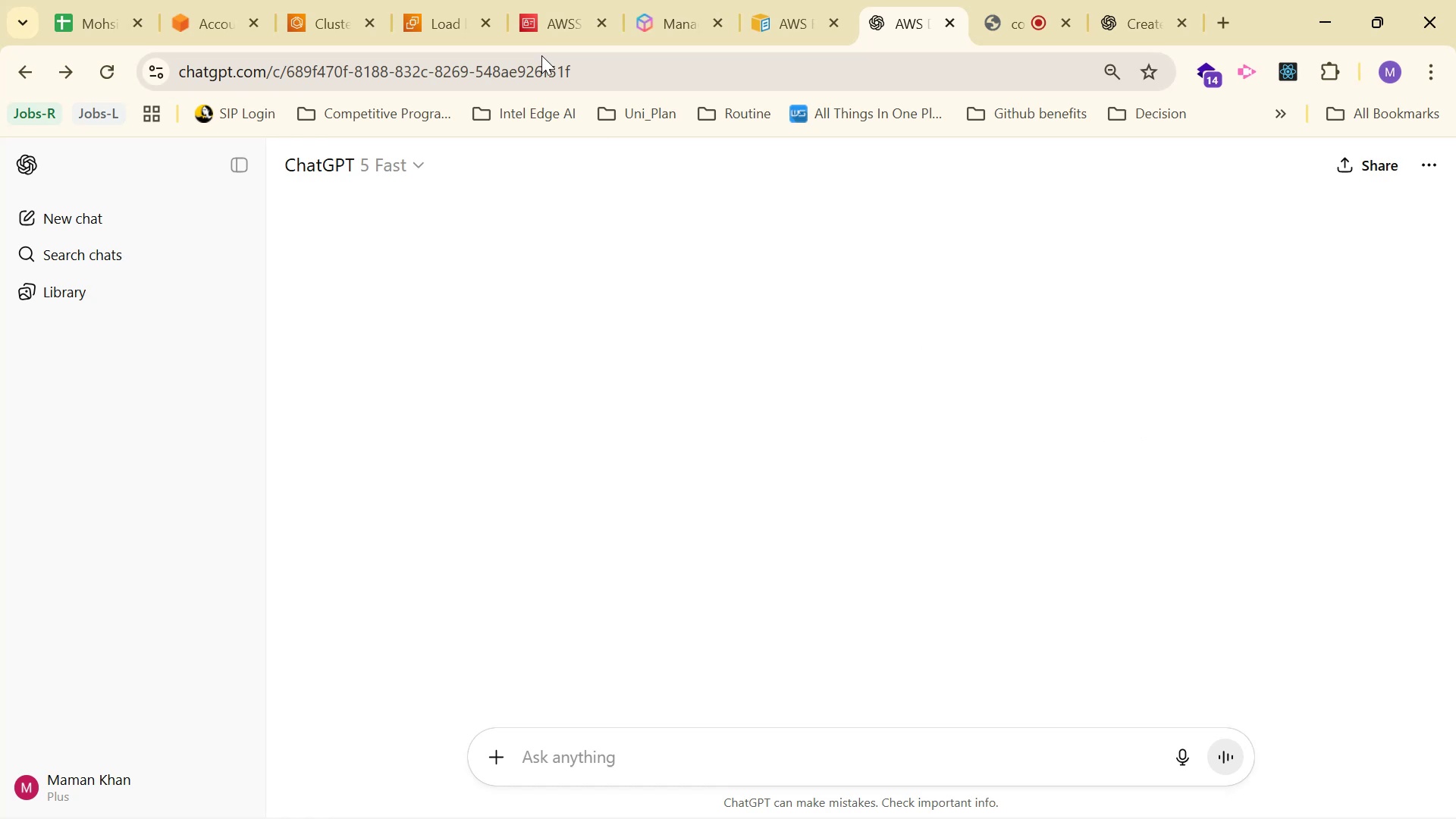 
left_click([447, 24])
 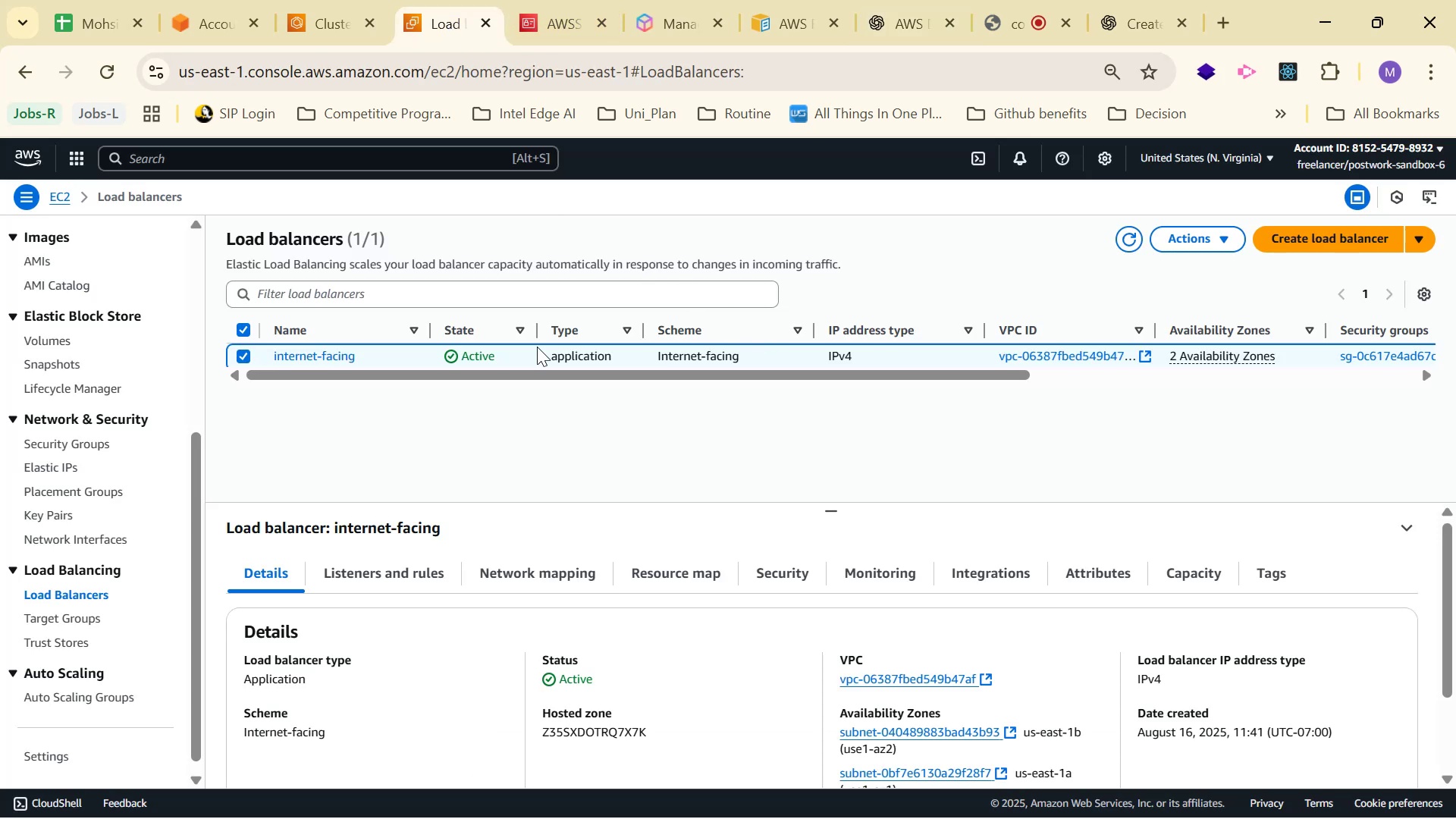 
left_click([1225, 242])
 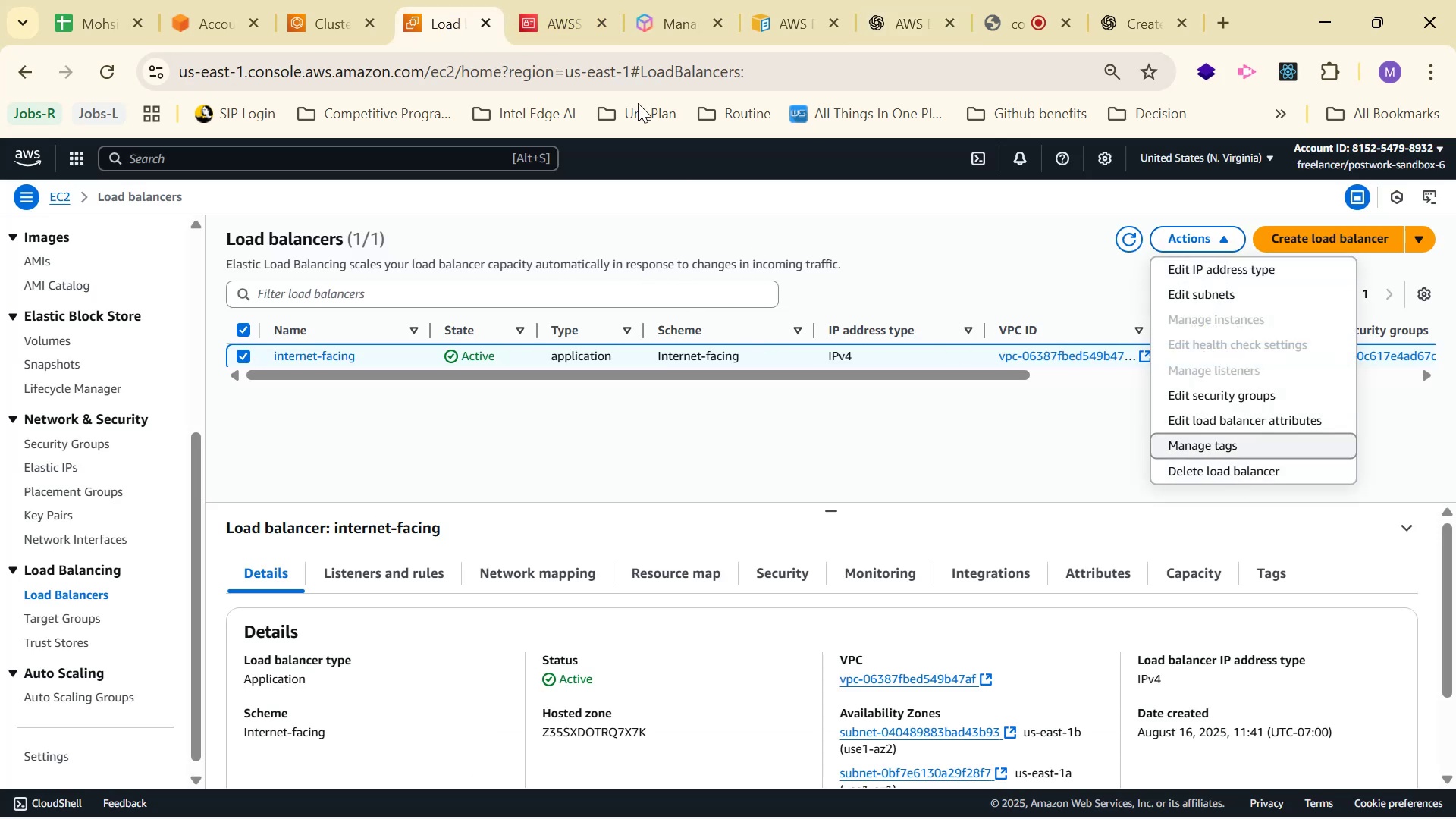 
left_click([866, 22])
 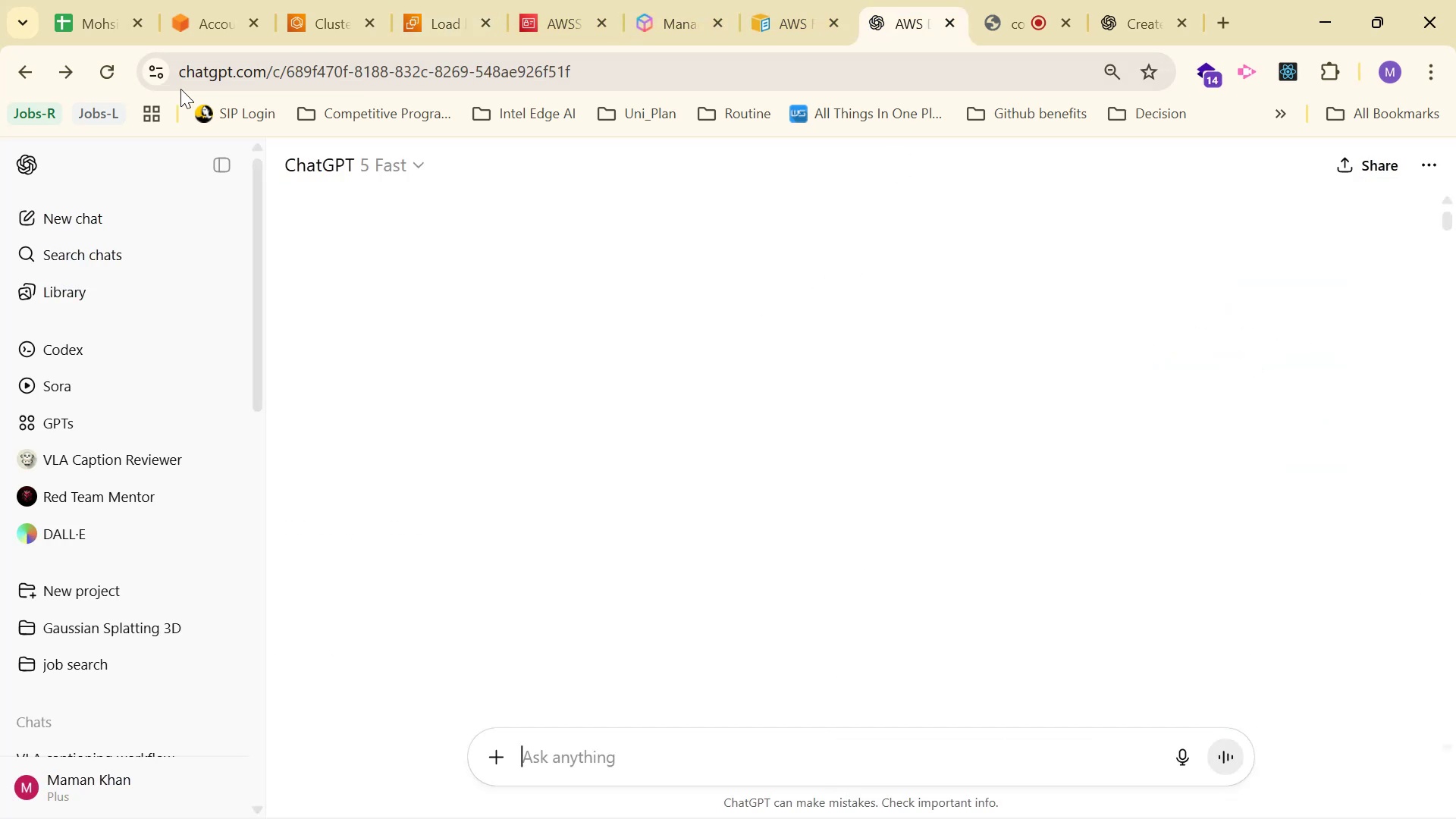 
left_click([105, 65])
 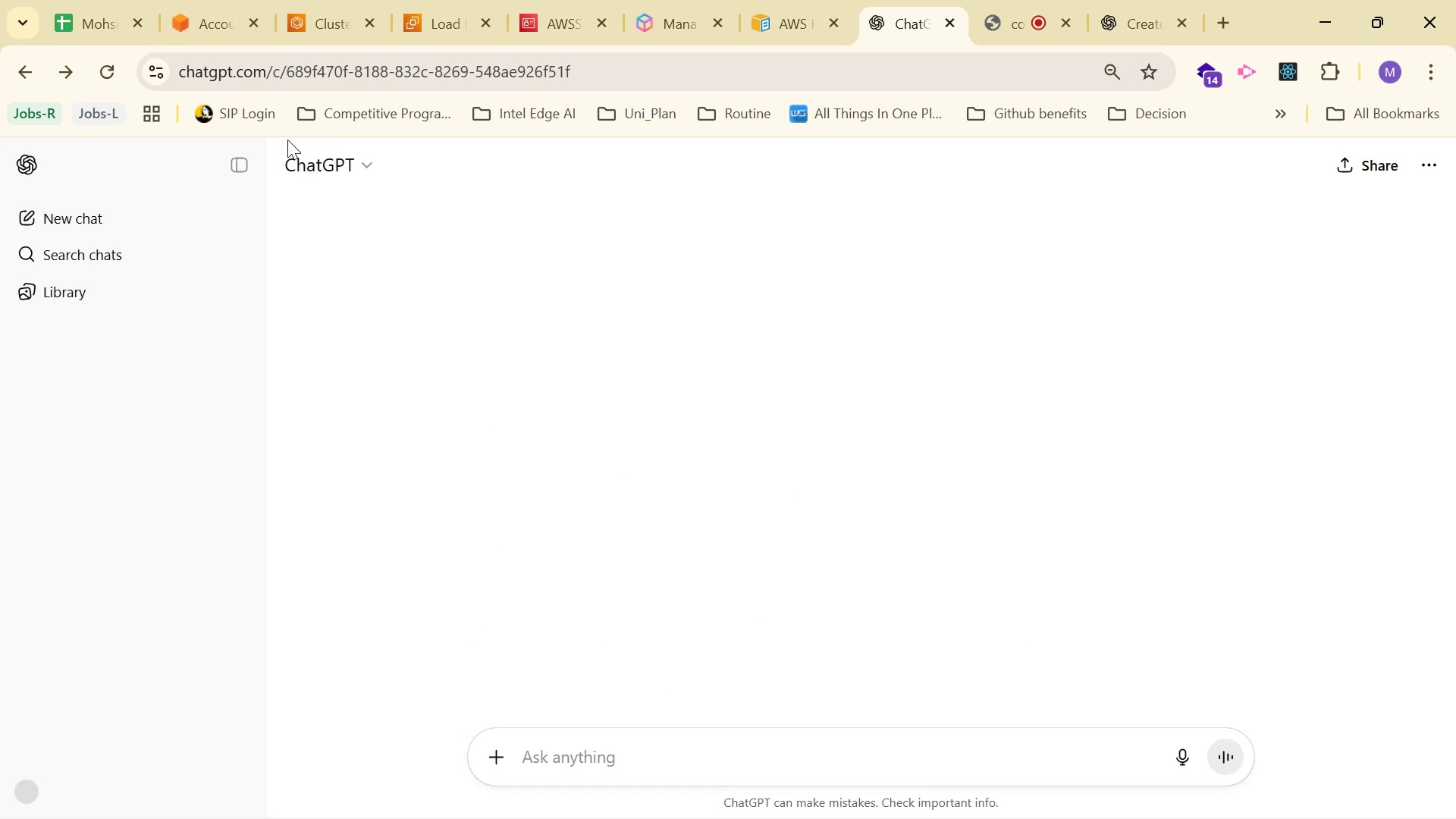 
scroll: coordinate [146, 509], scroll_direction: down, amount: 1.0
 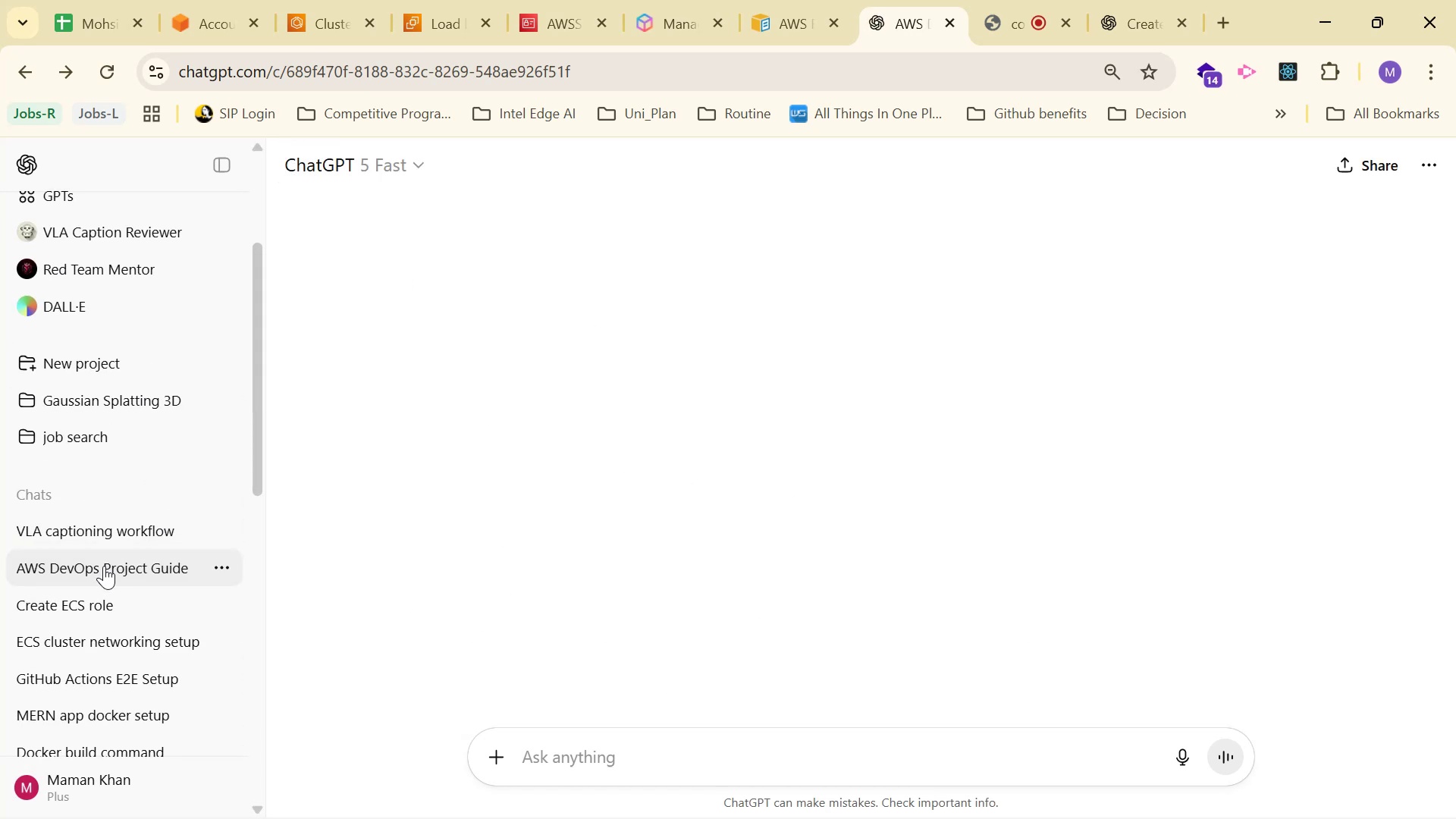 
left_click([106, 568])
 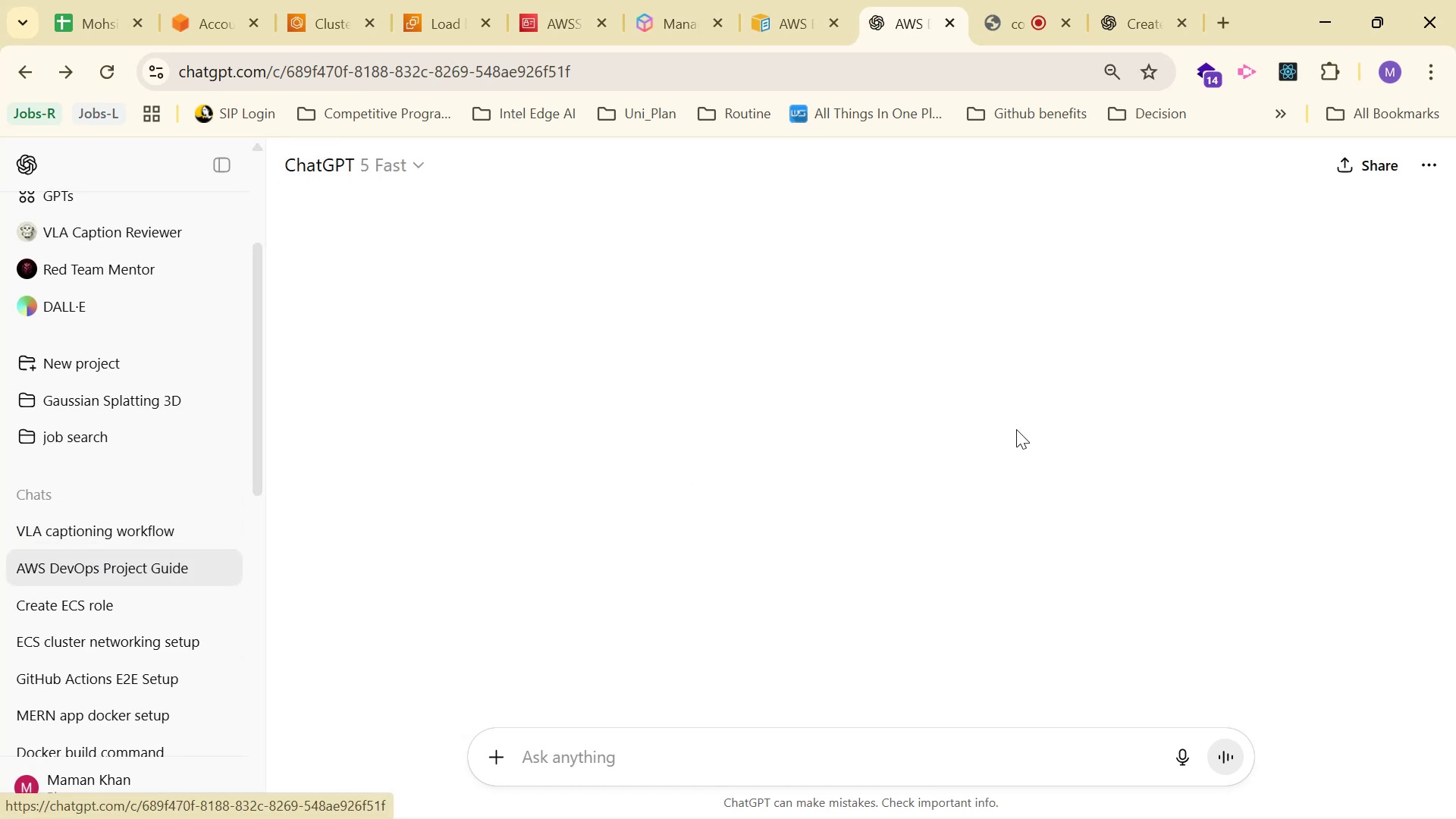 
scroll: coordinate [1169, 417], scroll_direction: up, amount: 1.0
 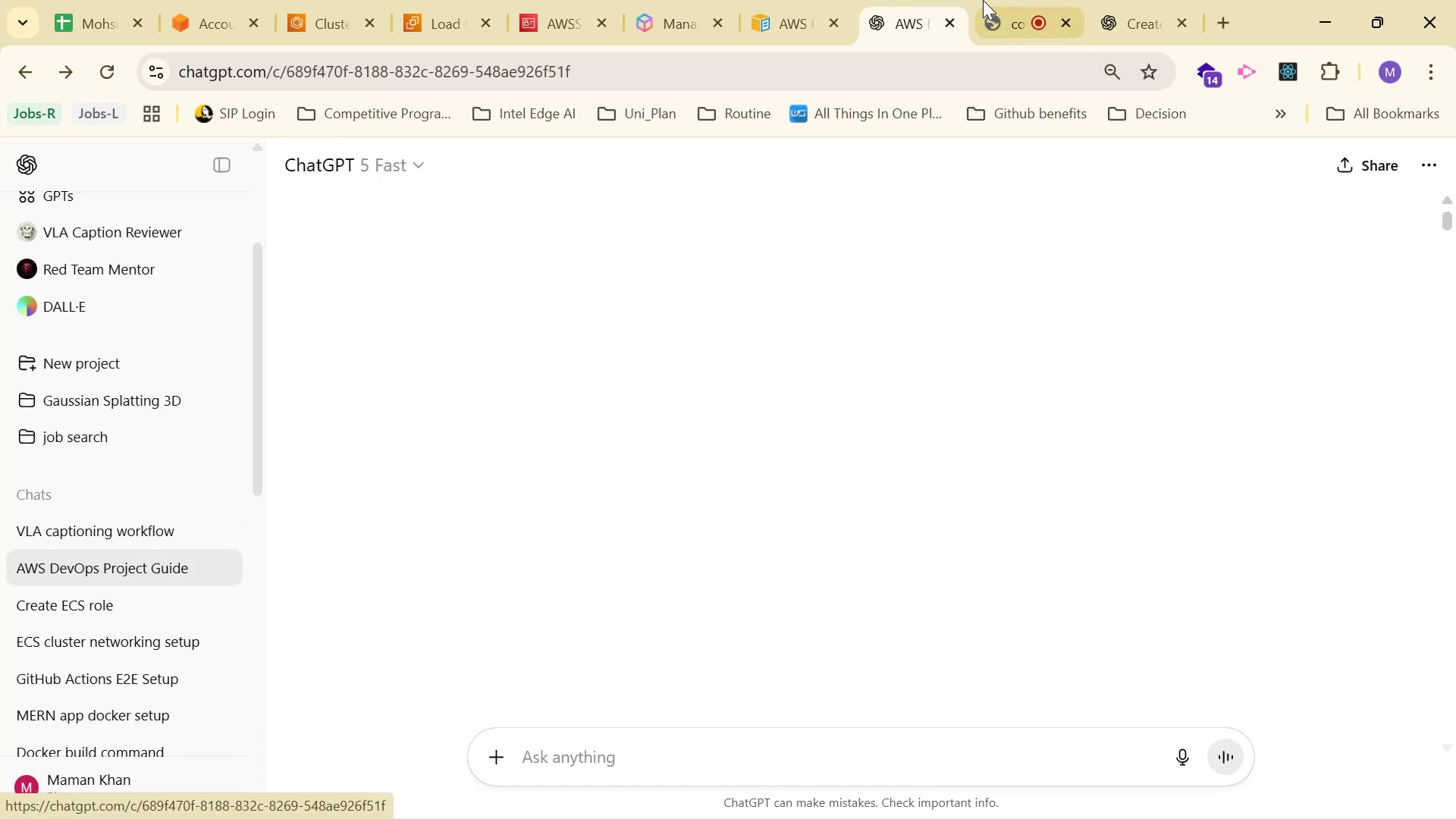 
left_click([984, 0])
 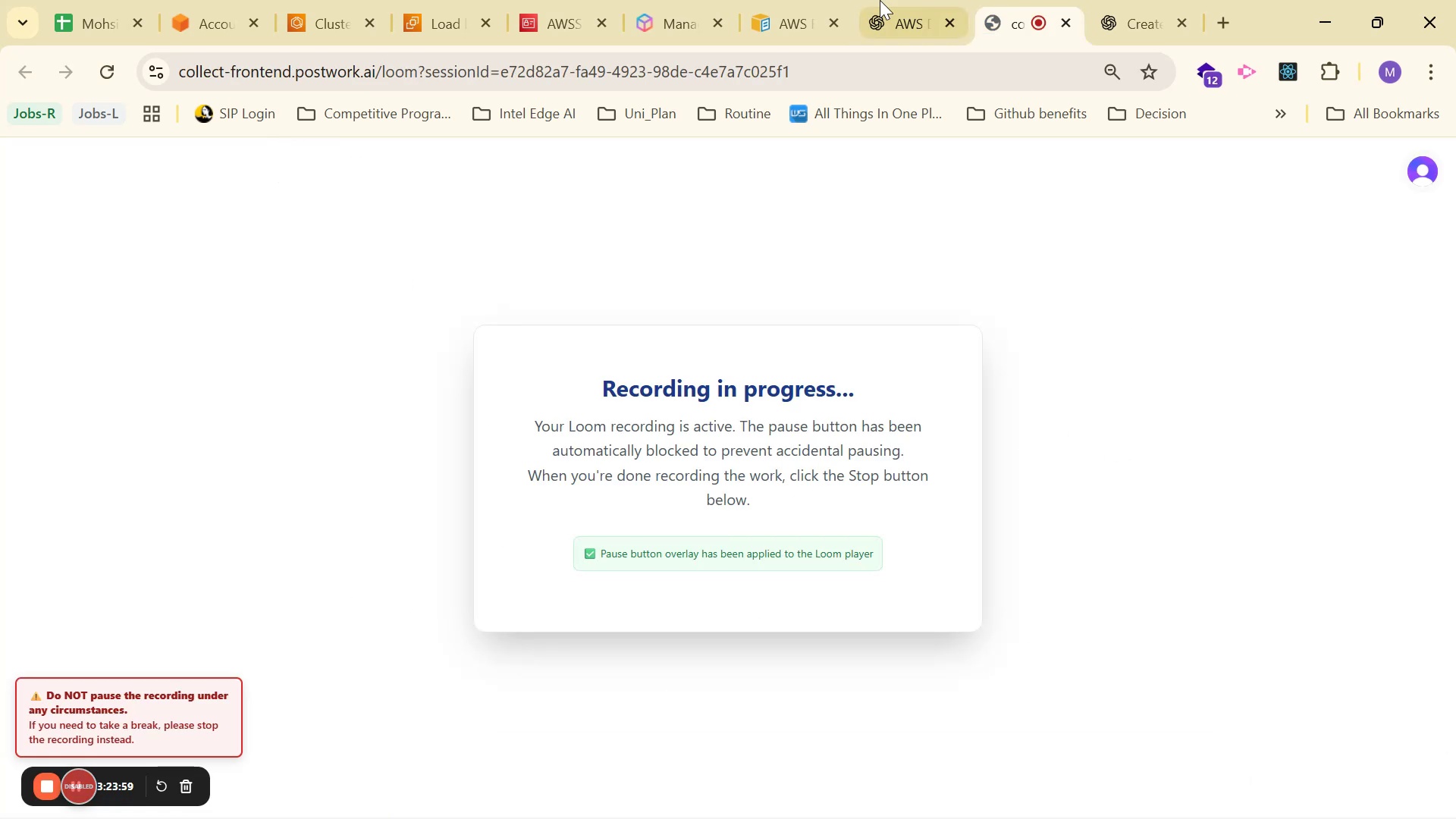 
left_click([883, 0])
 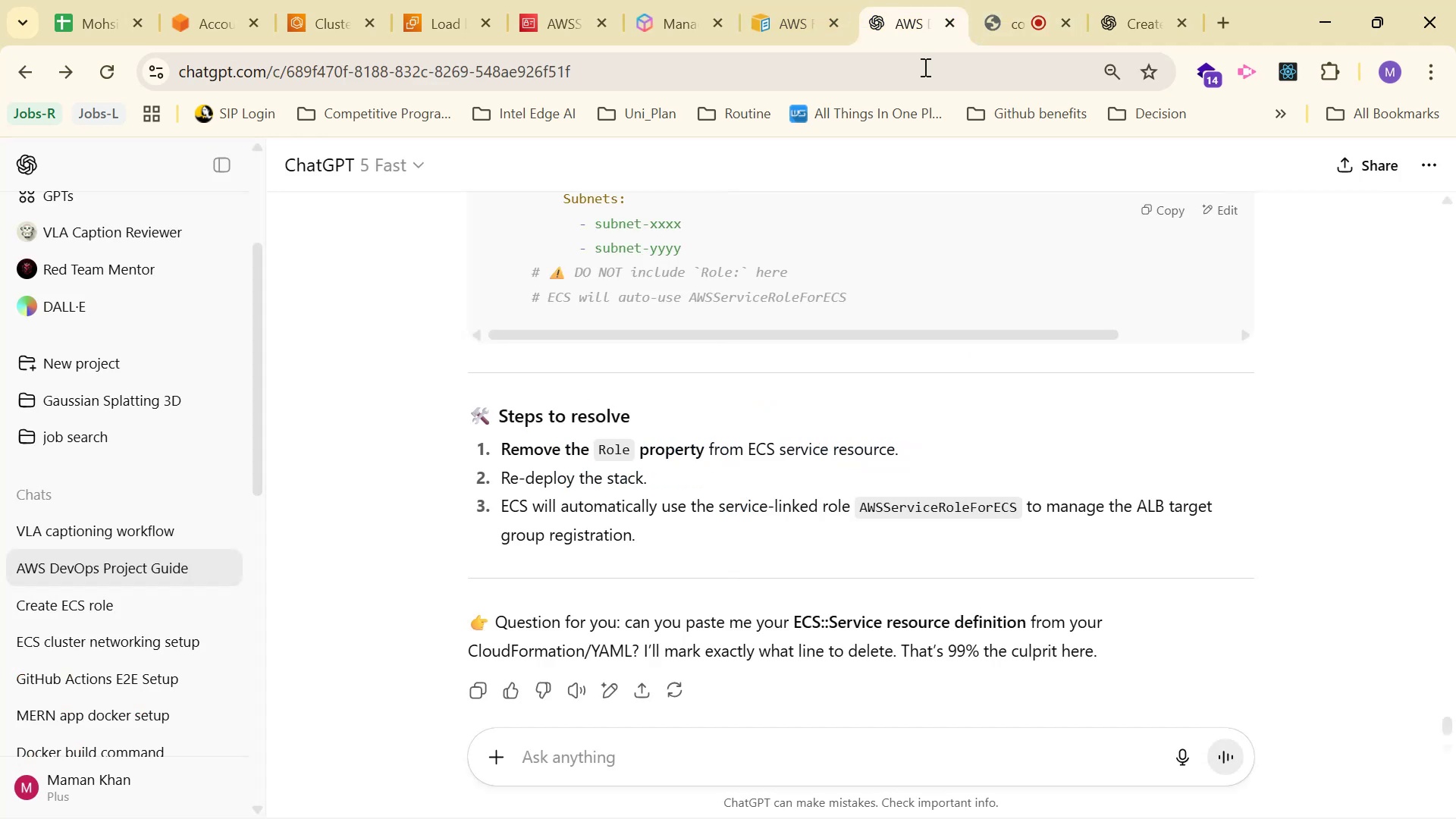 
scroll: coordinate [1142, 322], scroll_direction: up, amount: 180.0
 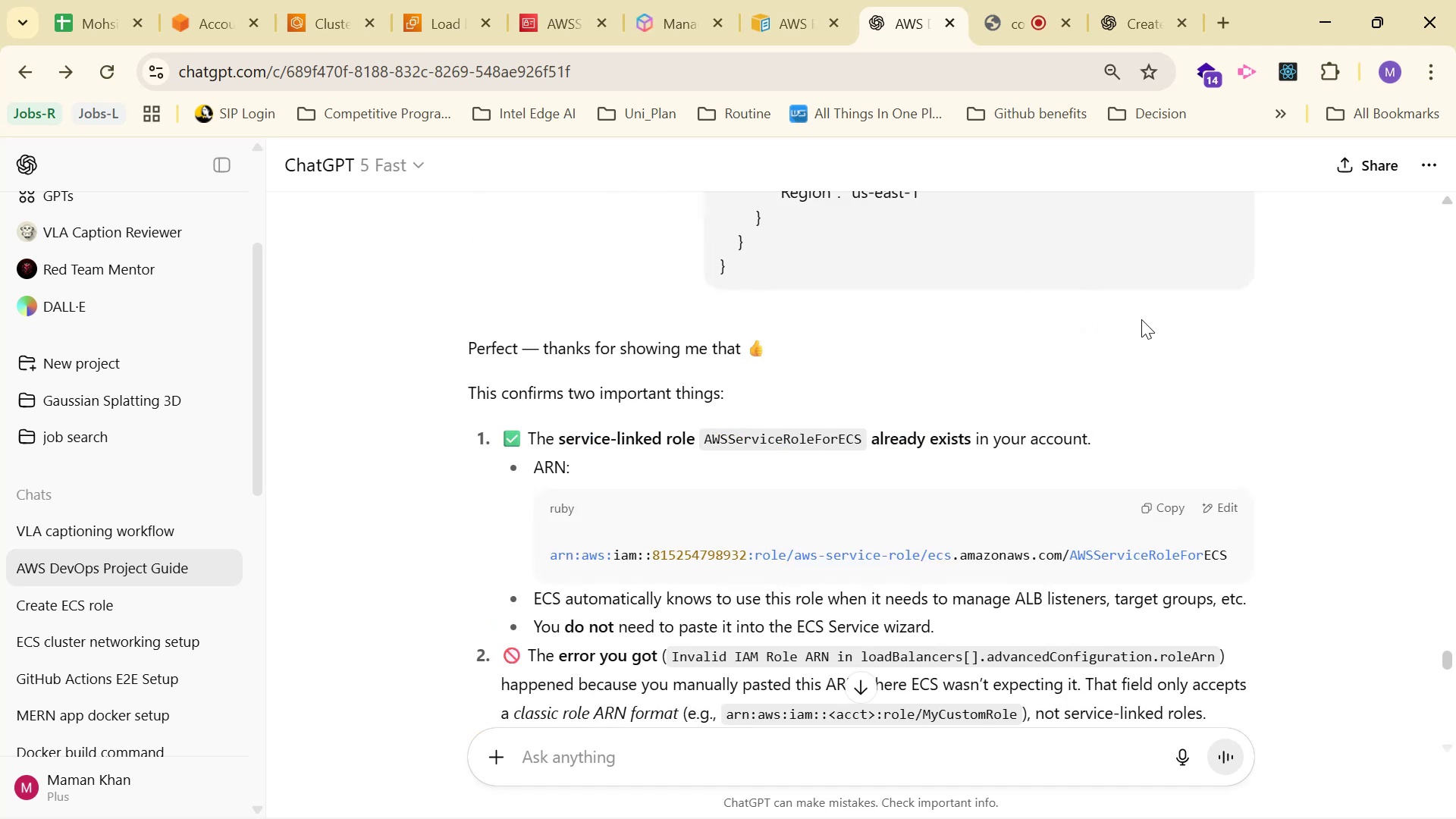 
scroll: coordinate [1137, 318], scroll_direction: up, amount: 32.0
 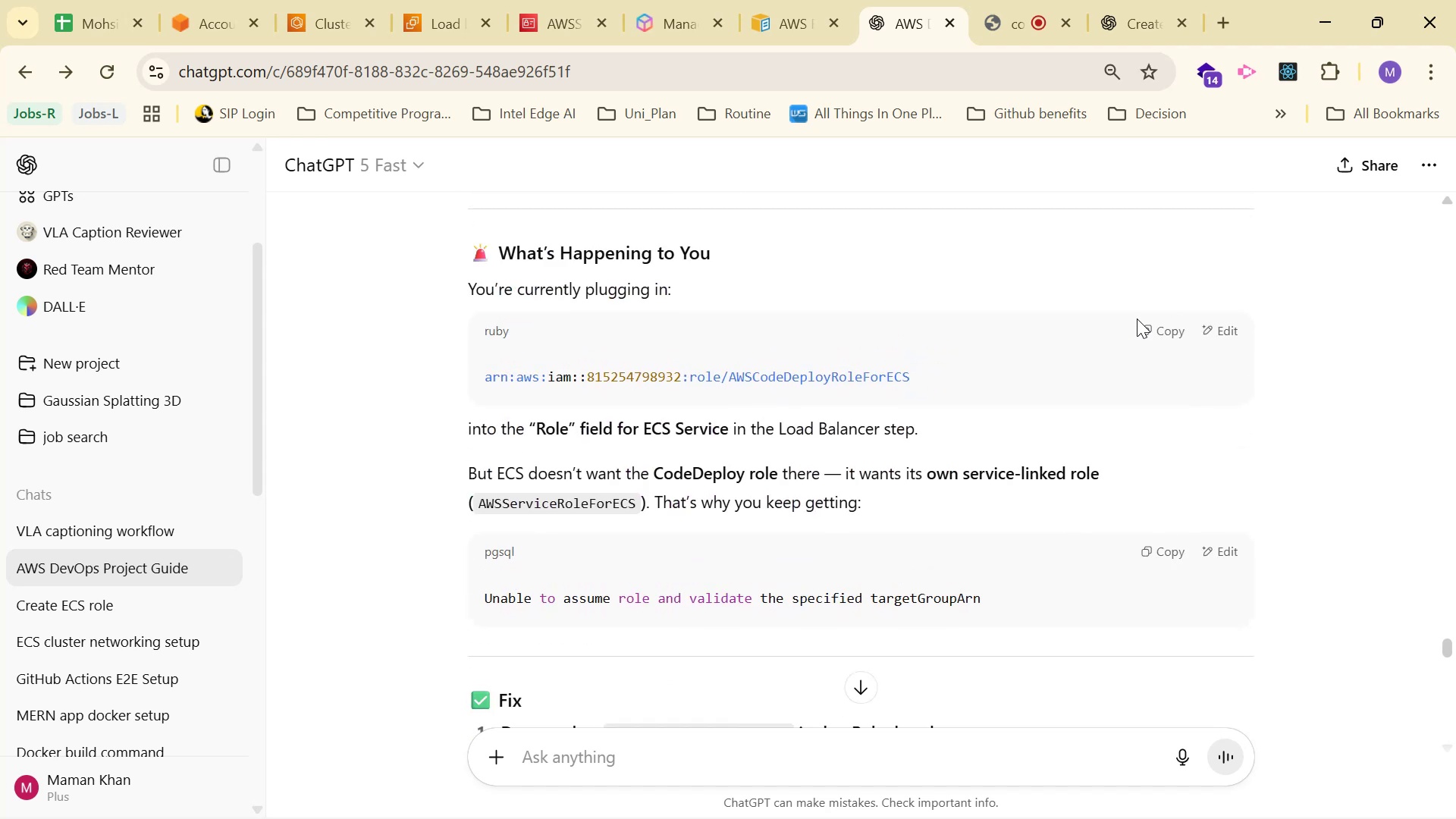 
scroll: coordinate [1130, 315], scroll_direction: up, amount: 17.0
 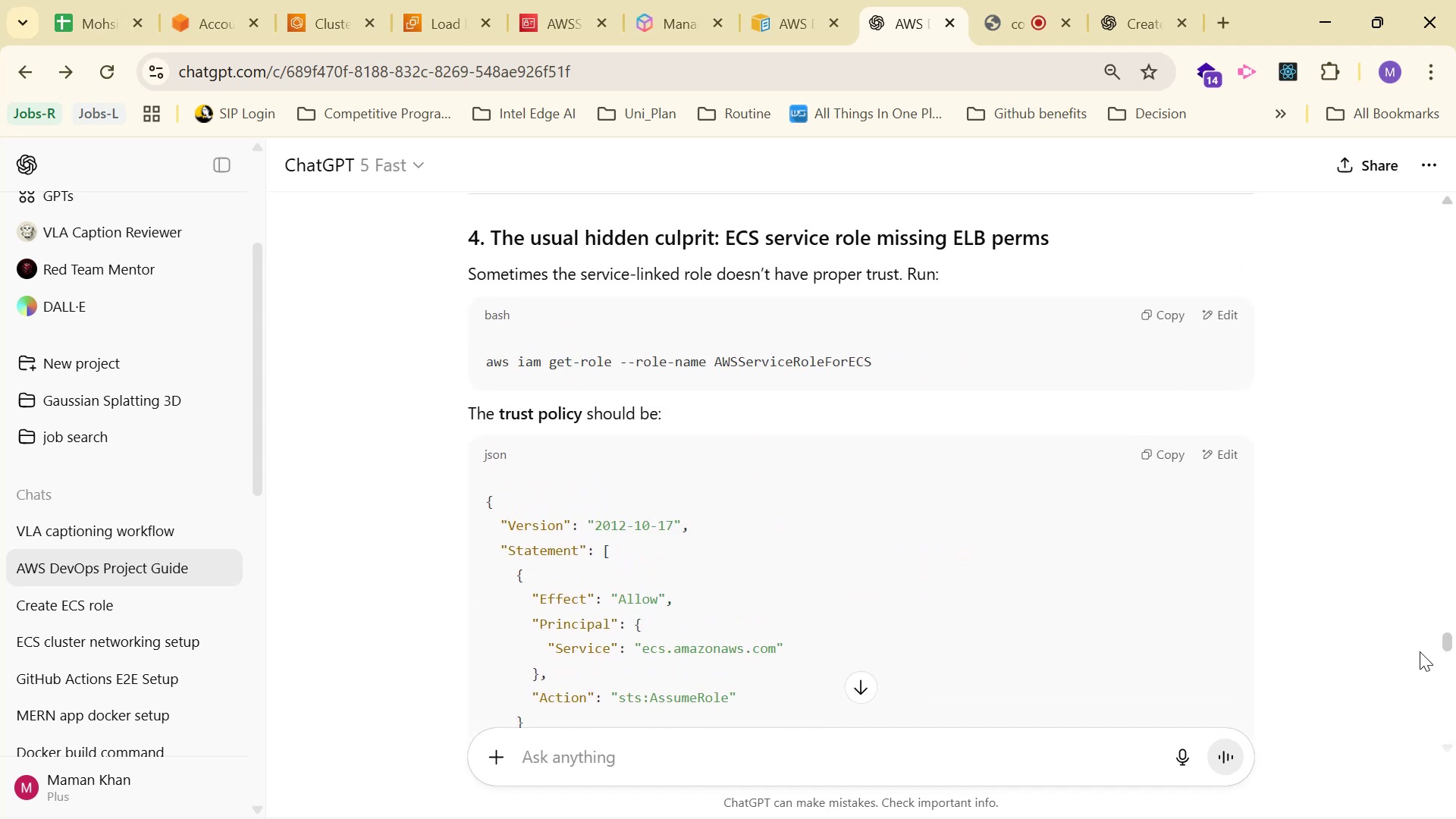 
left_click_drag(start_coordinate=[1449, 644], to_coordinate=[1451, 588])
 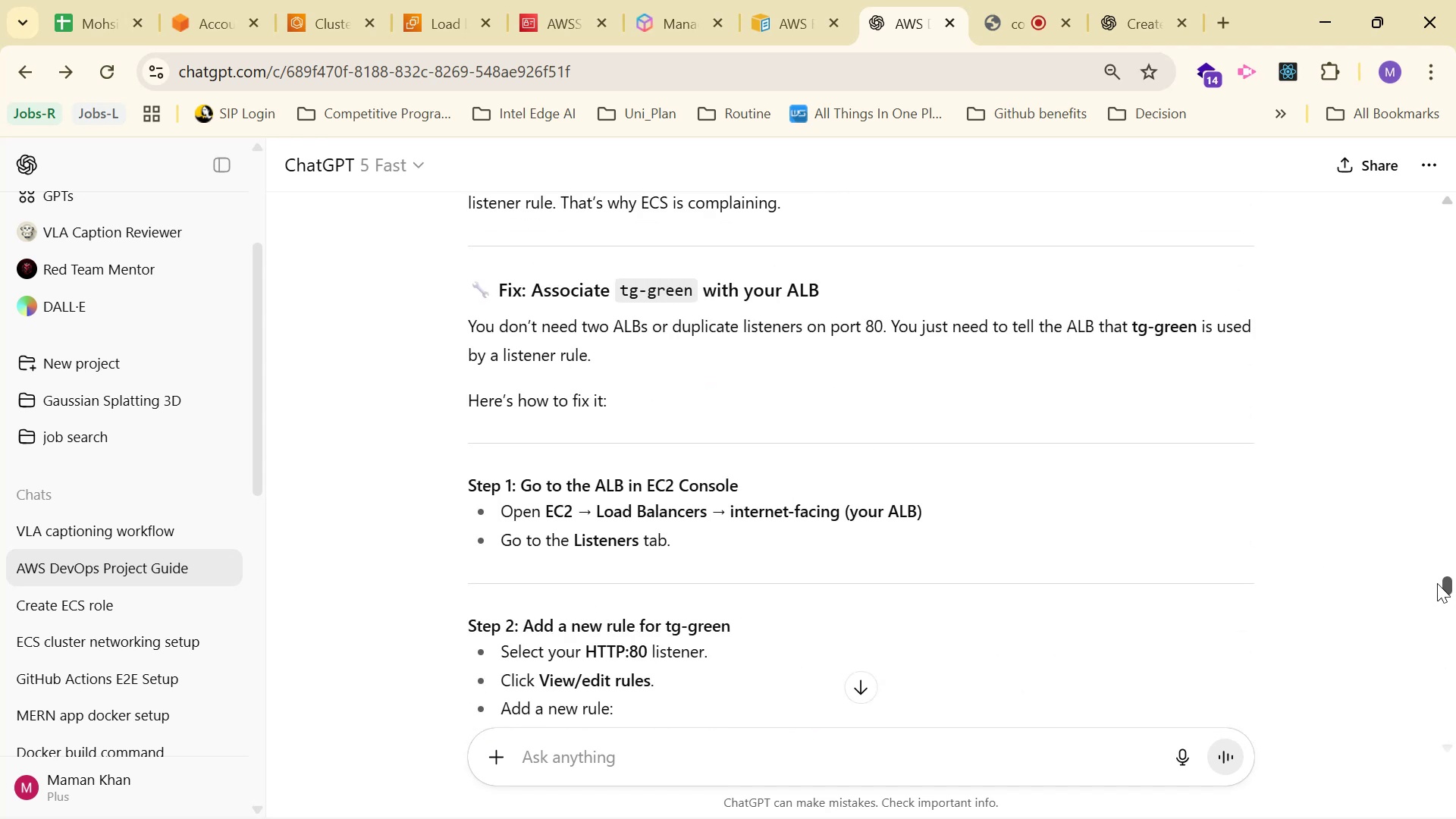 
scroll: coordinate [1141, 451], scroll_direction: up, amount: 274.0
 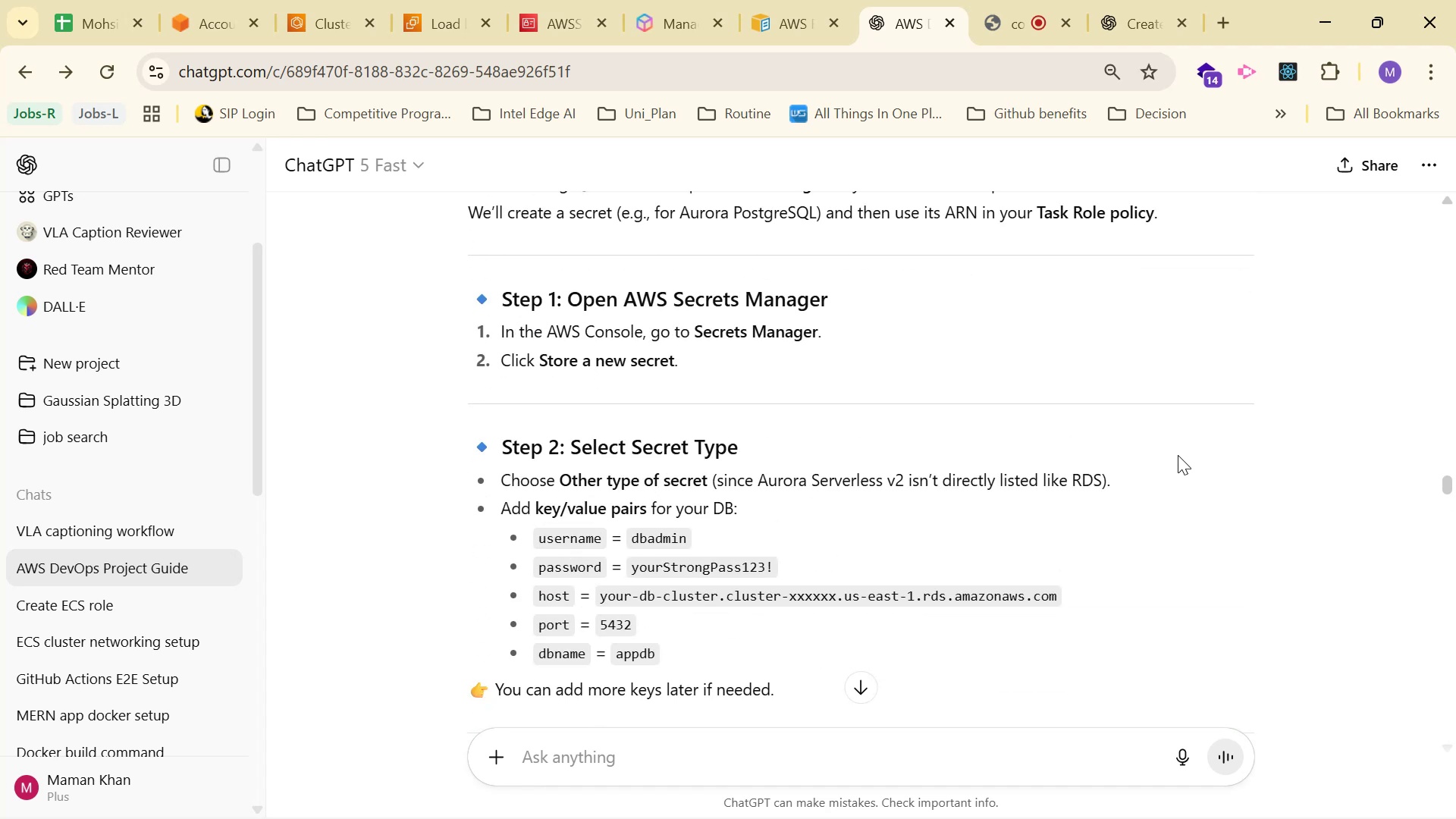 
key(Alt+Tab)
 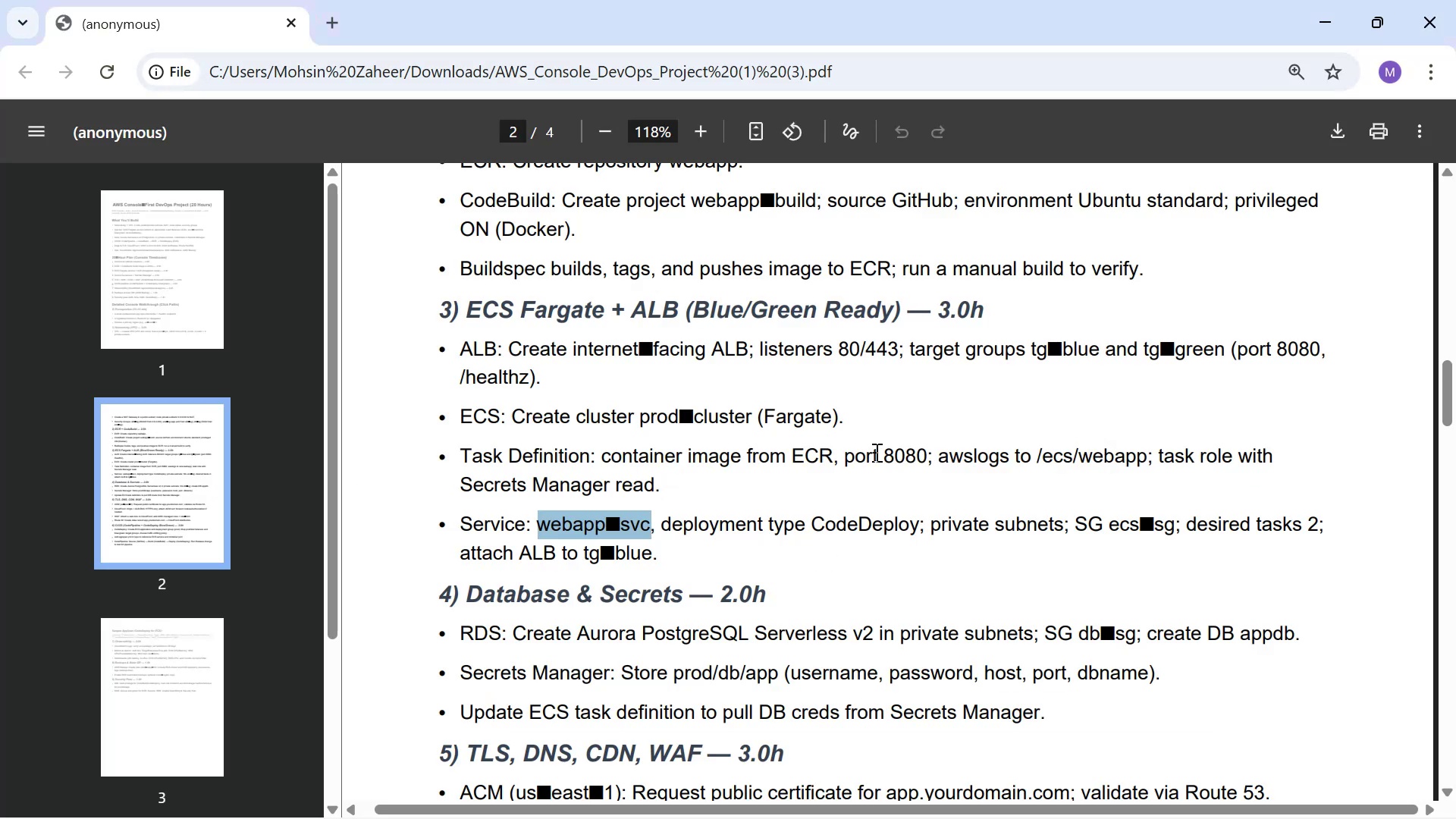 
key(Alt+AltLeft)
 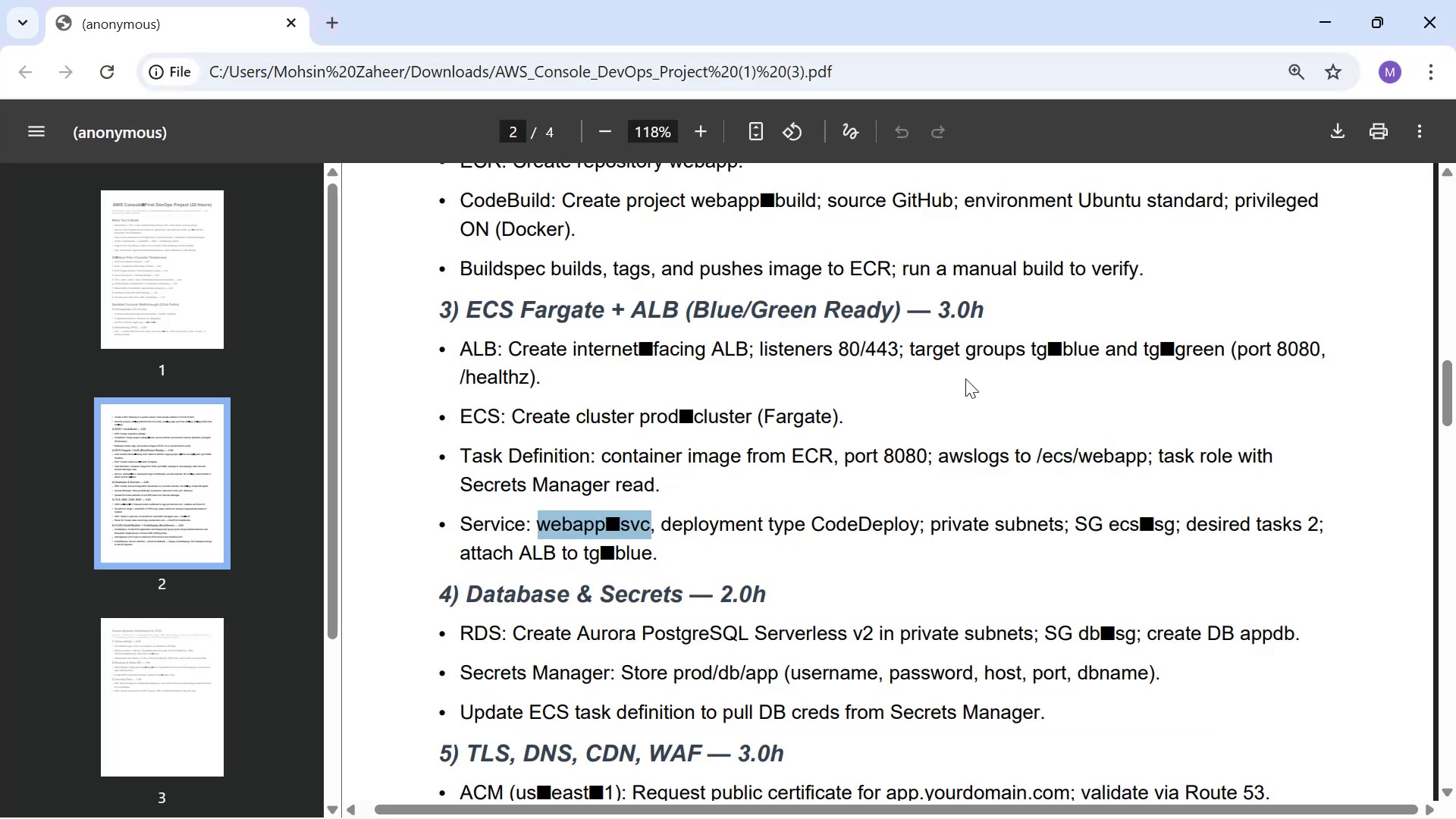 
key(Alt+Tab)
 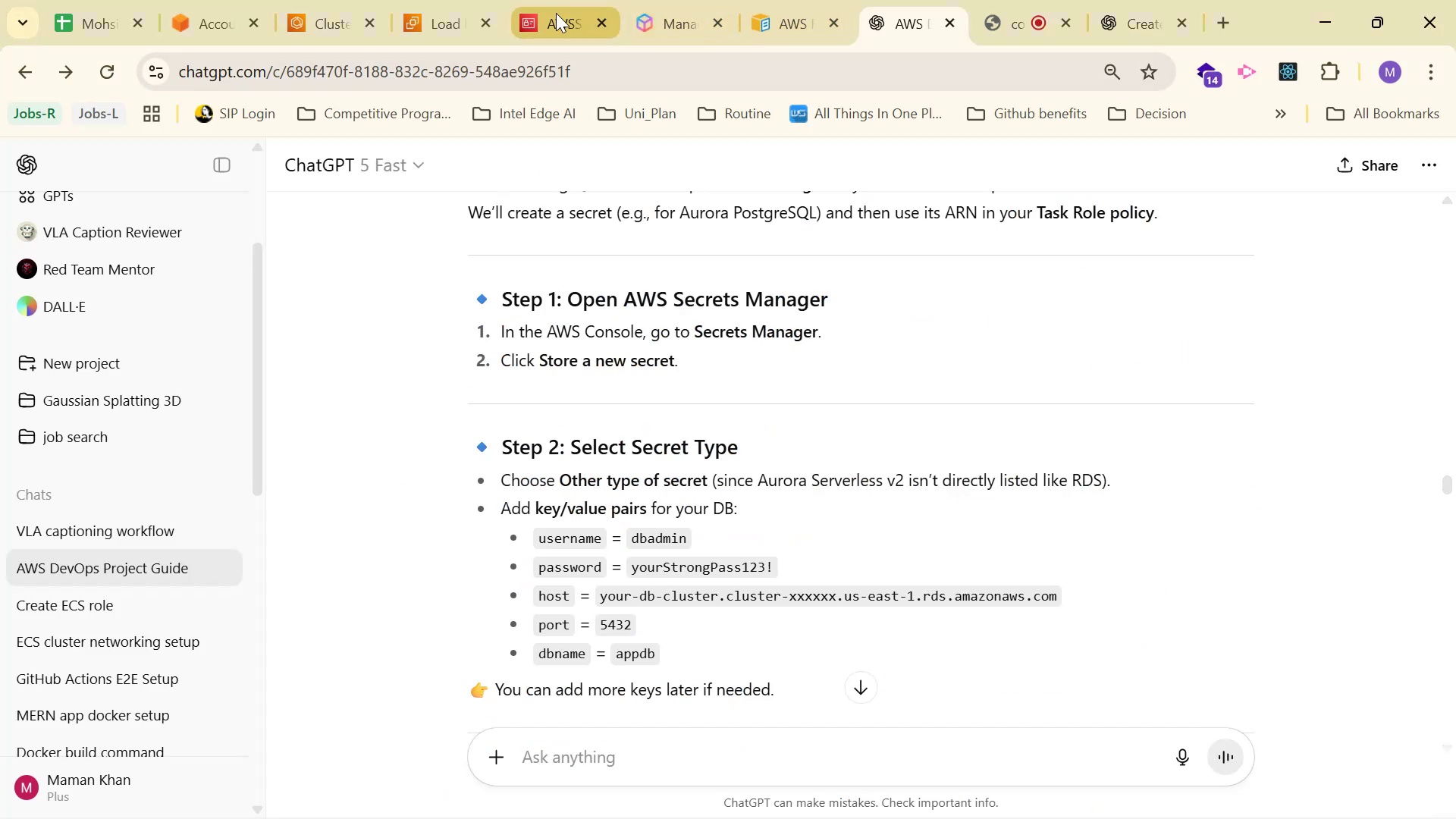 
left_click([432, 7])
 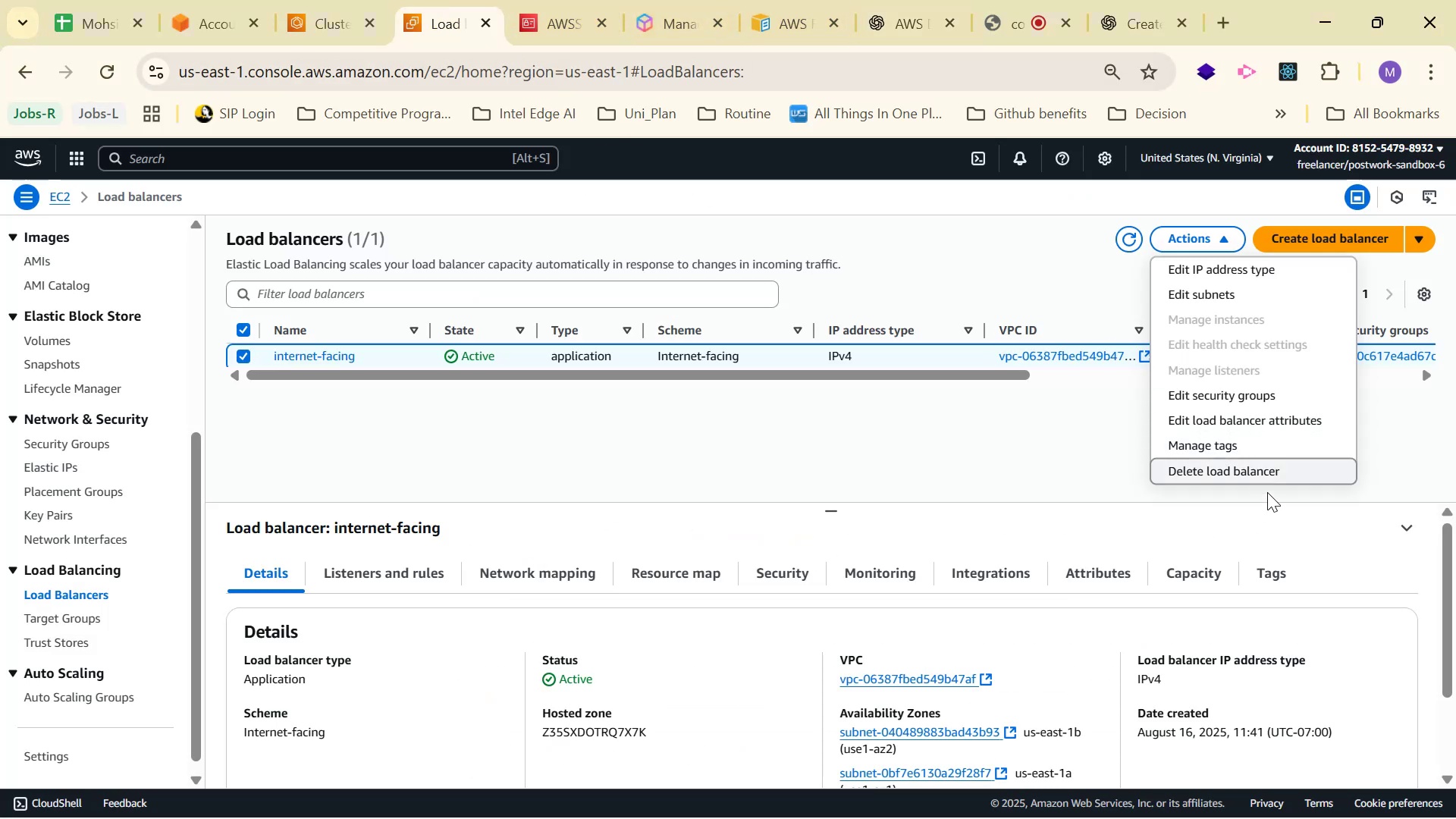 
left_click([1263, 469])
 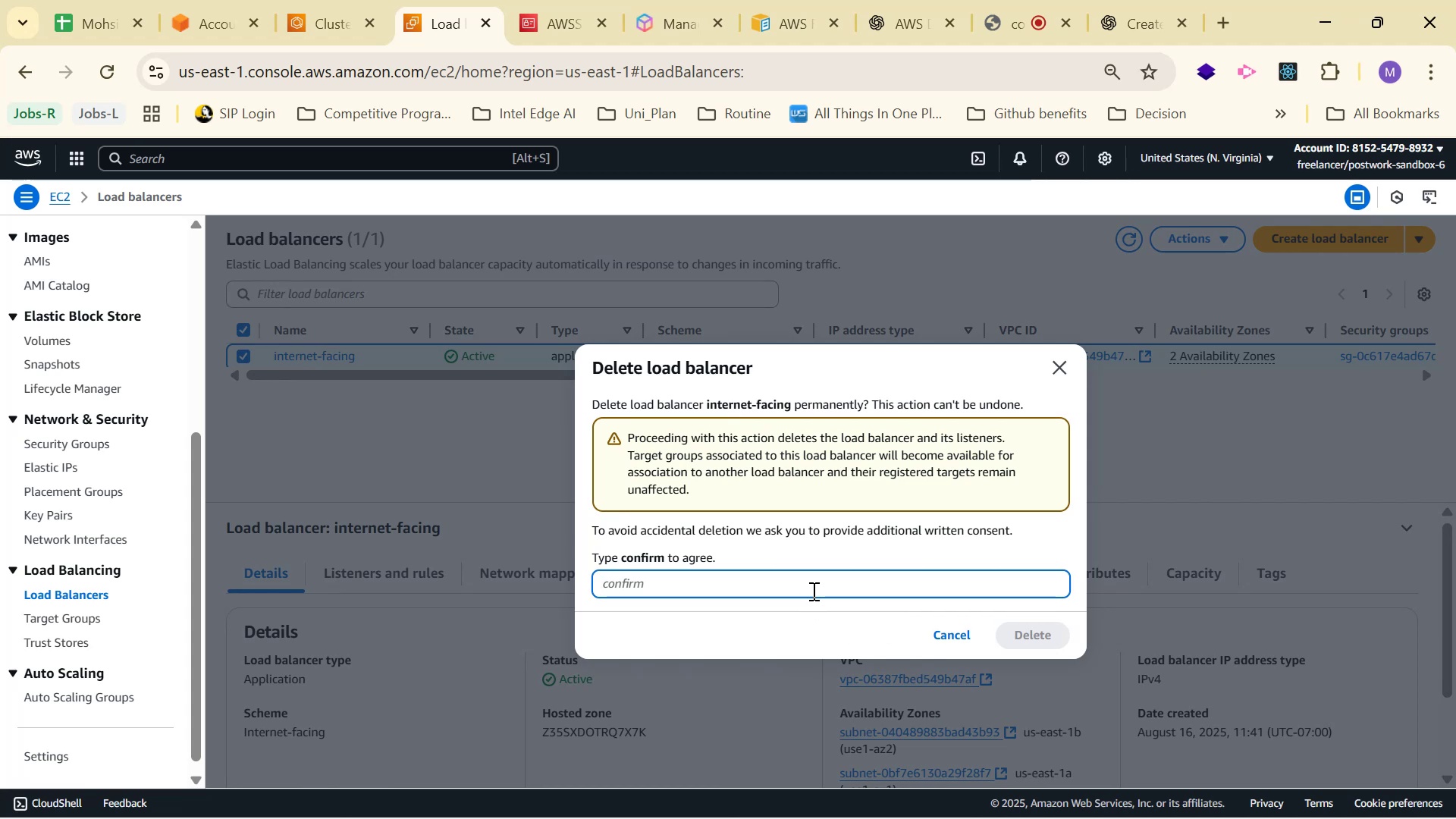 
left_click([812, 591])
 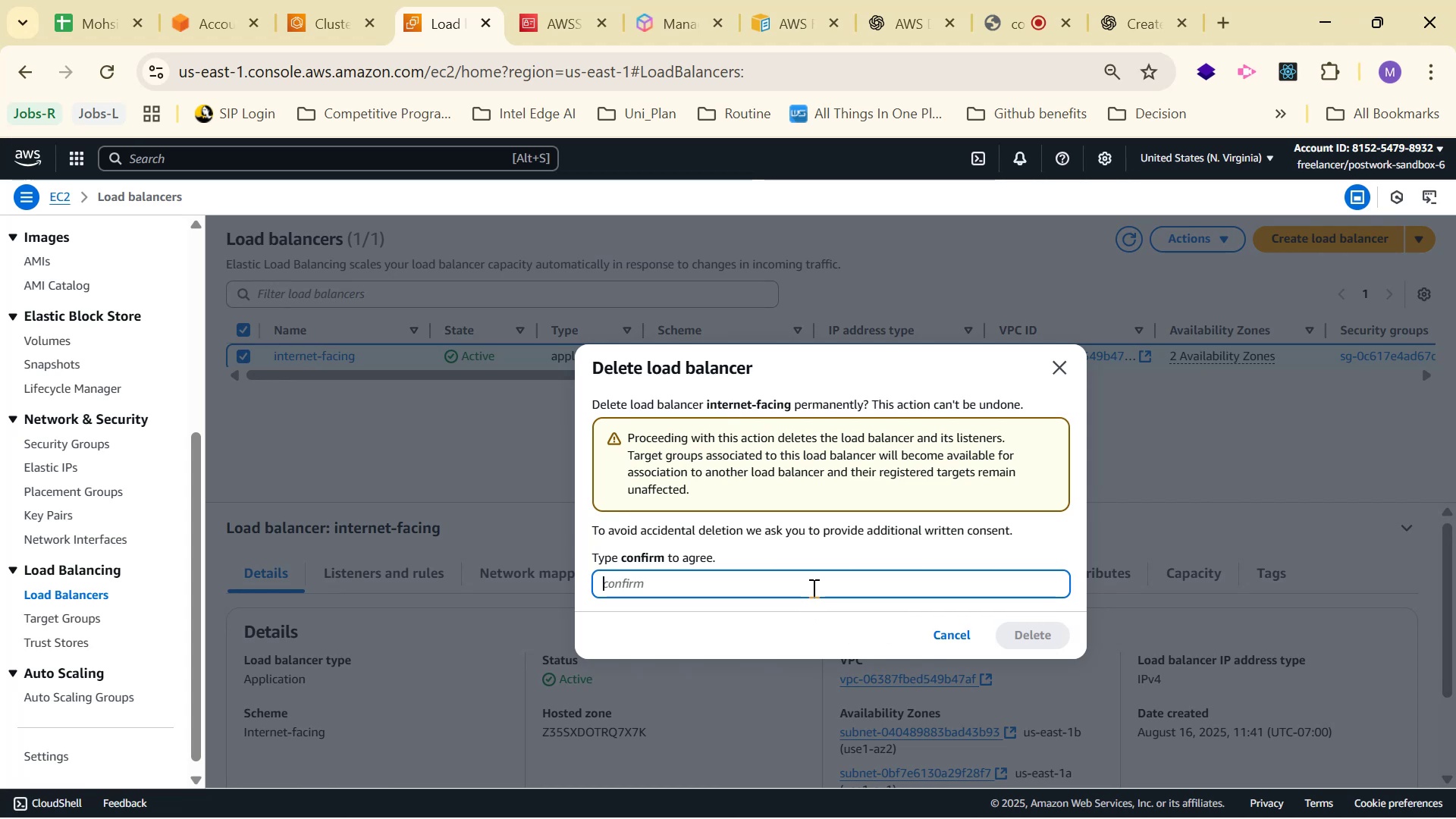 
type(confirm)
 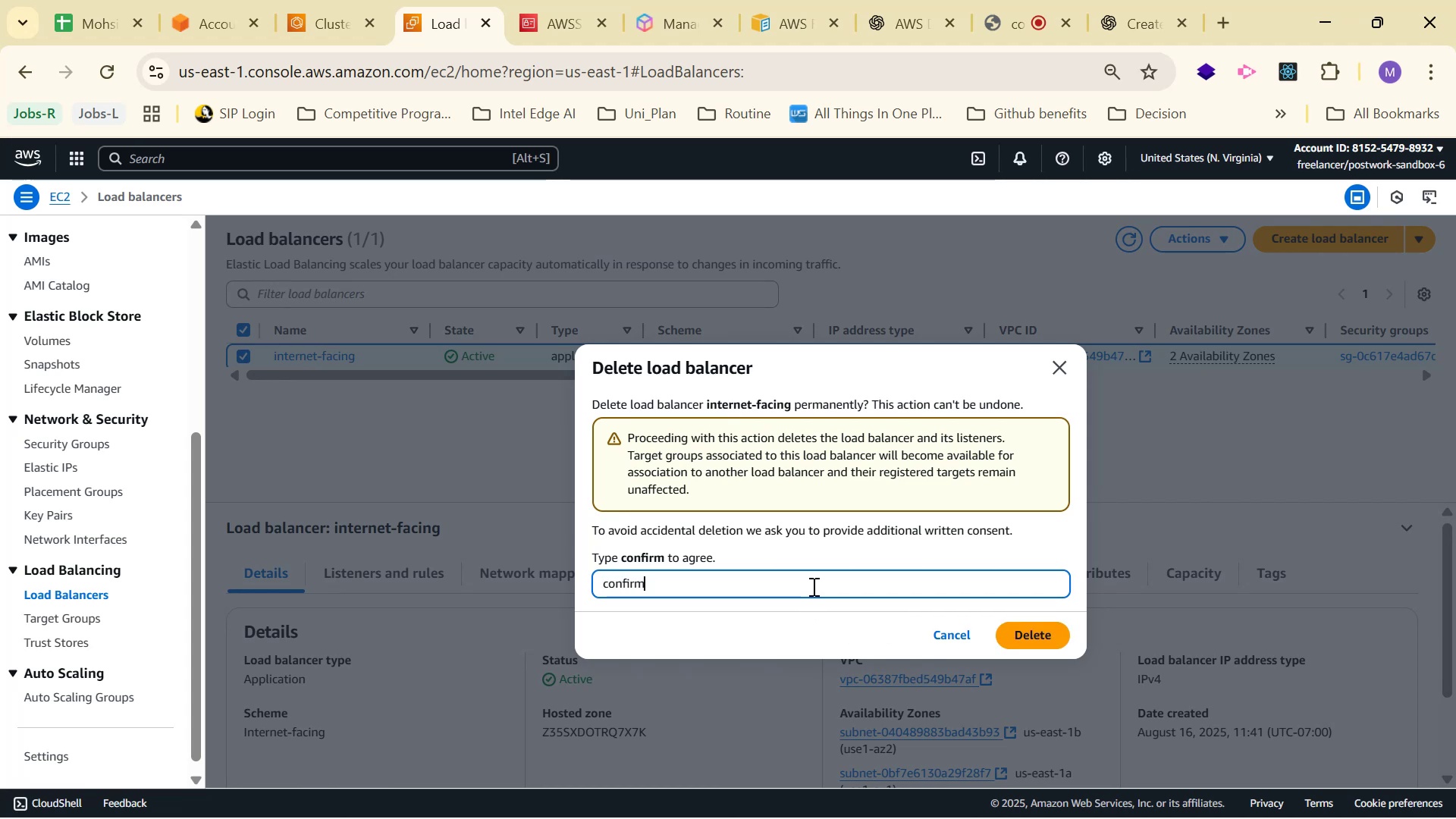 
key(Enter)
 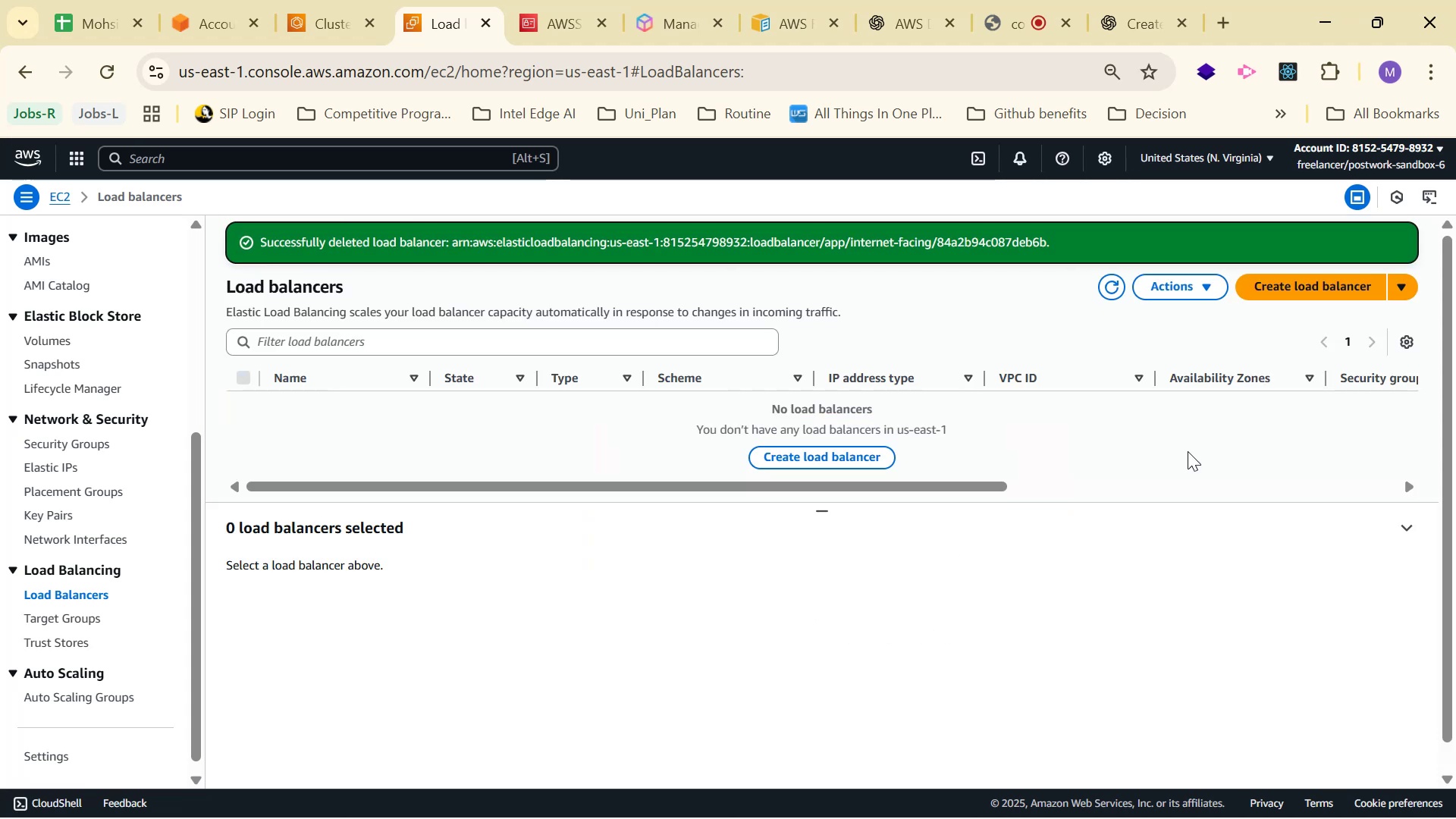 
left_click([1302, 290])
 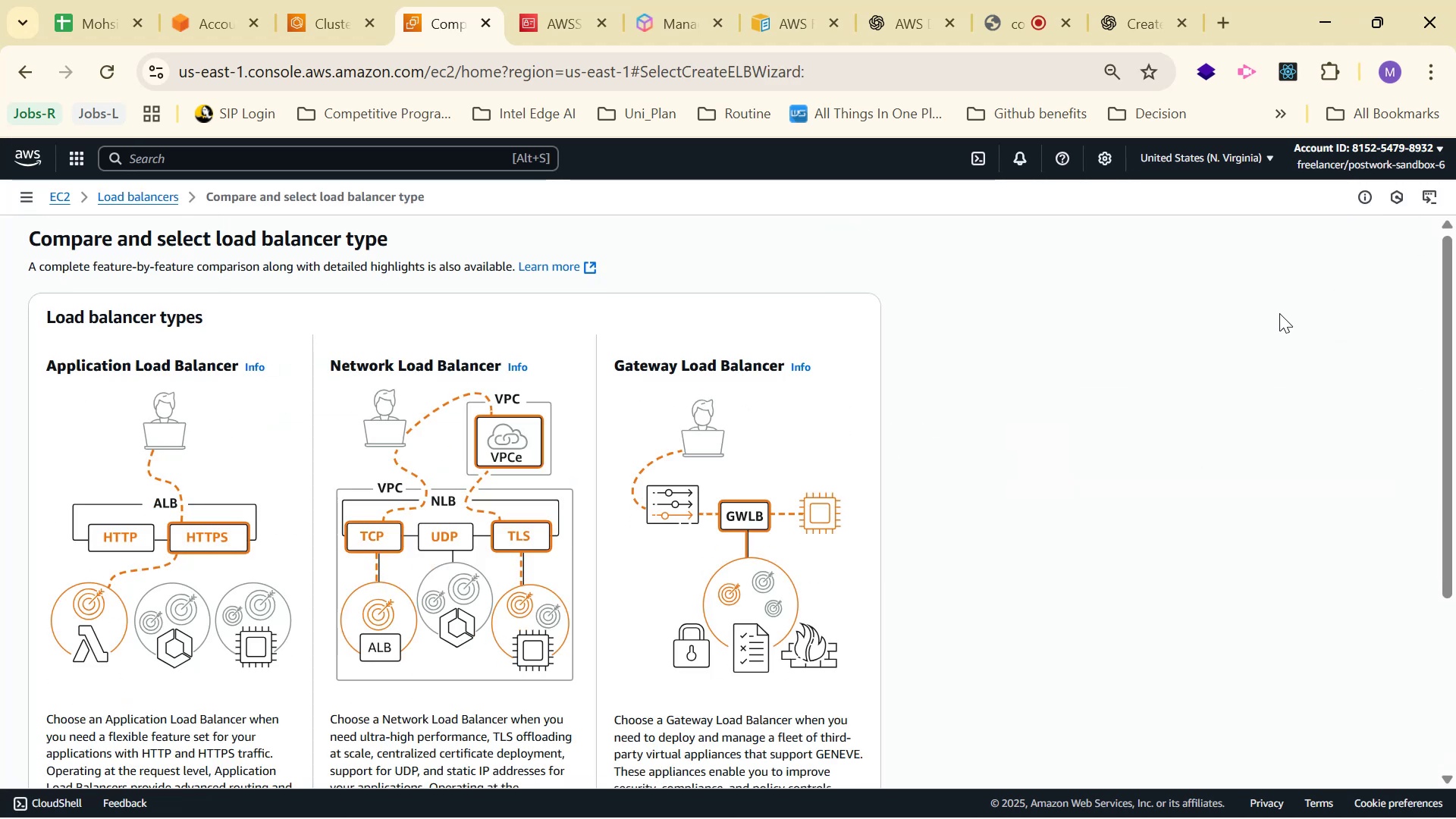 
scroll: coordinate [554, 492], scroll_direction: down, amount: 4.0
 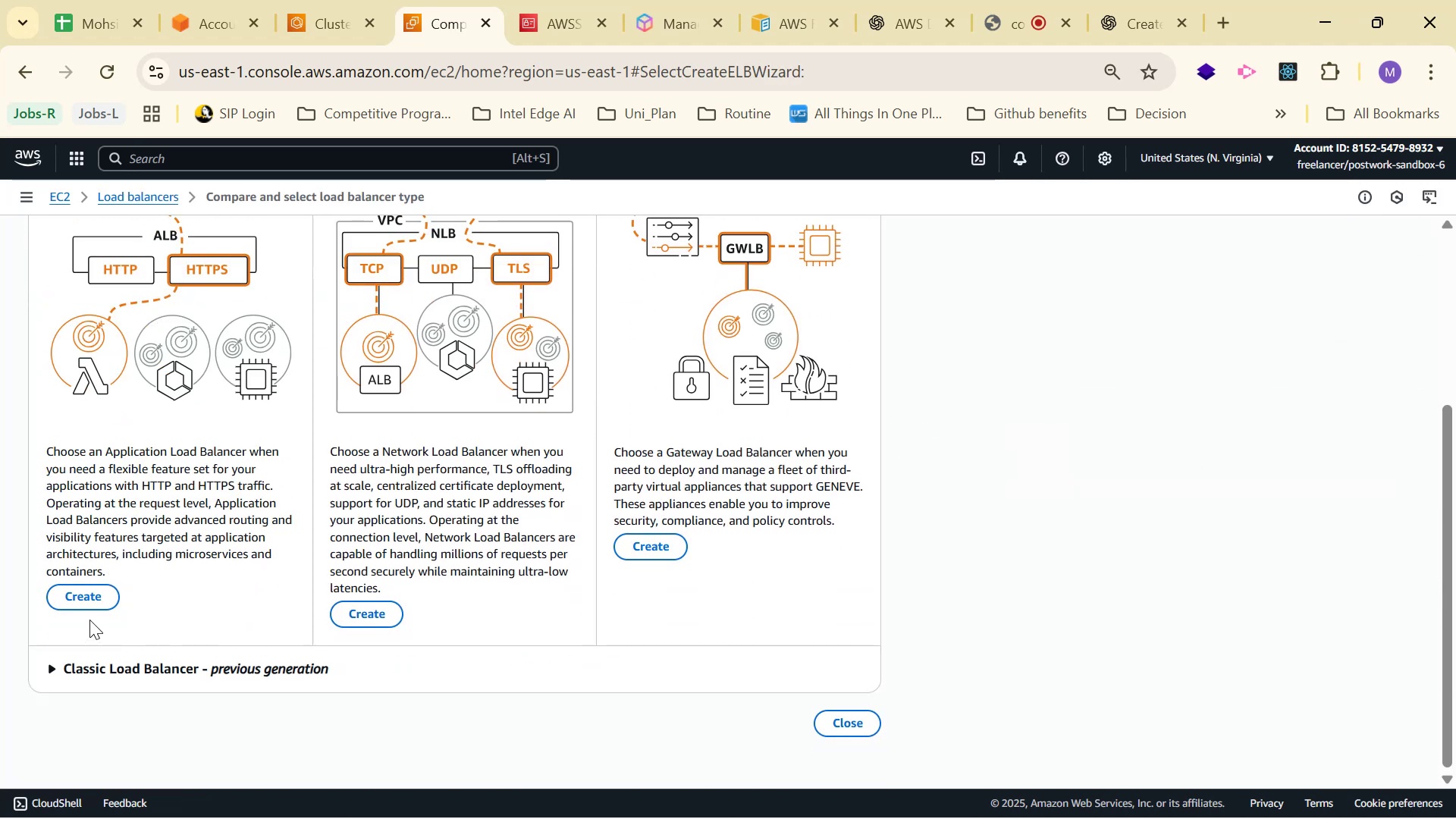 
left_click([93, 606])
 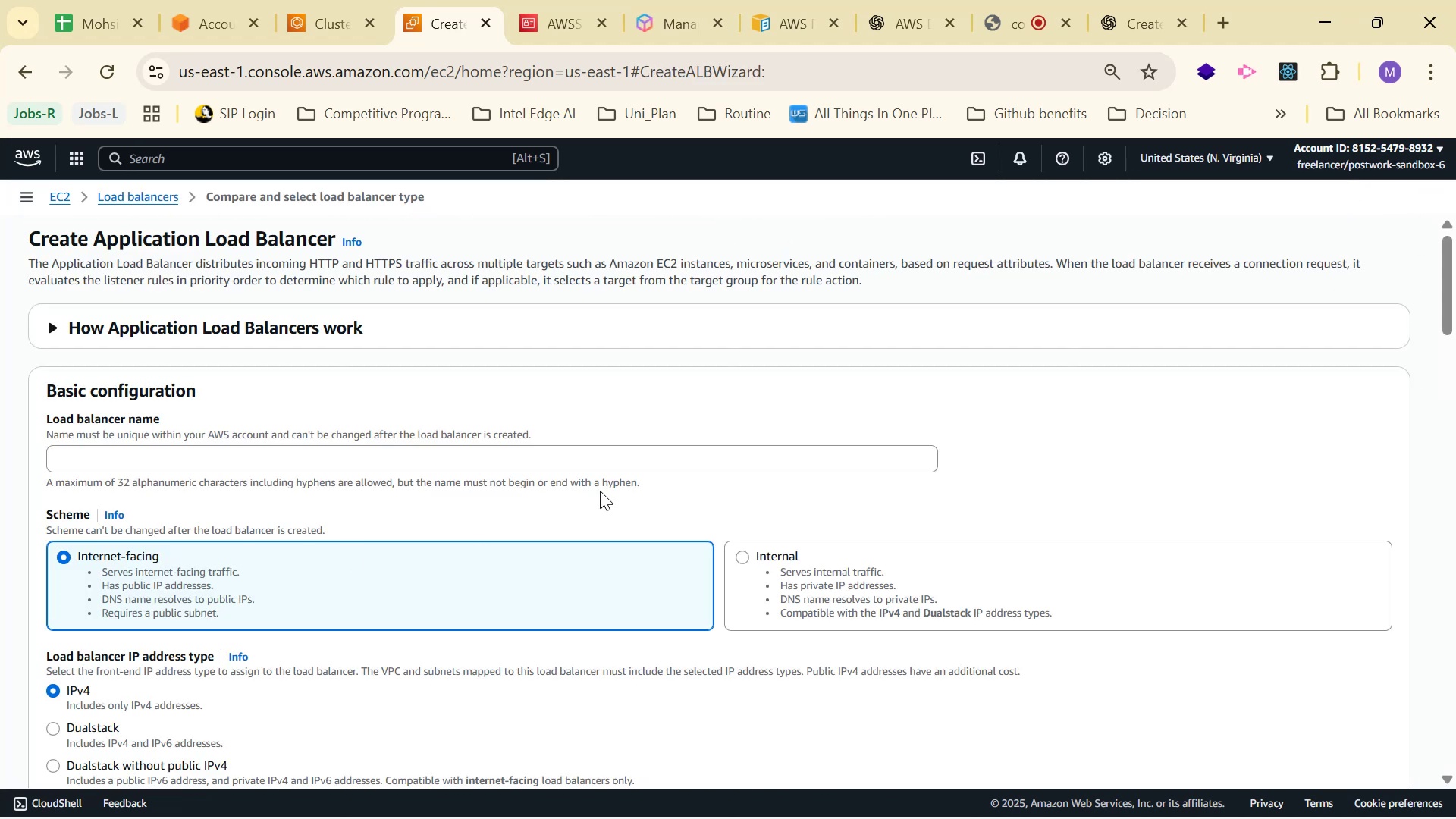 
scroll: coordinate [897, 411], scroll_direction: up, amount: 1.0
 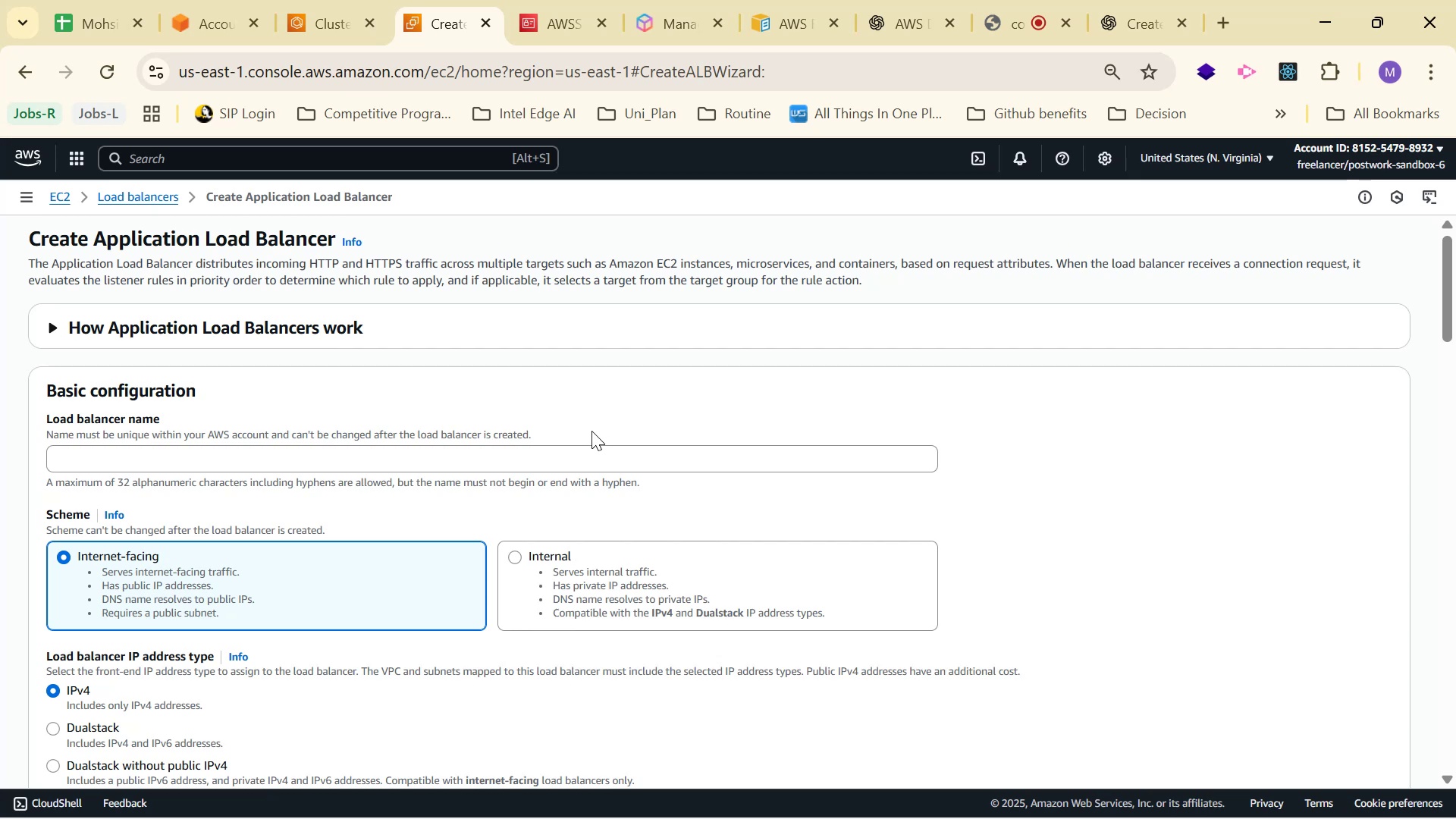 
left_click([581, 452])
 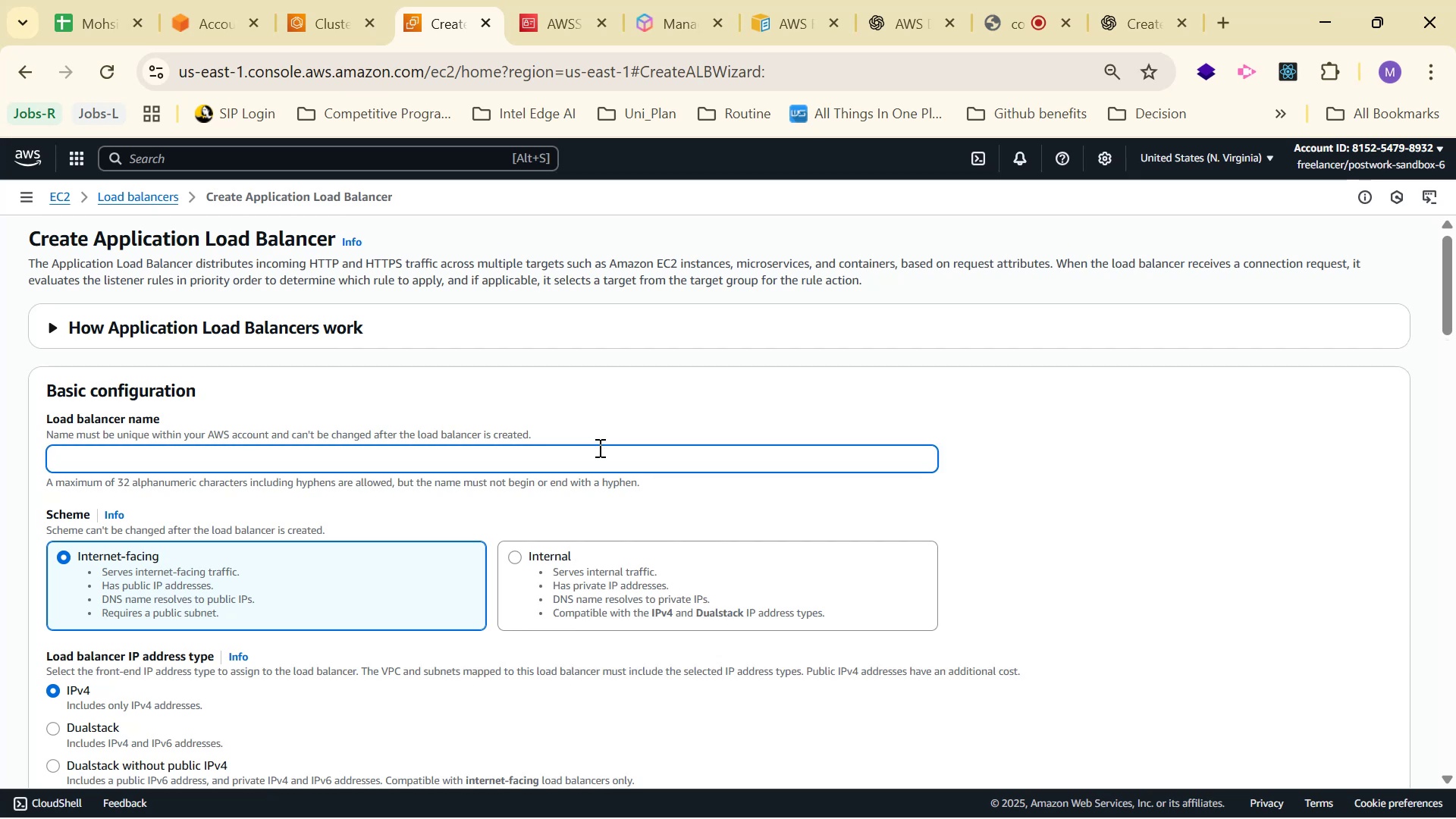 
key(Alt+Tab)
 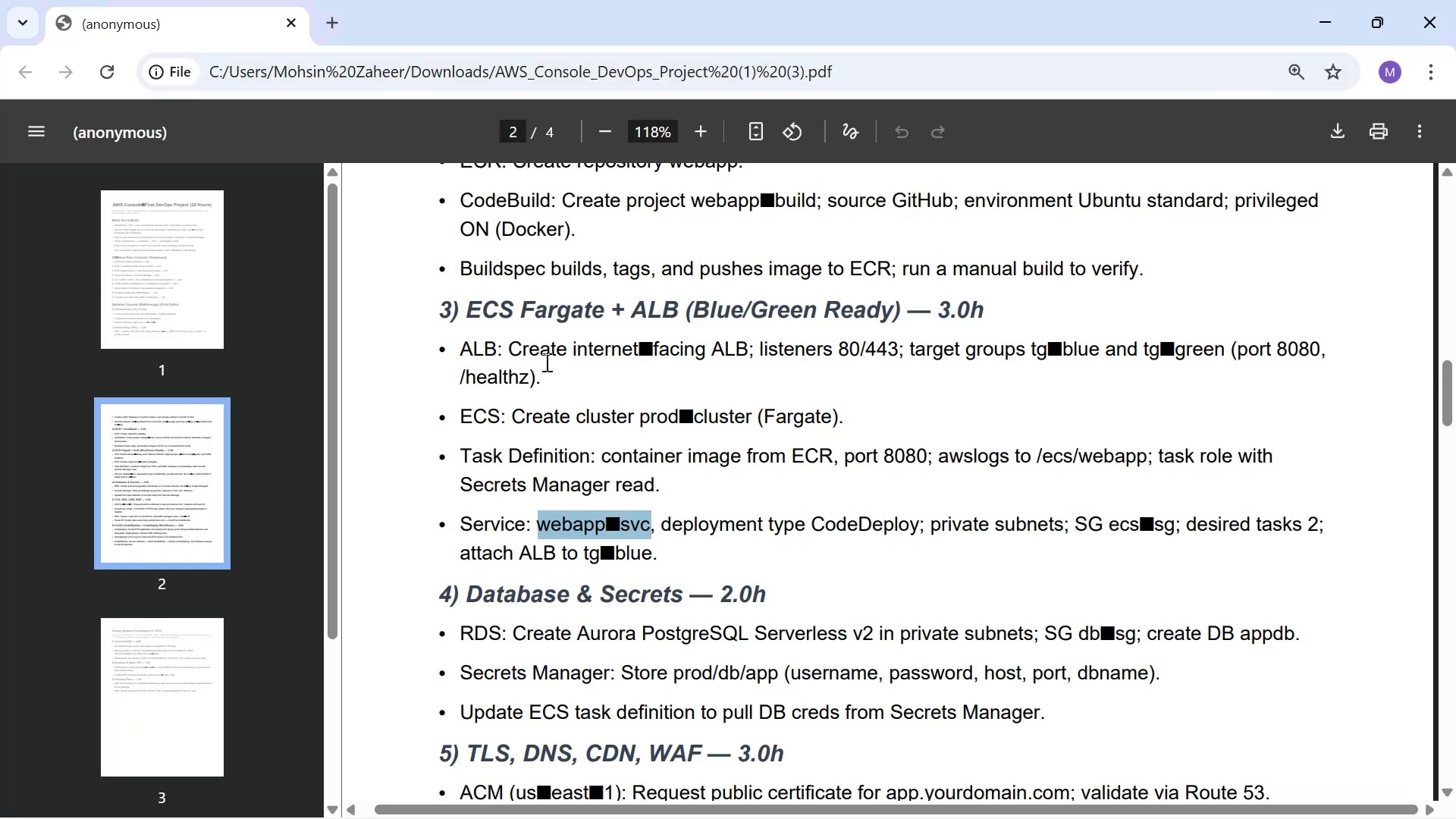 
left_click_drag(start_coordinate=[573, 350], to_coordinate=[700, 348])
 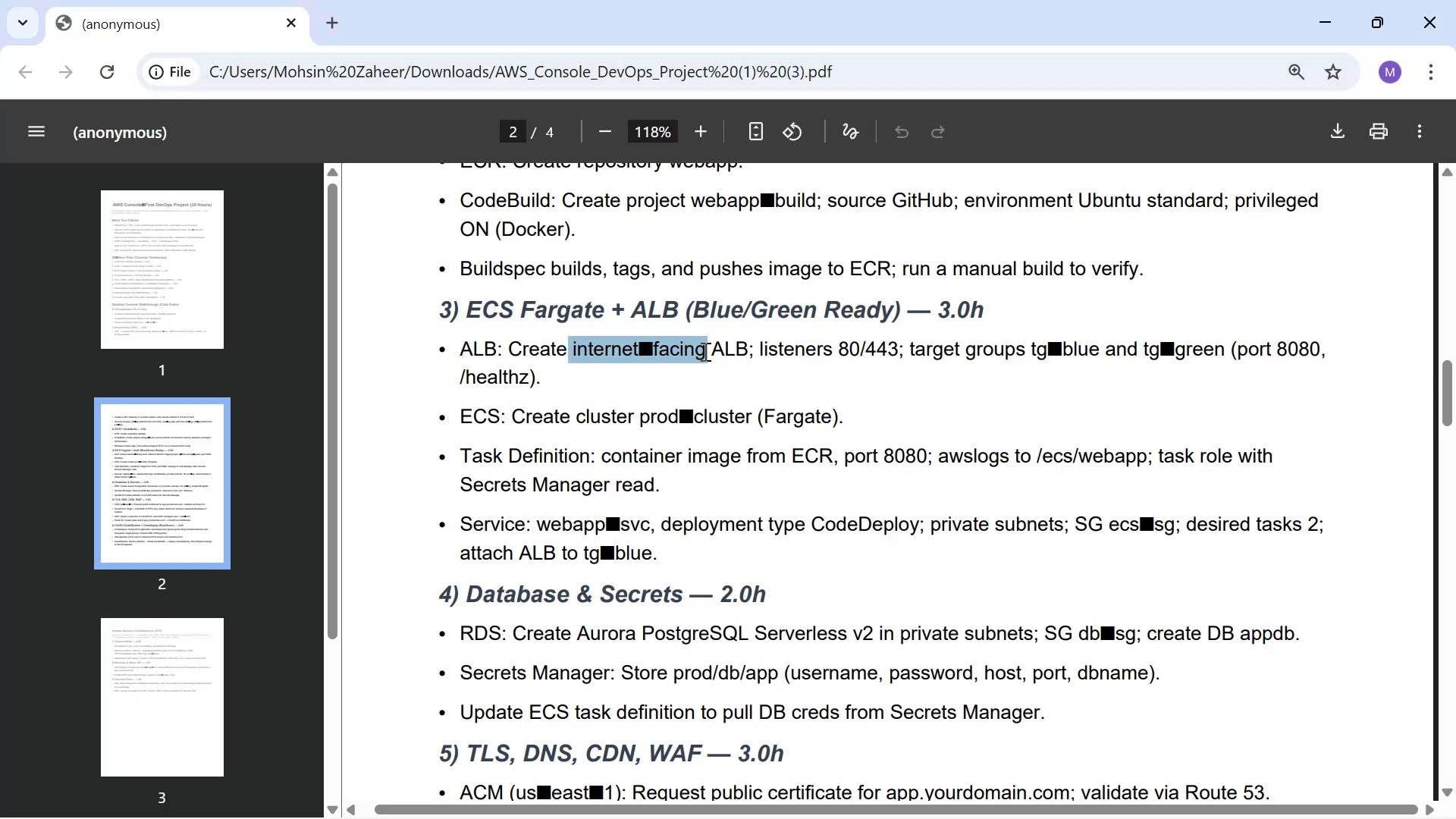 
key(Control+C)
 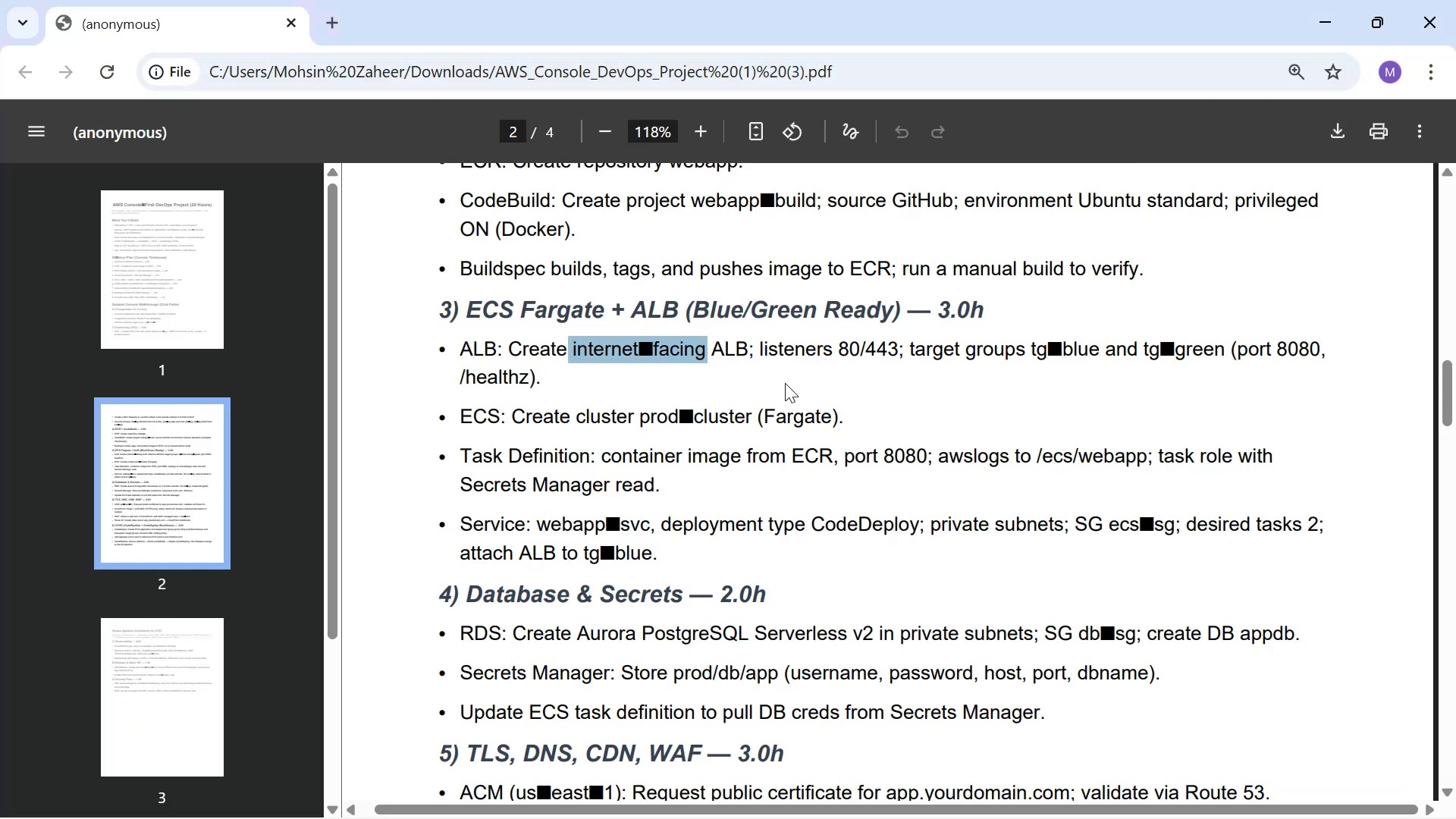 
key(Alt+AltLeft)
 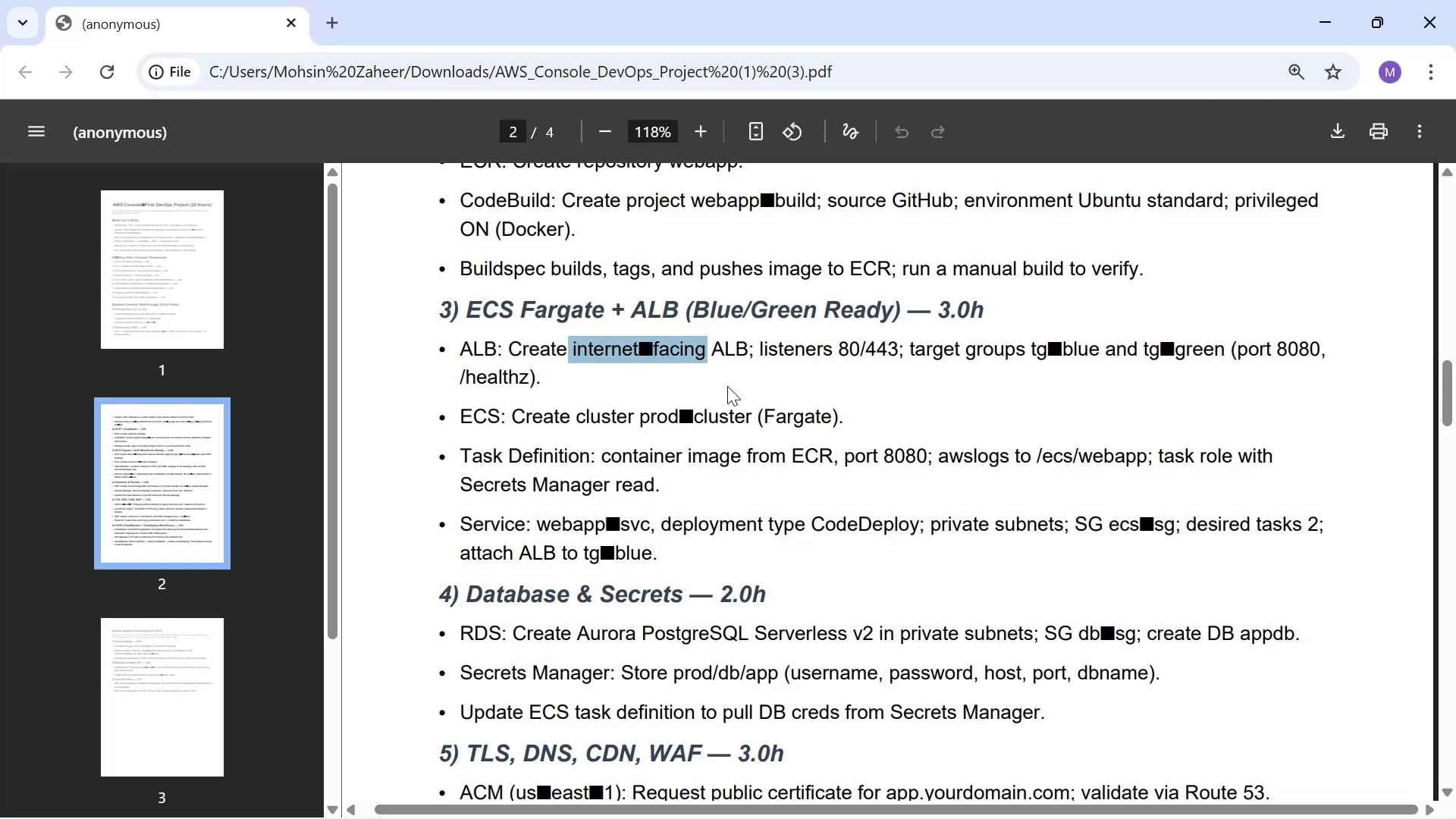 
key(Alt+Tab)
 